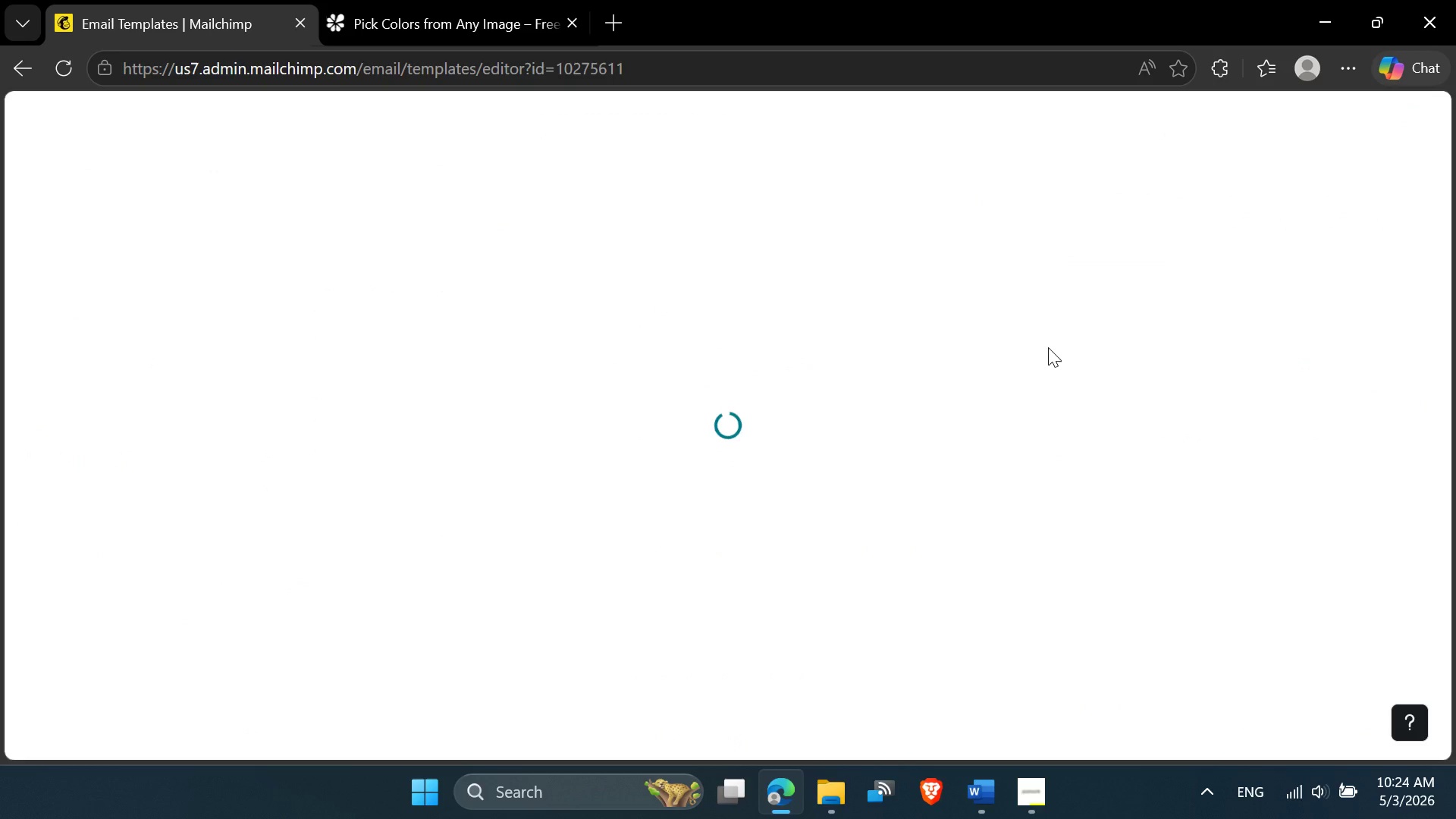 
left_click([504, 415])
 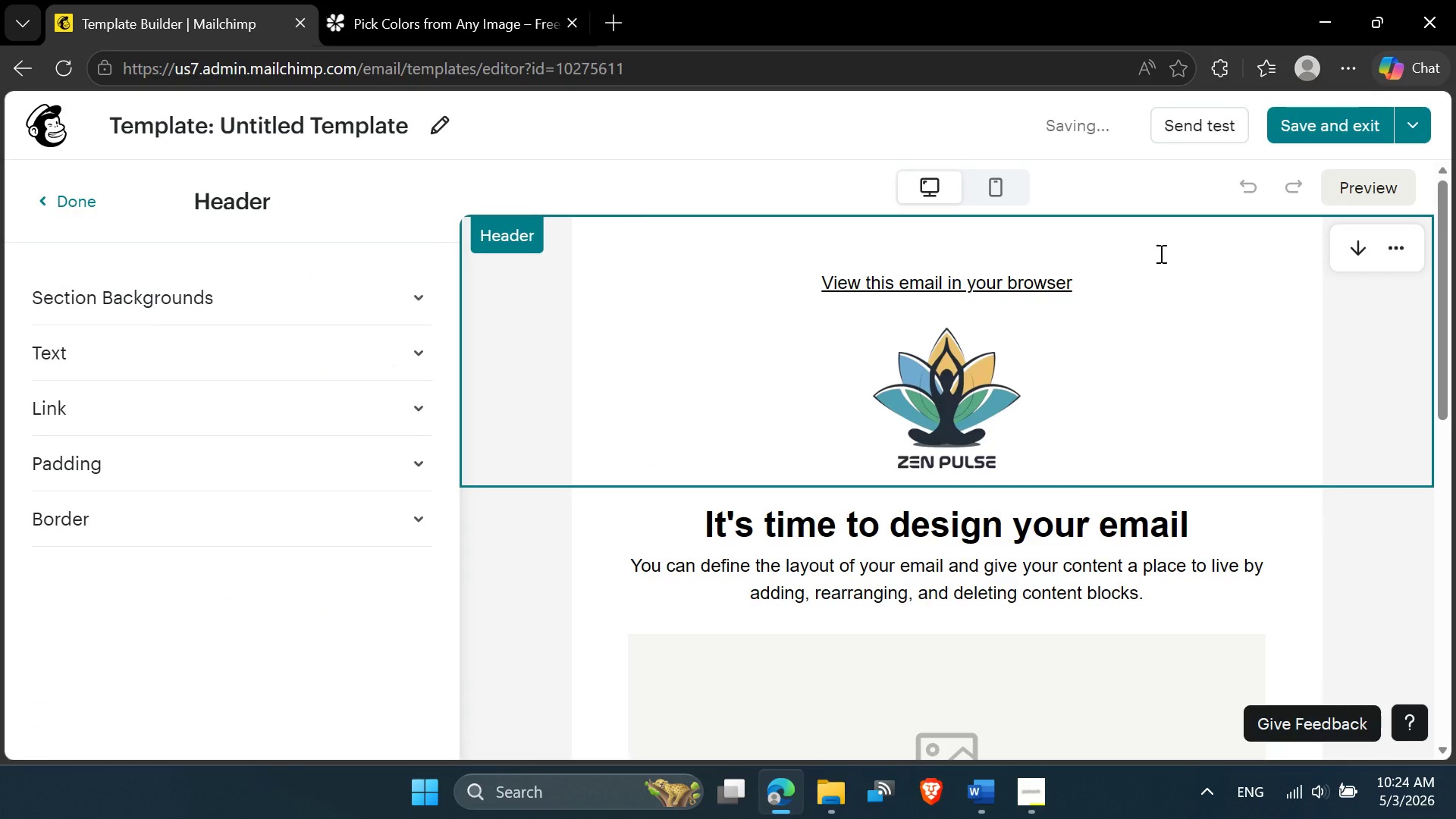 
left_click([1165, 249])
 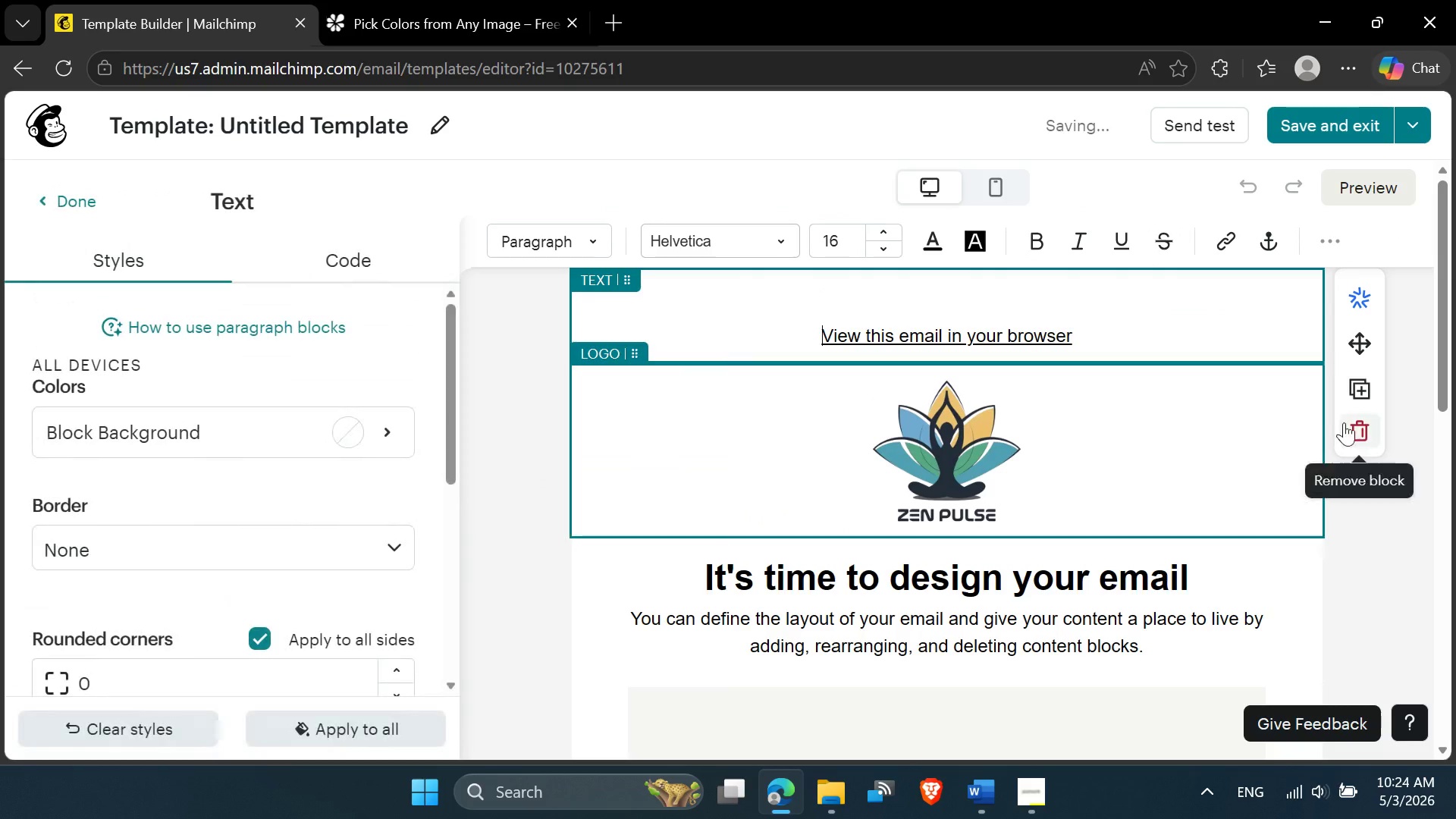 
left_click([1370, 439])
 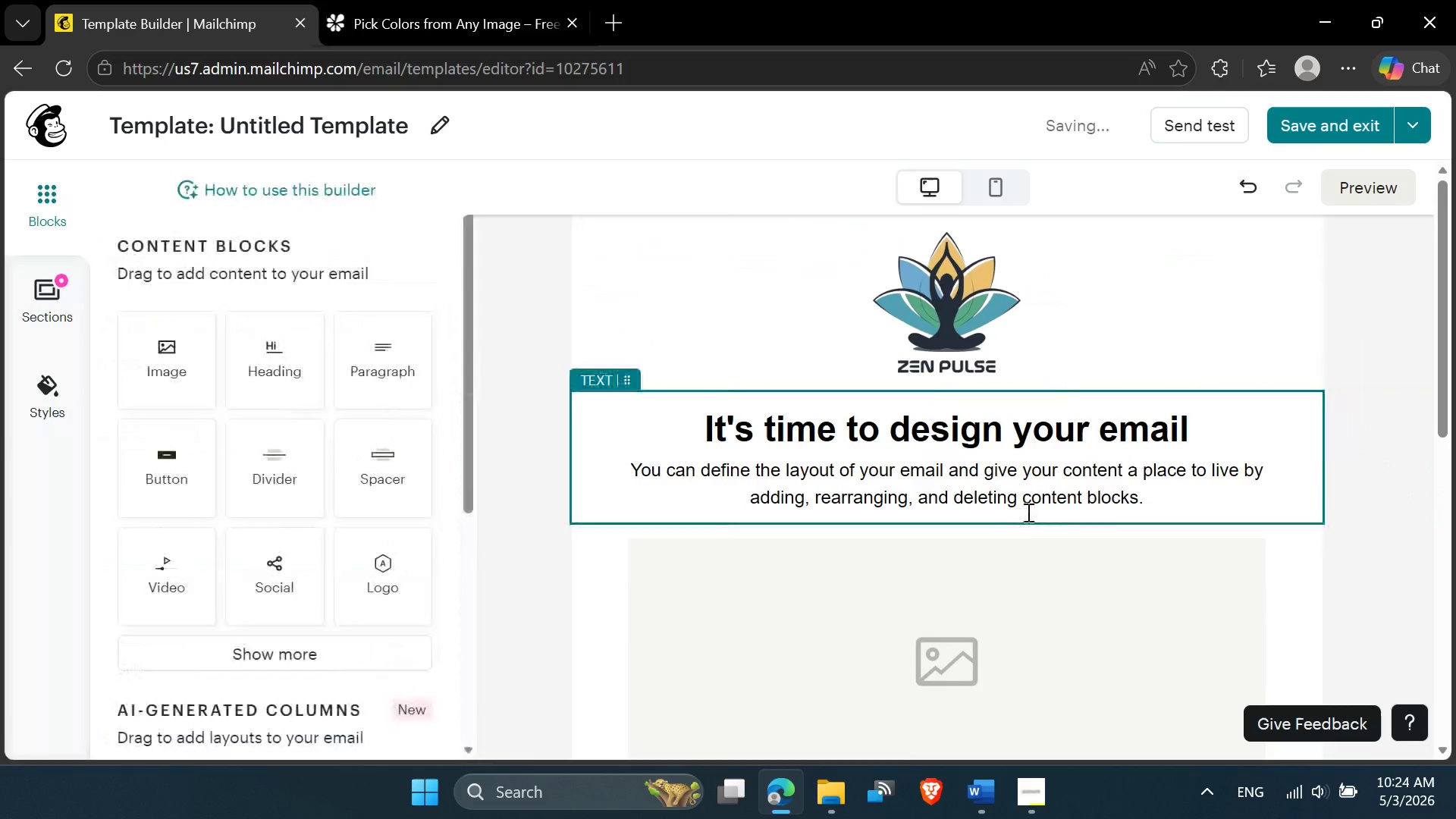 
scroll: coordinate [1015, 540], scroll_direction: down, amount: 5.0
 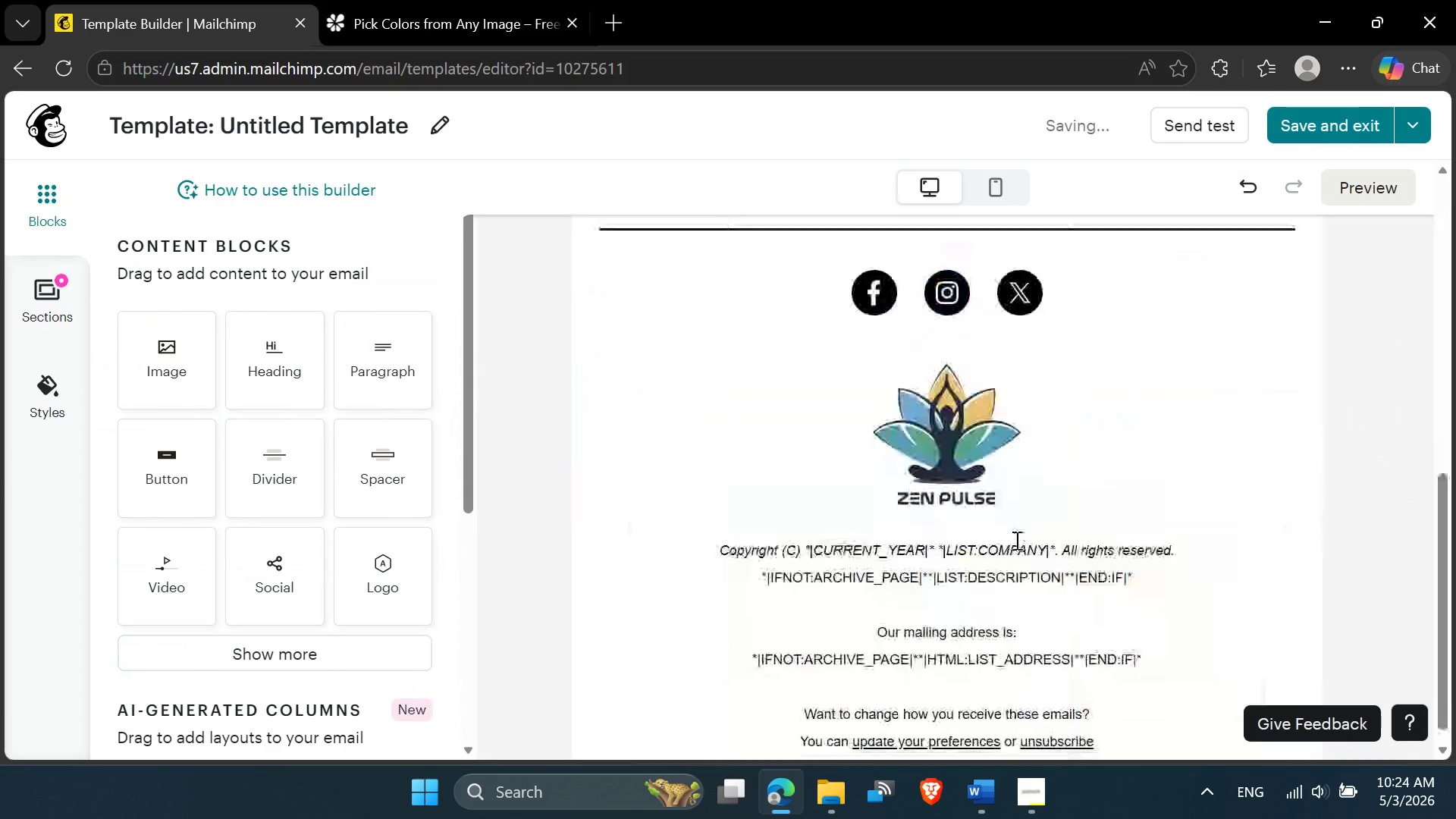 
scroll: coordinate [1056, 447], scroll_direction: up, amount: 2.0
 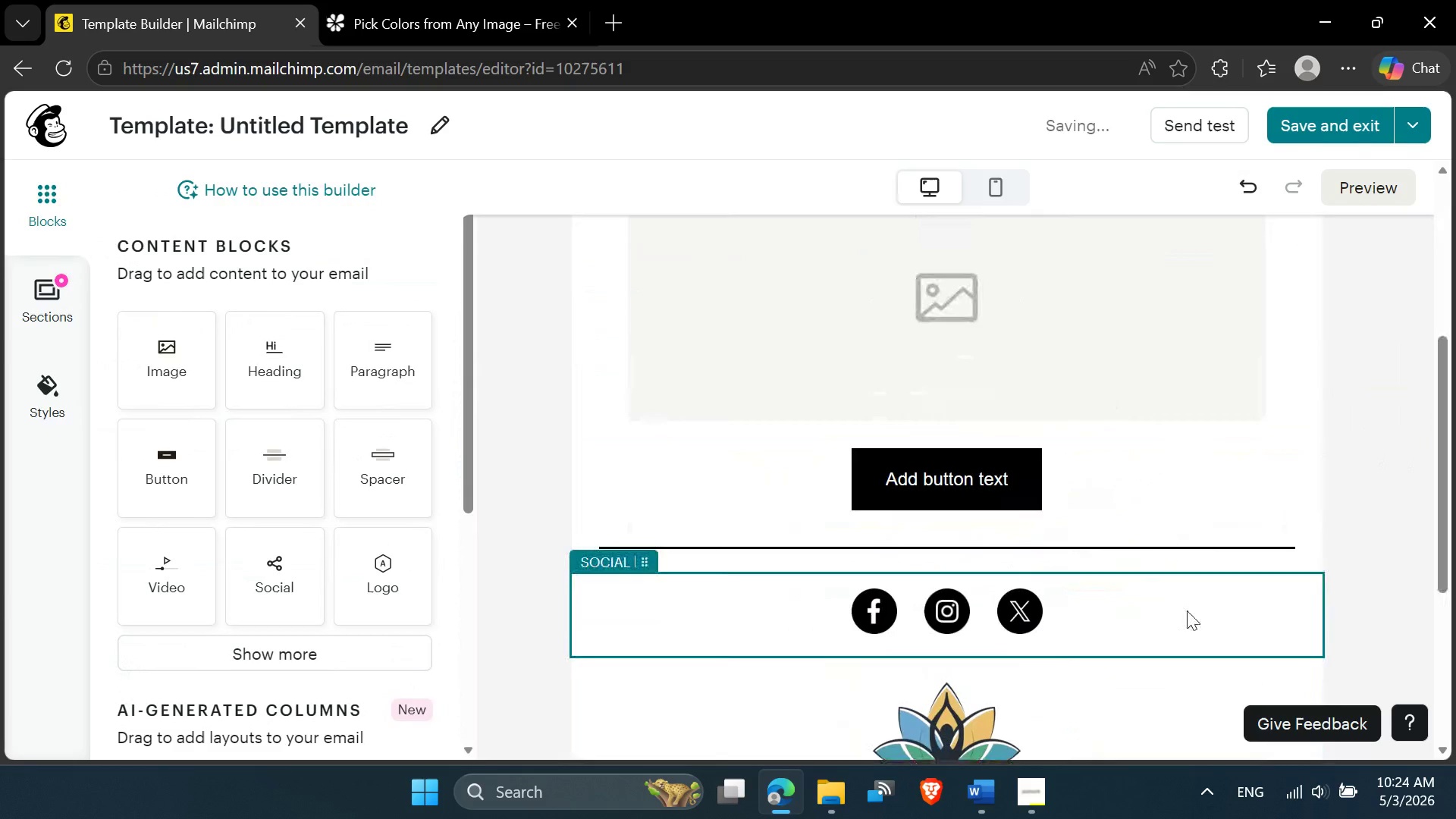 
left_click([1187, 609])
 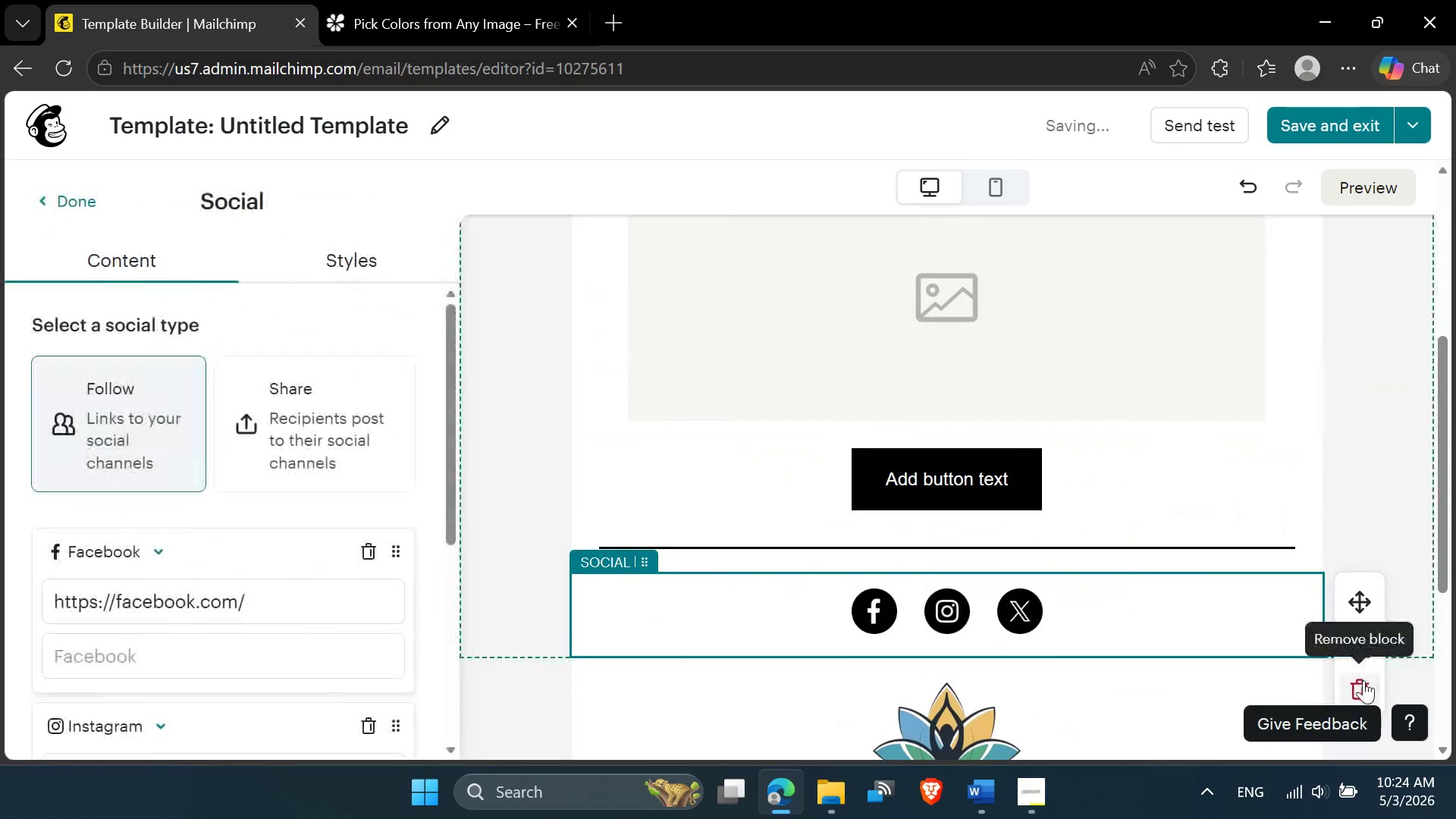 
left_click([1363, 680])
 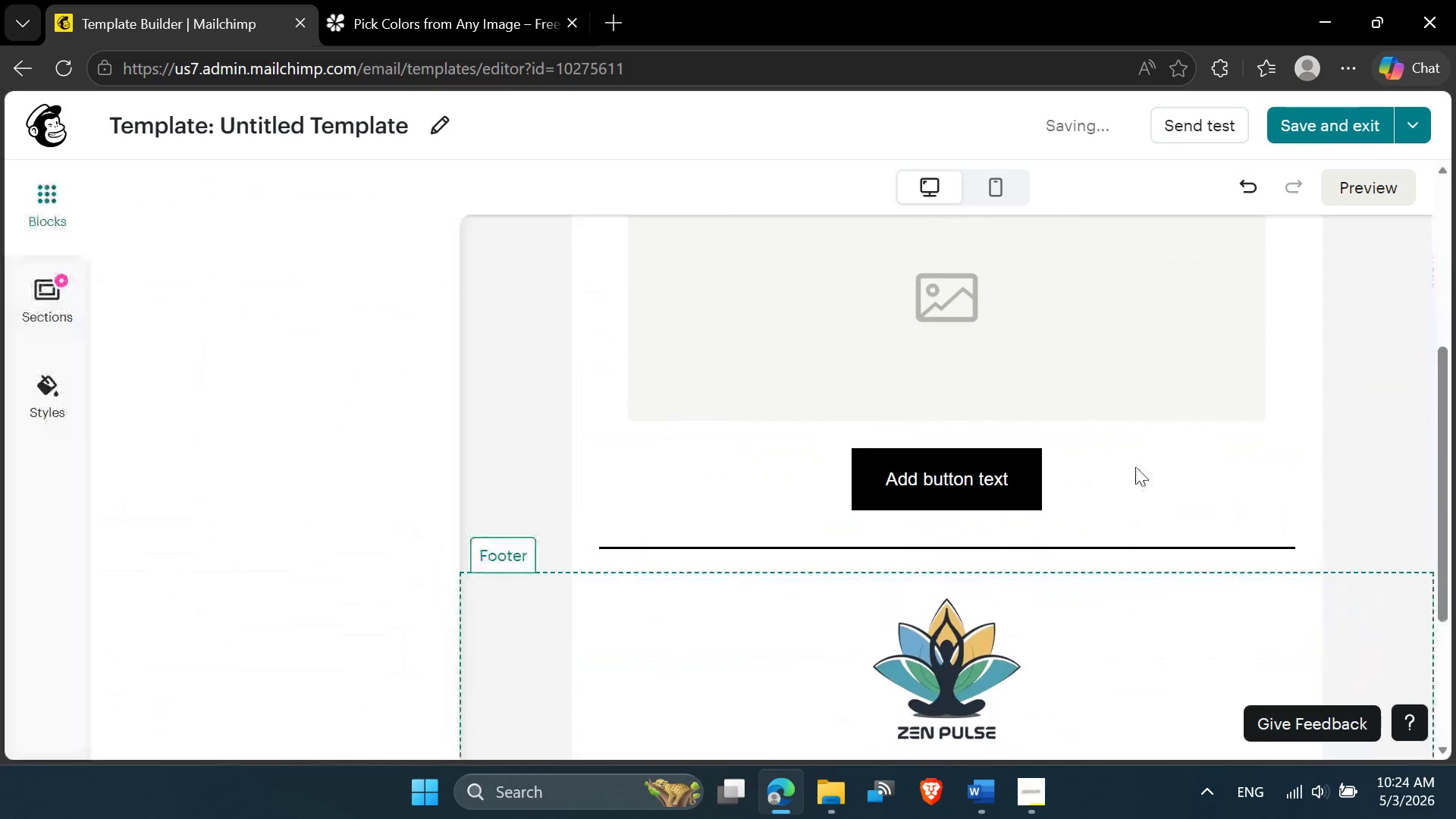 
scroll: coordinate [1131, 472], scroll_direction: down, amount: 3.0
 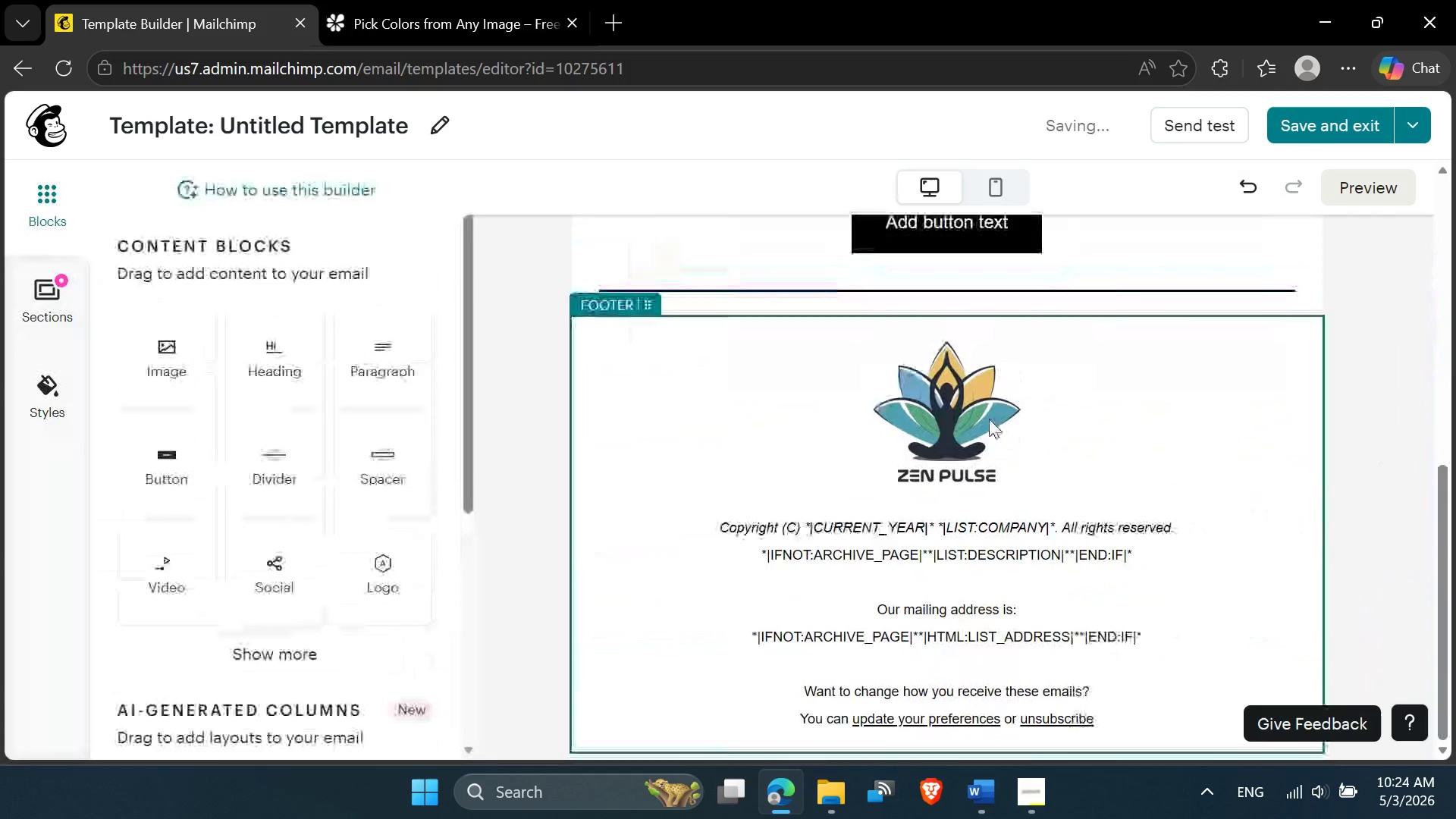 
left_click([989, 419])
 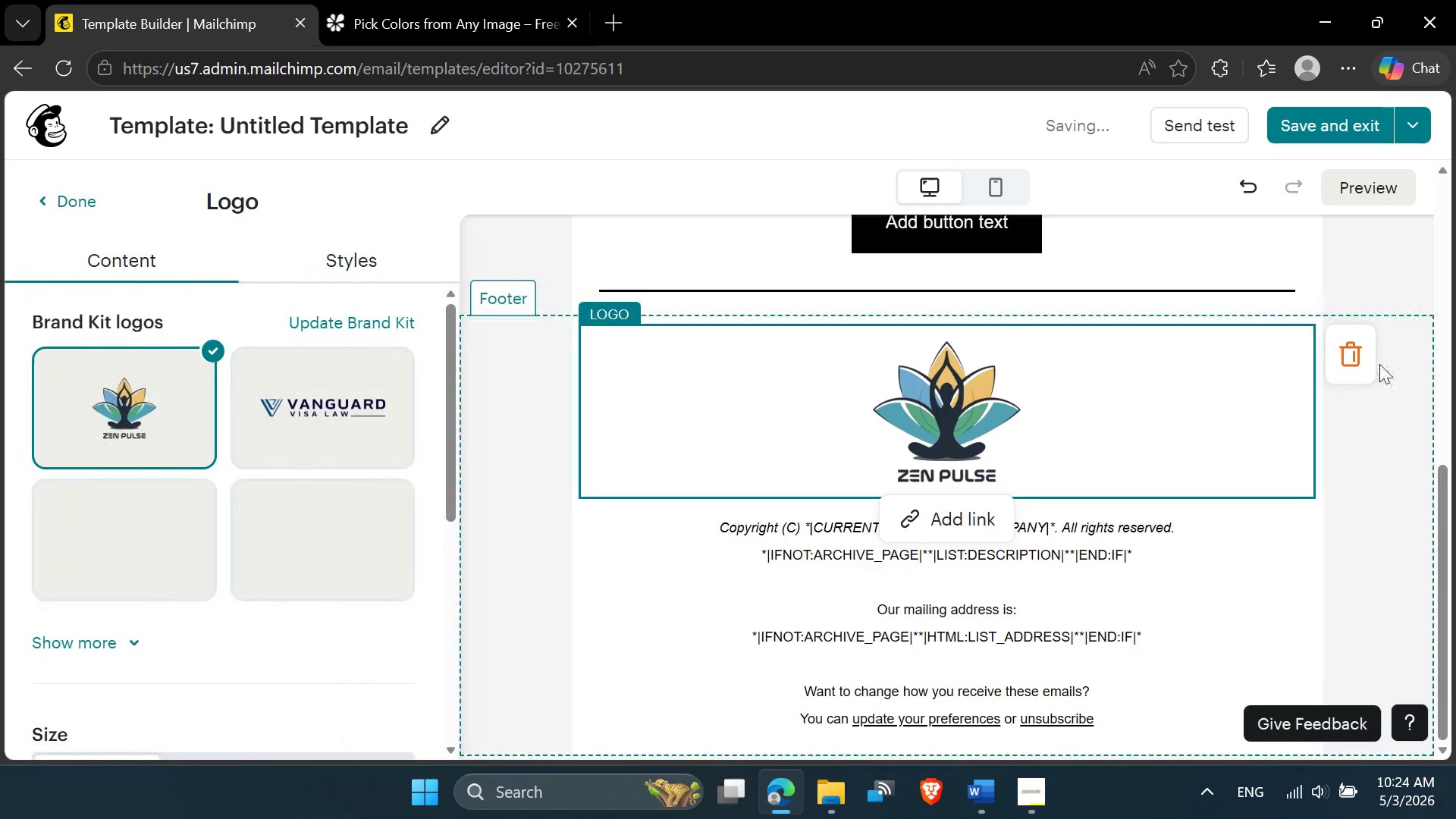 
left_click([1357, 352])
 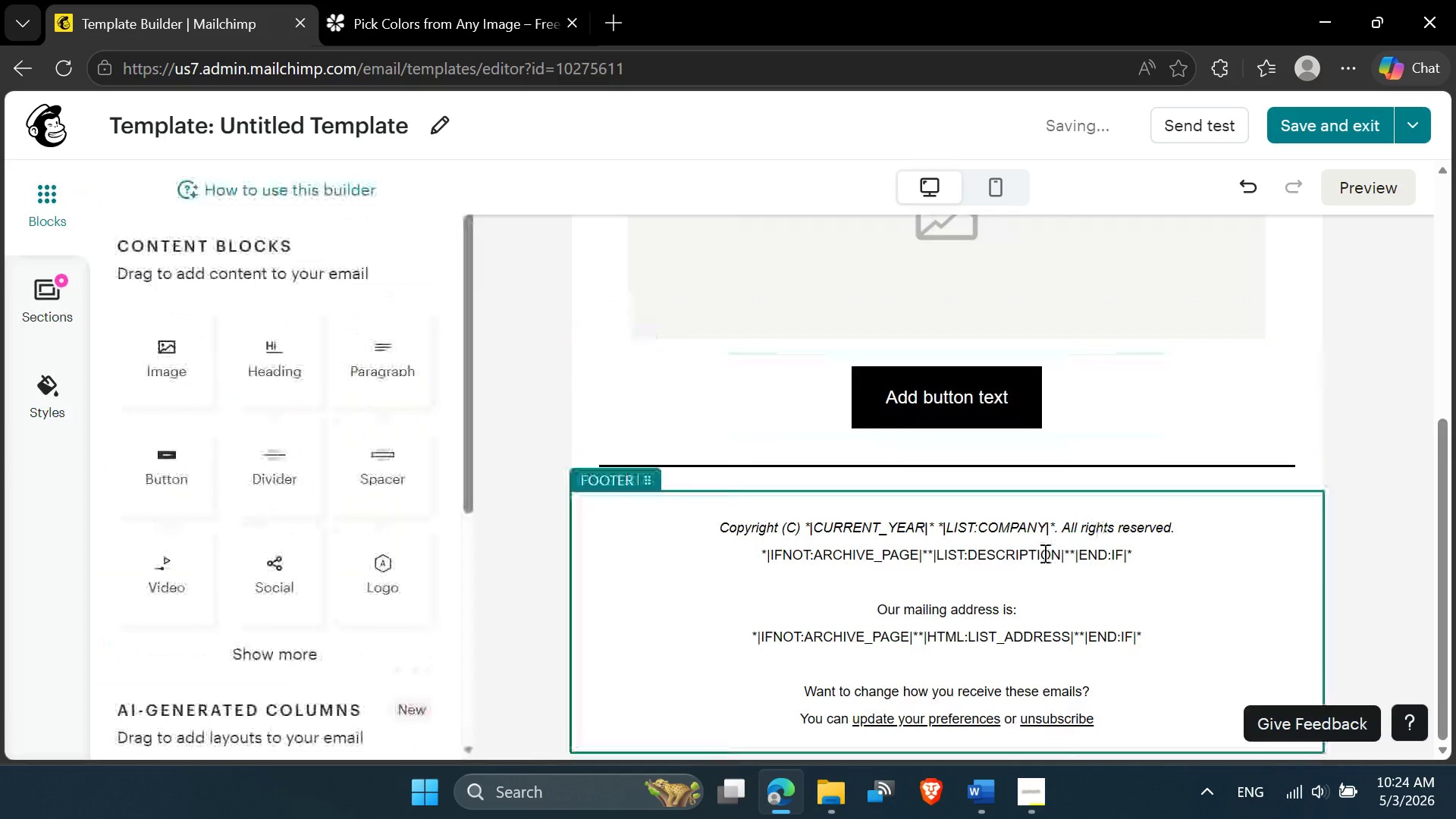 
scroll: coordinate [1041, 560], scroll_direction: down, amount: 2.0
 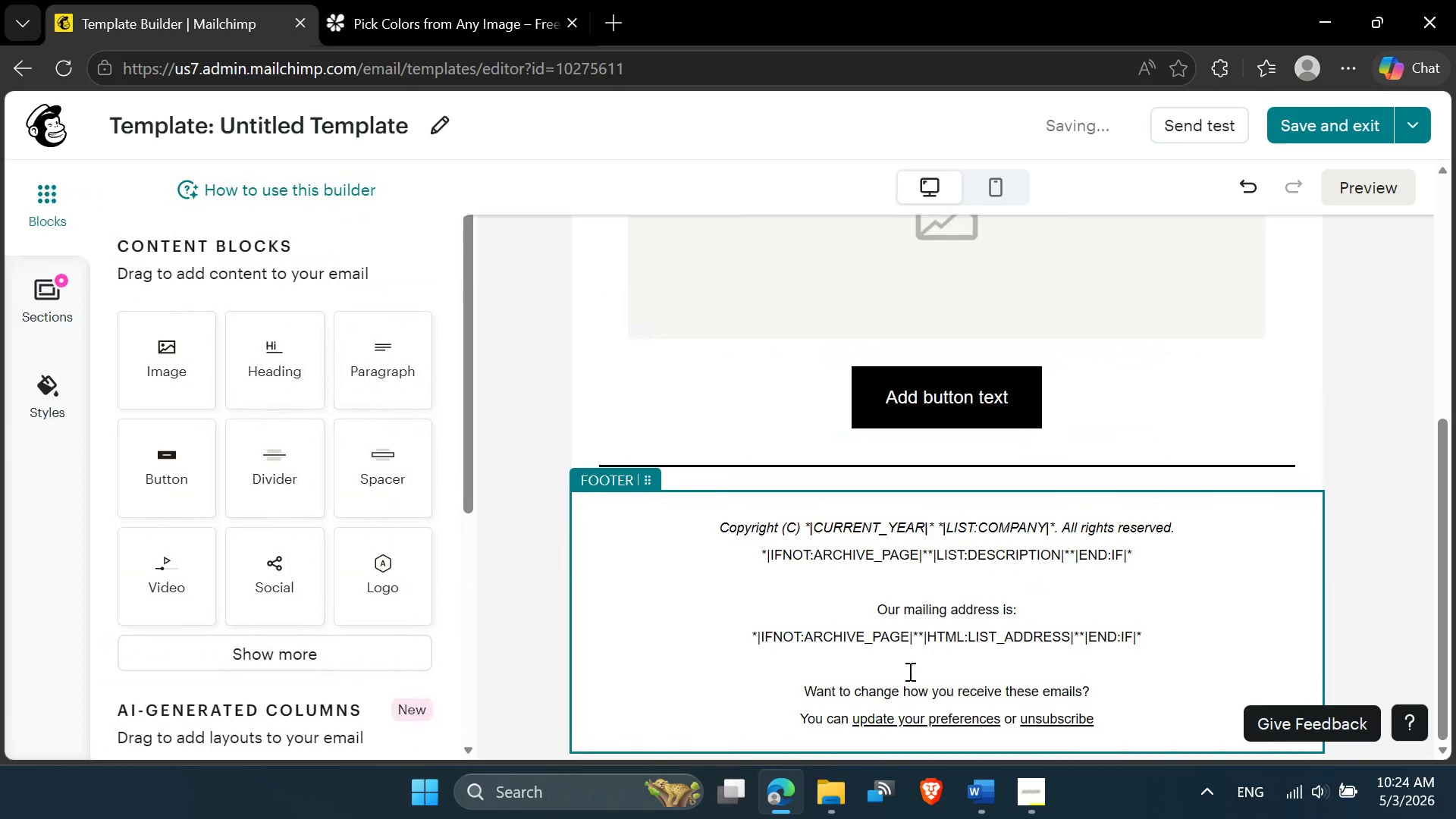 
left_click_drag(start_coordinate=[902, 662], to_coordinate=[692, 507])
 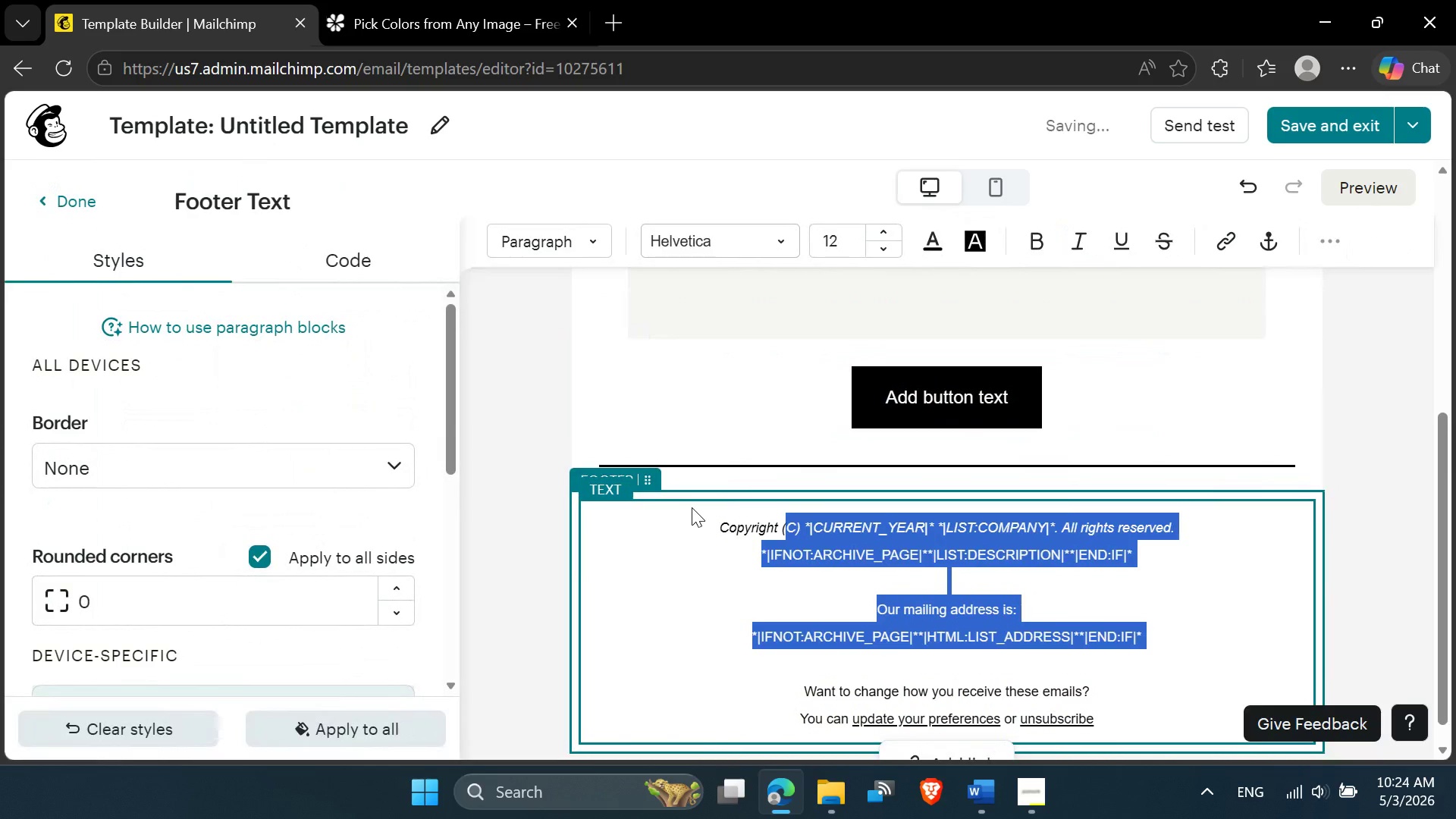 
key(Delete)
 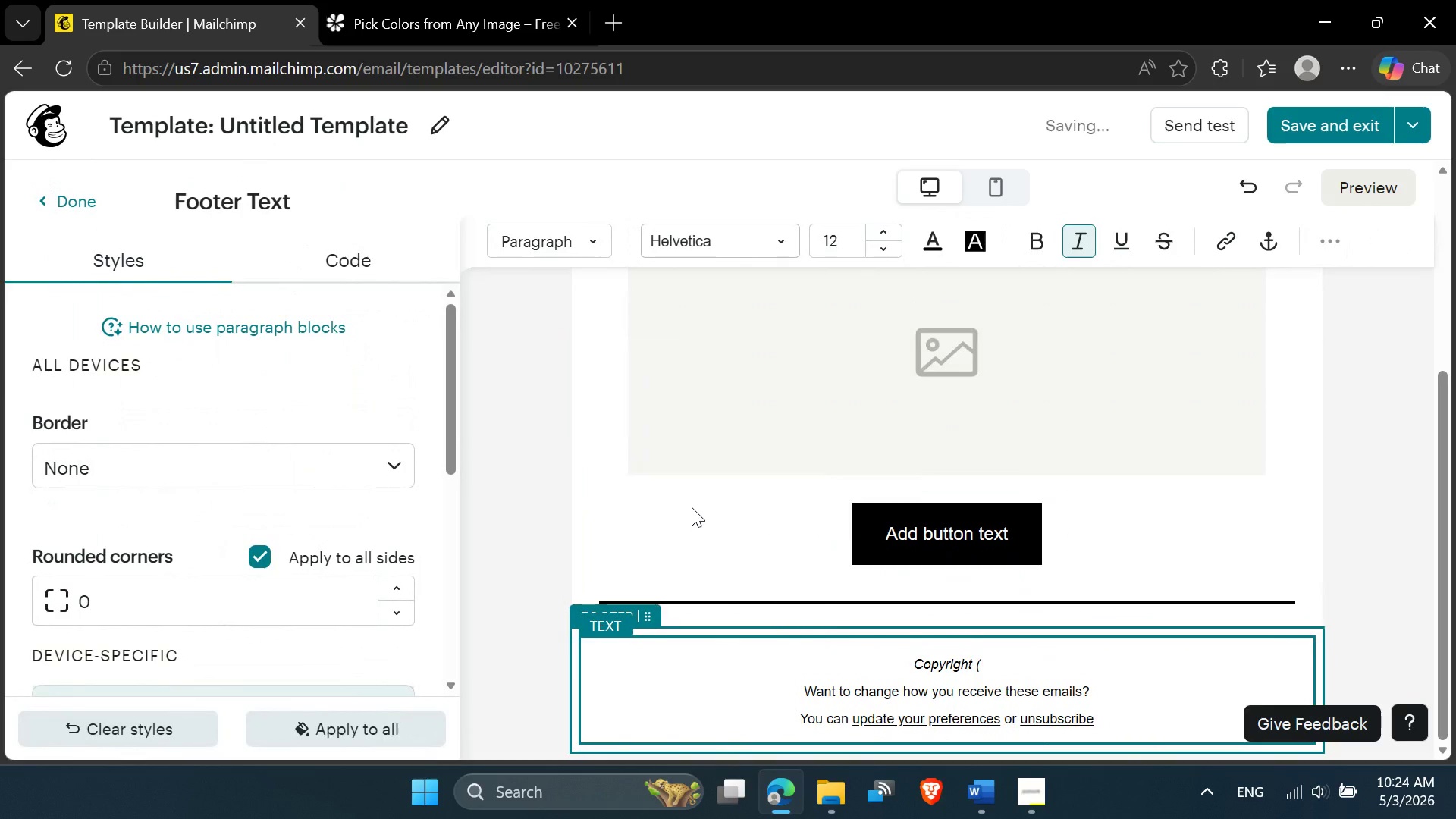 
key(Backspace)
 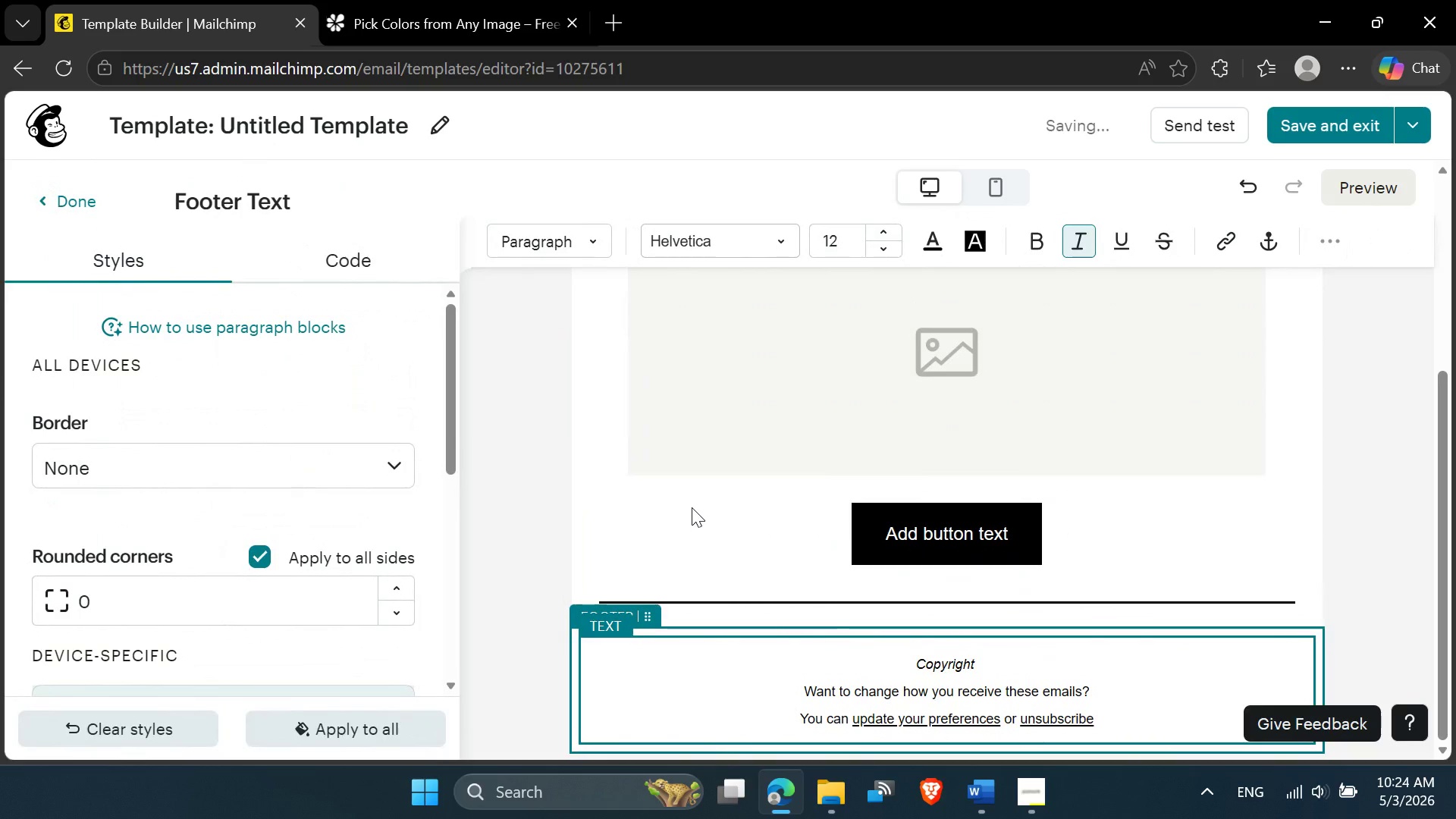 
key(Backspace)
 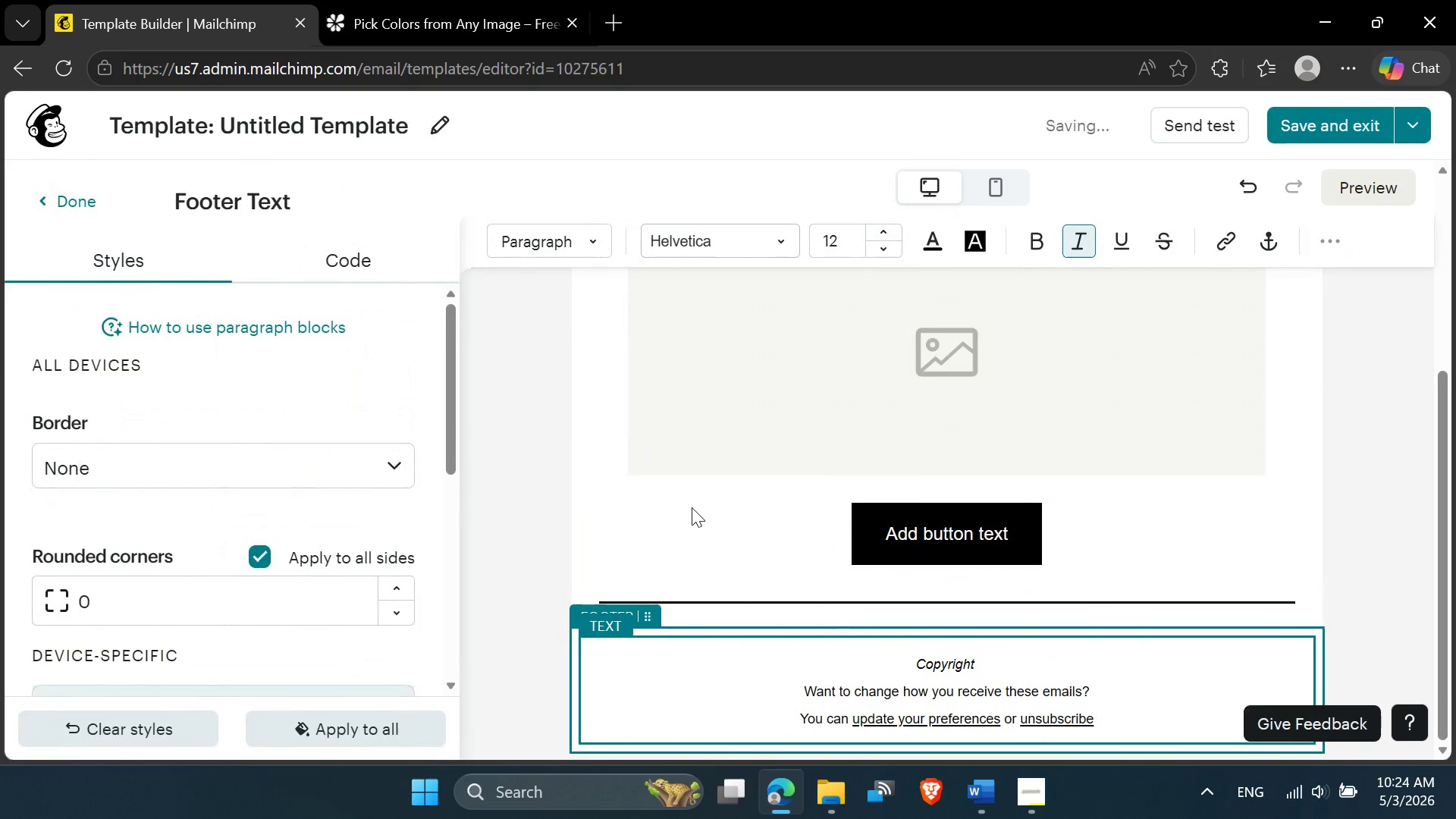 
key(Backspace)
 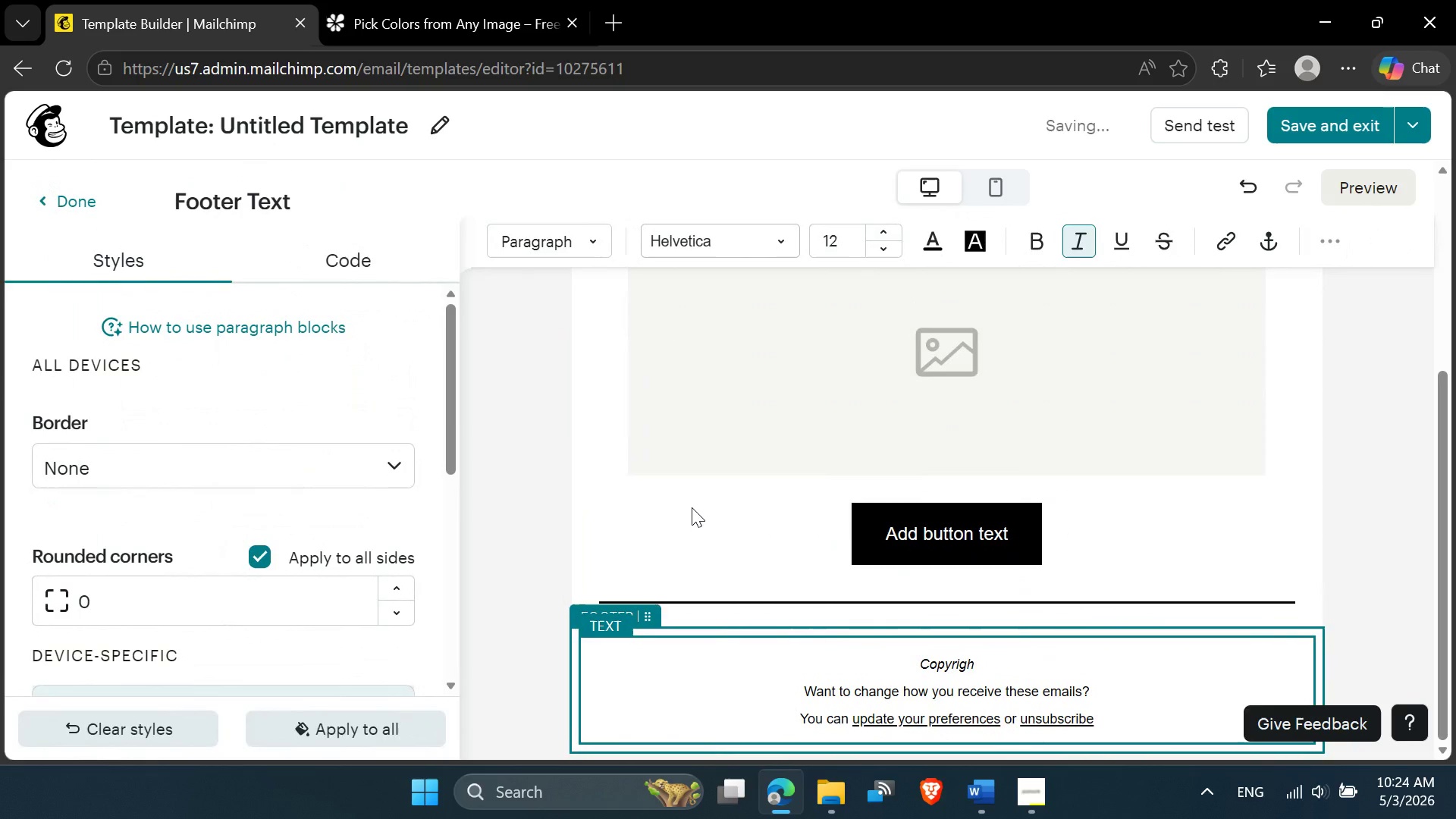 
key(Backspace)
 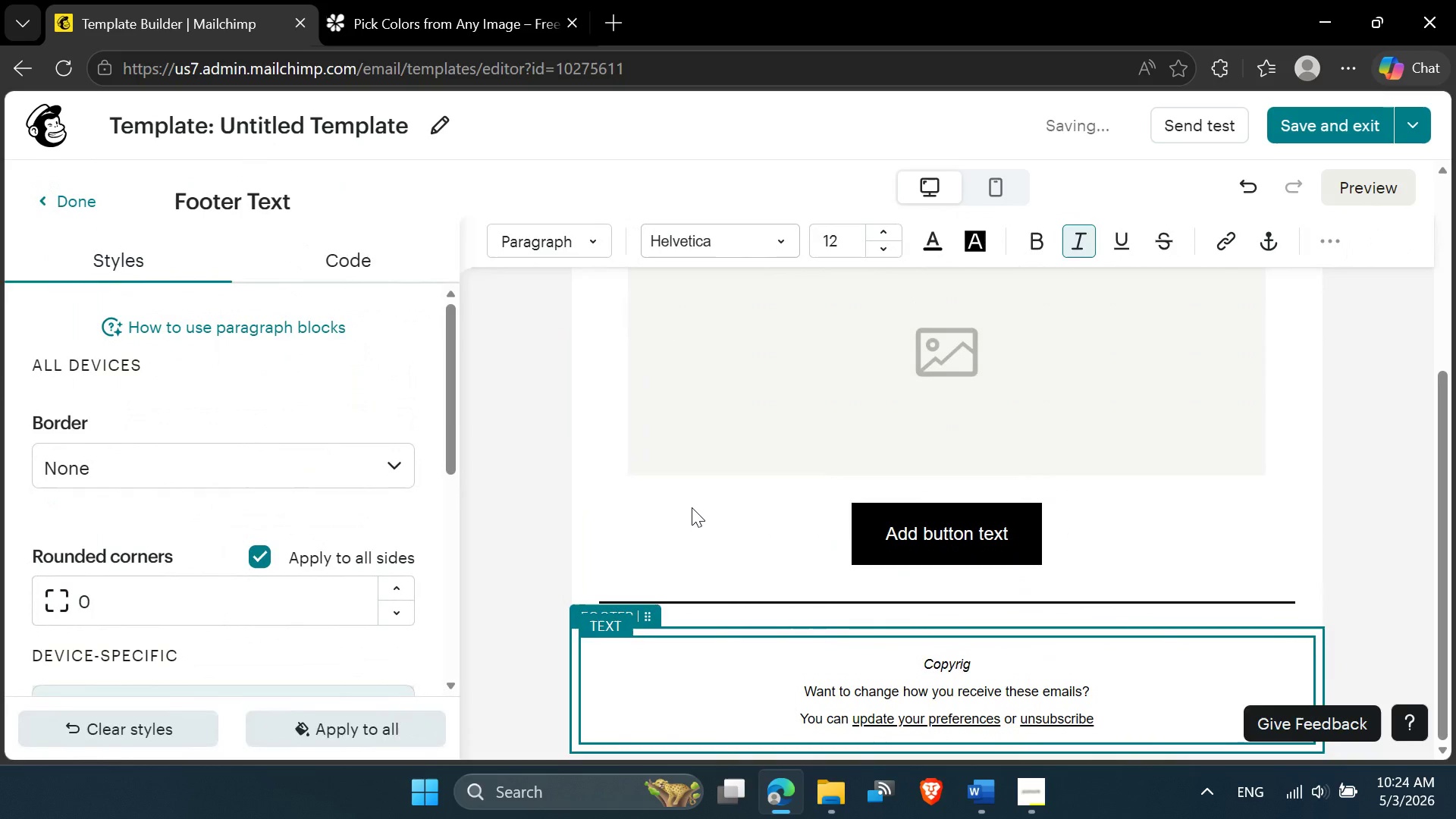 
key(Backspace)
 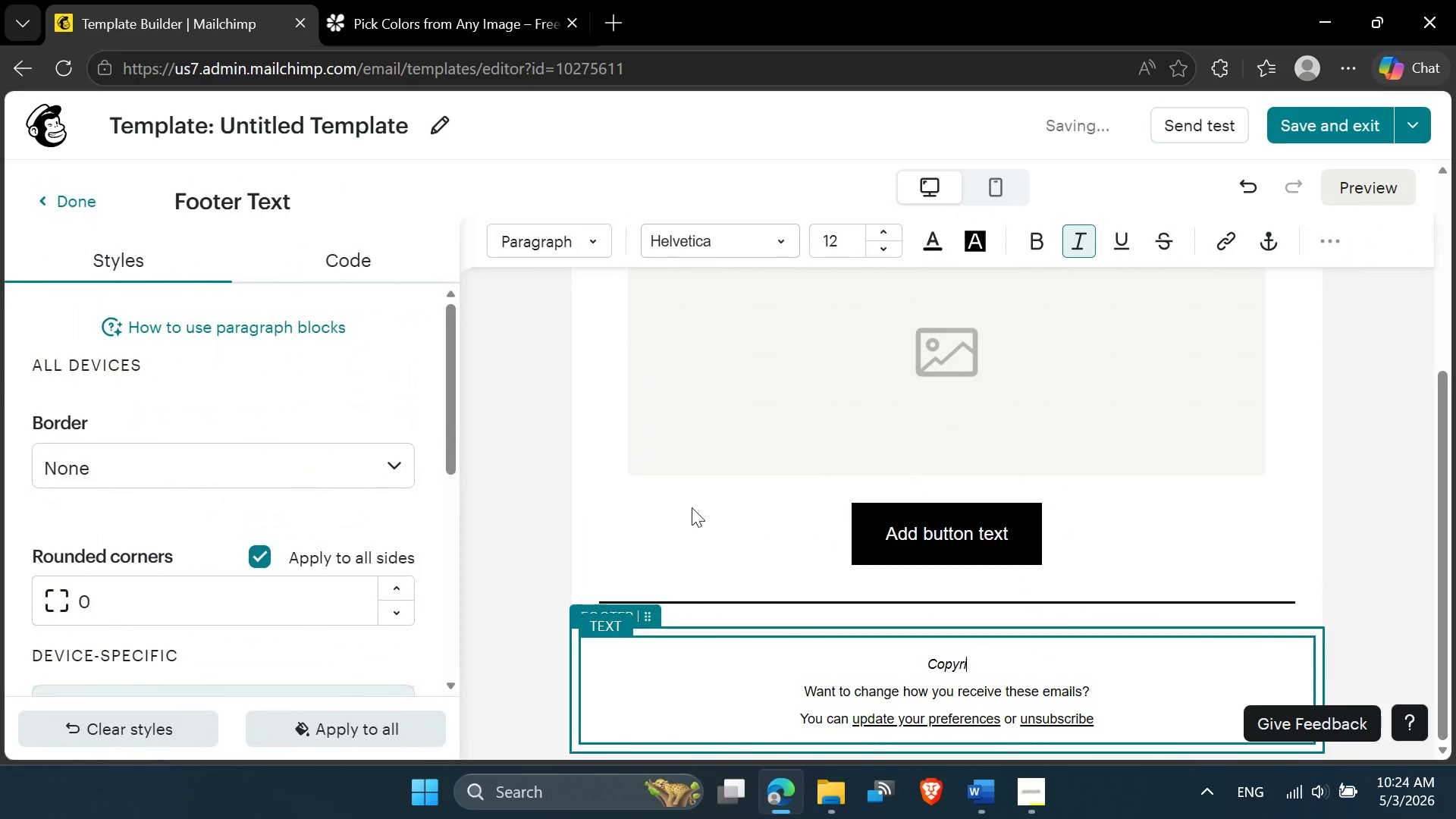 
key(Backspace)
 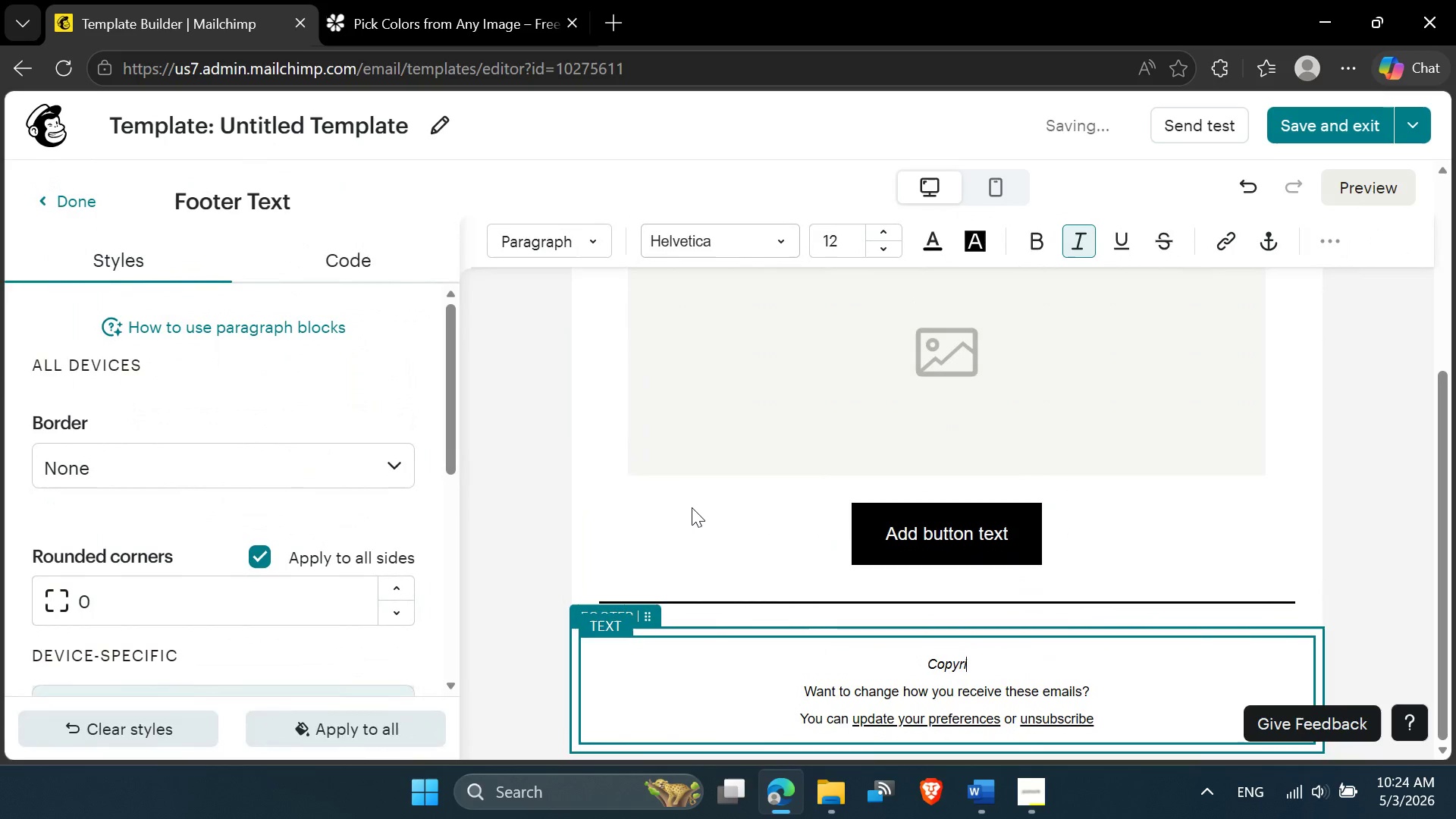 
key(Backspace)
 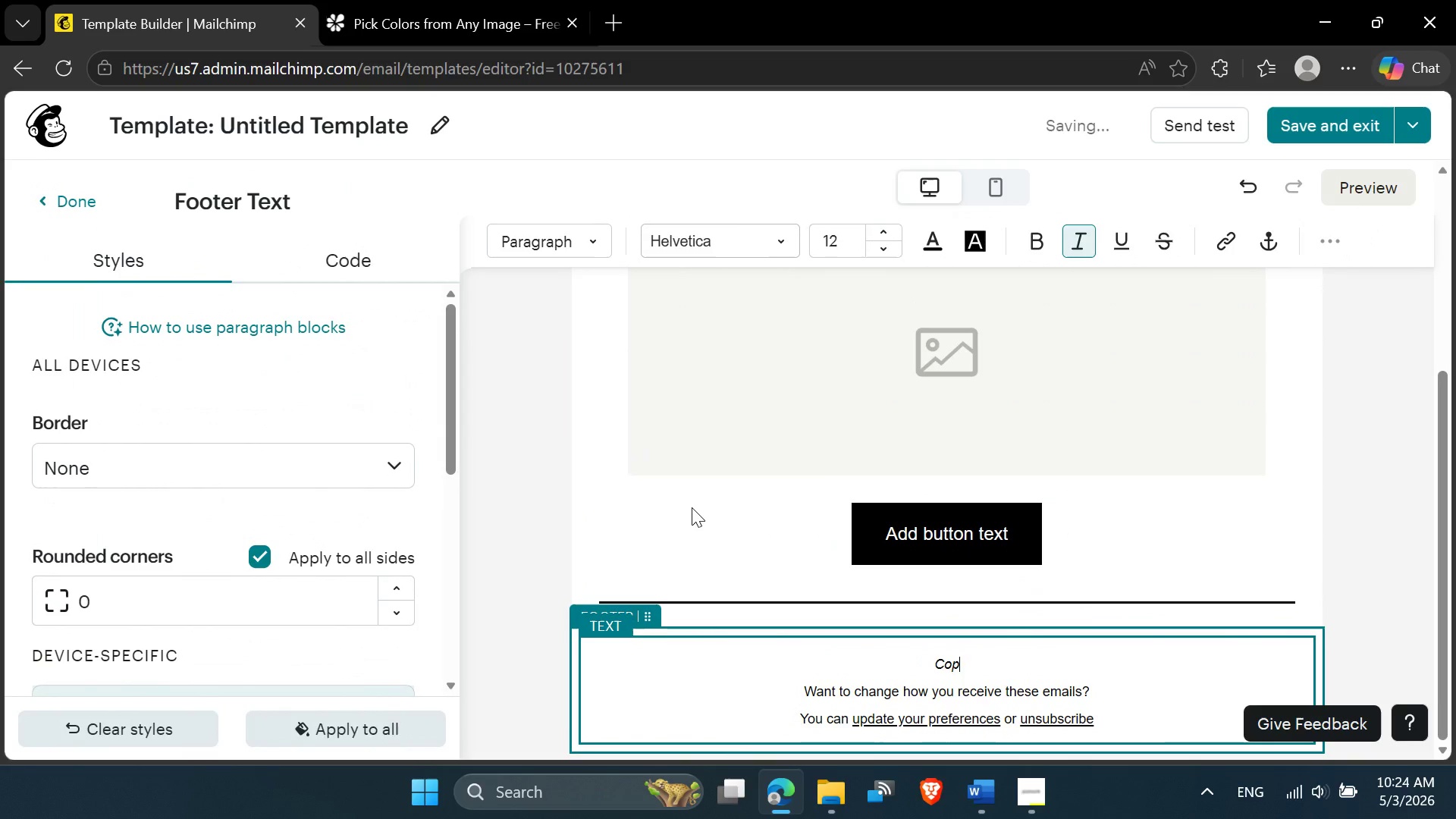 
key(Backspace)
 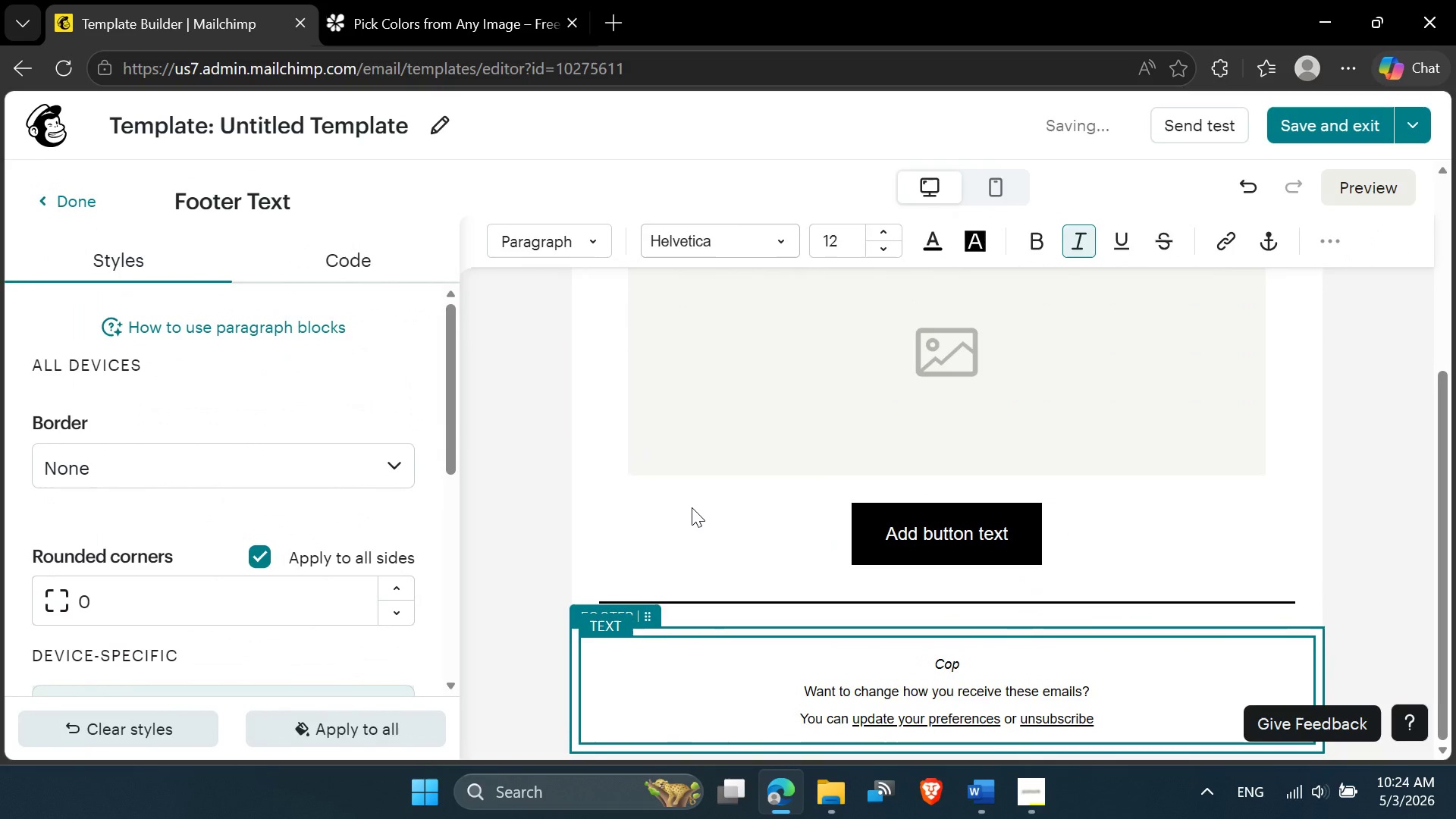 
key(Backspace)
 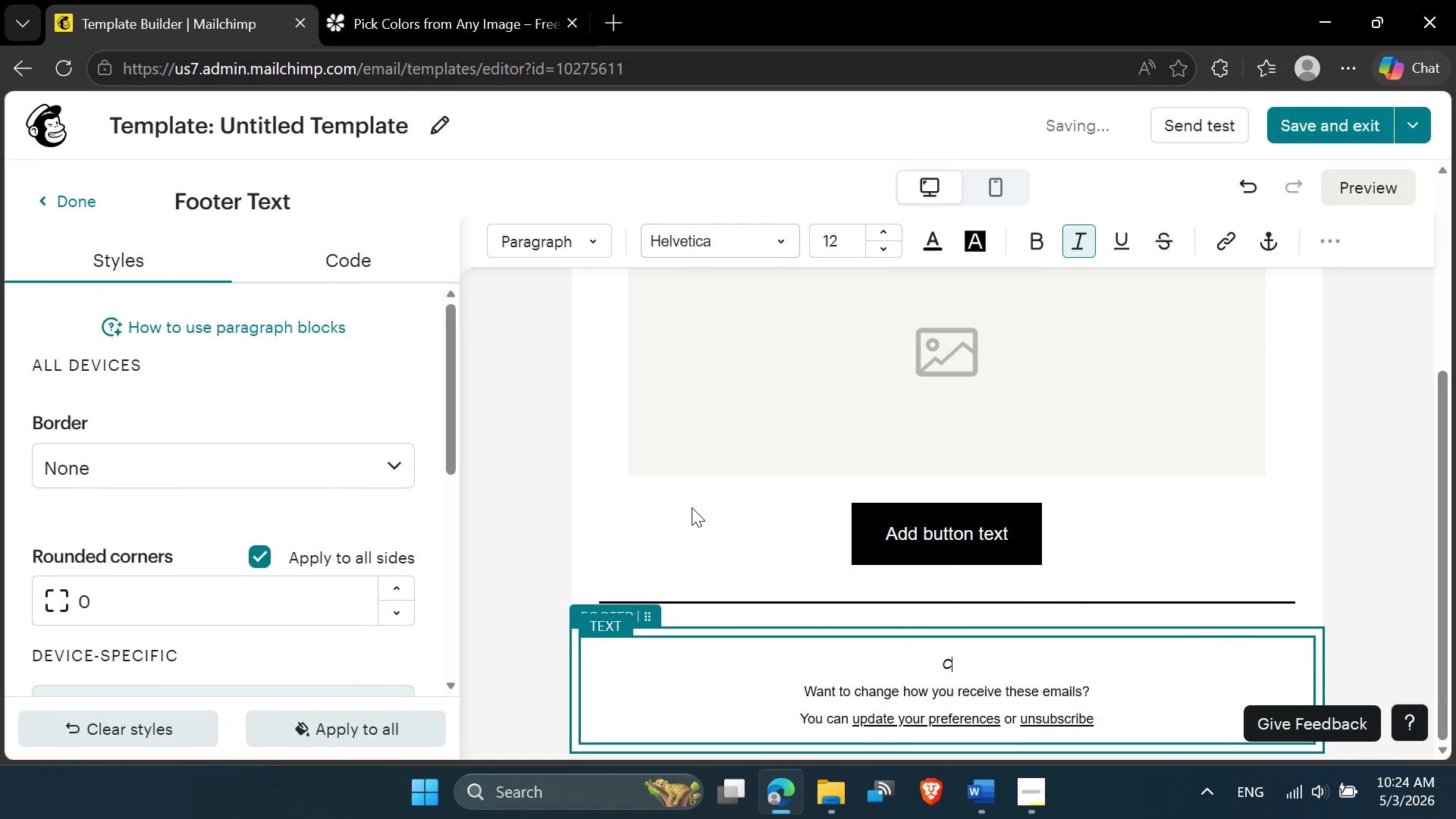 
key(Backspace)
 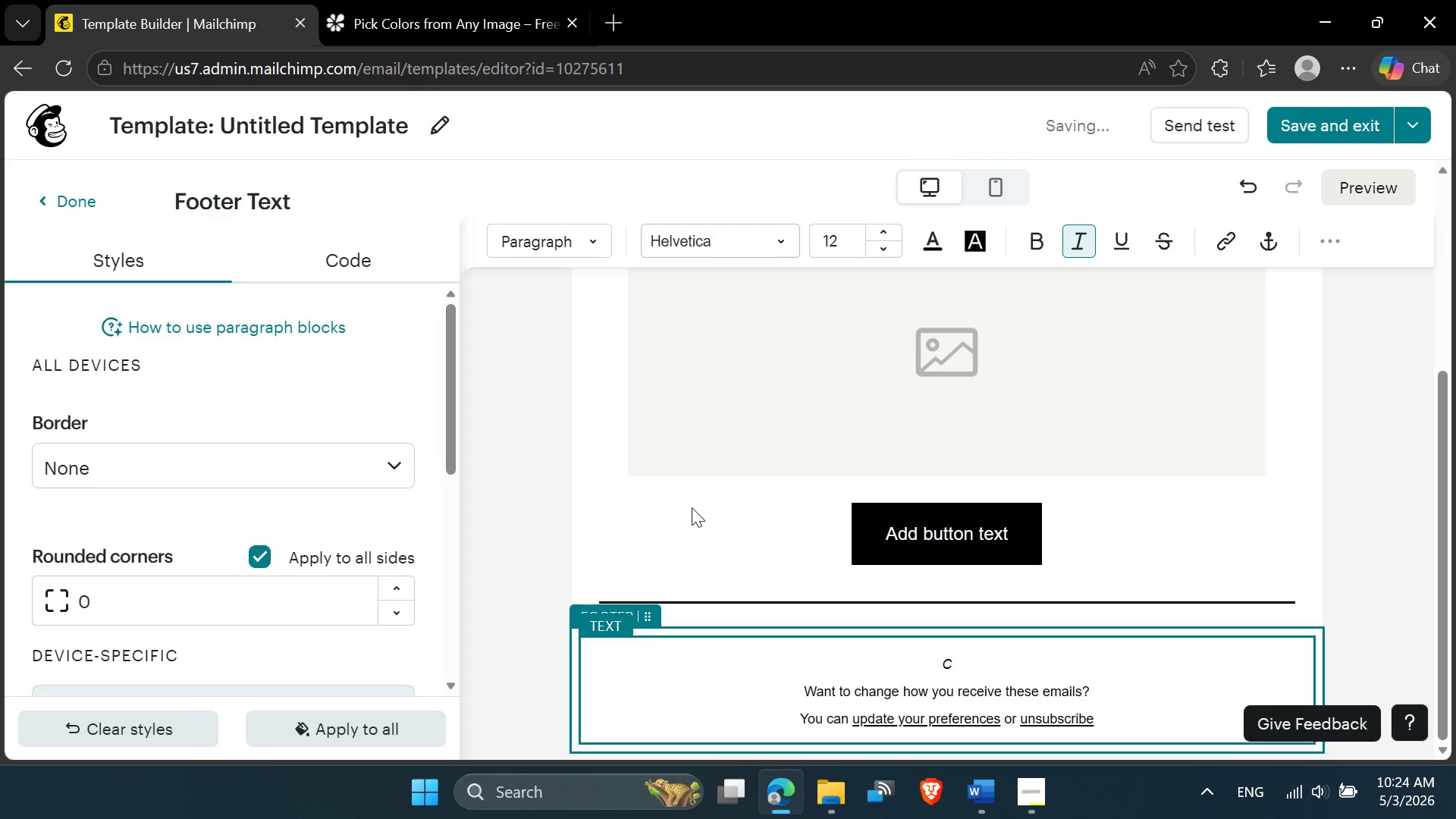 
key(Backspace)
 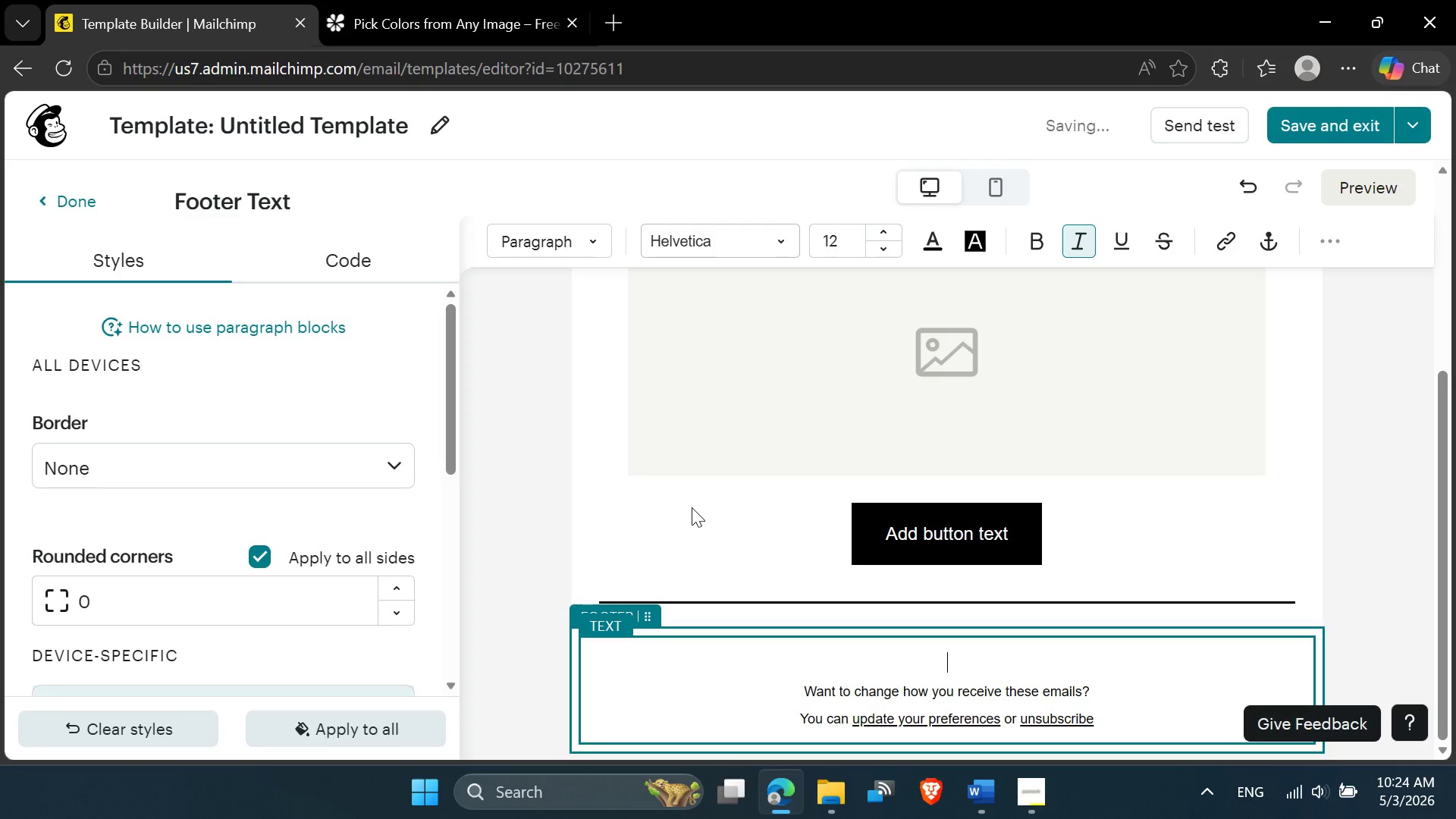 
key(Backspace)
 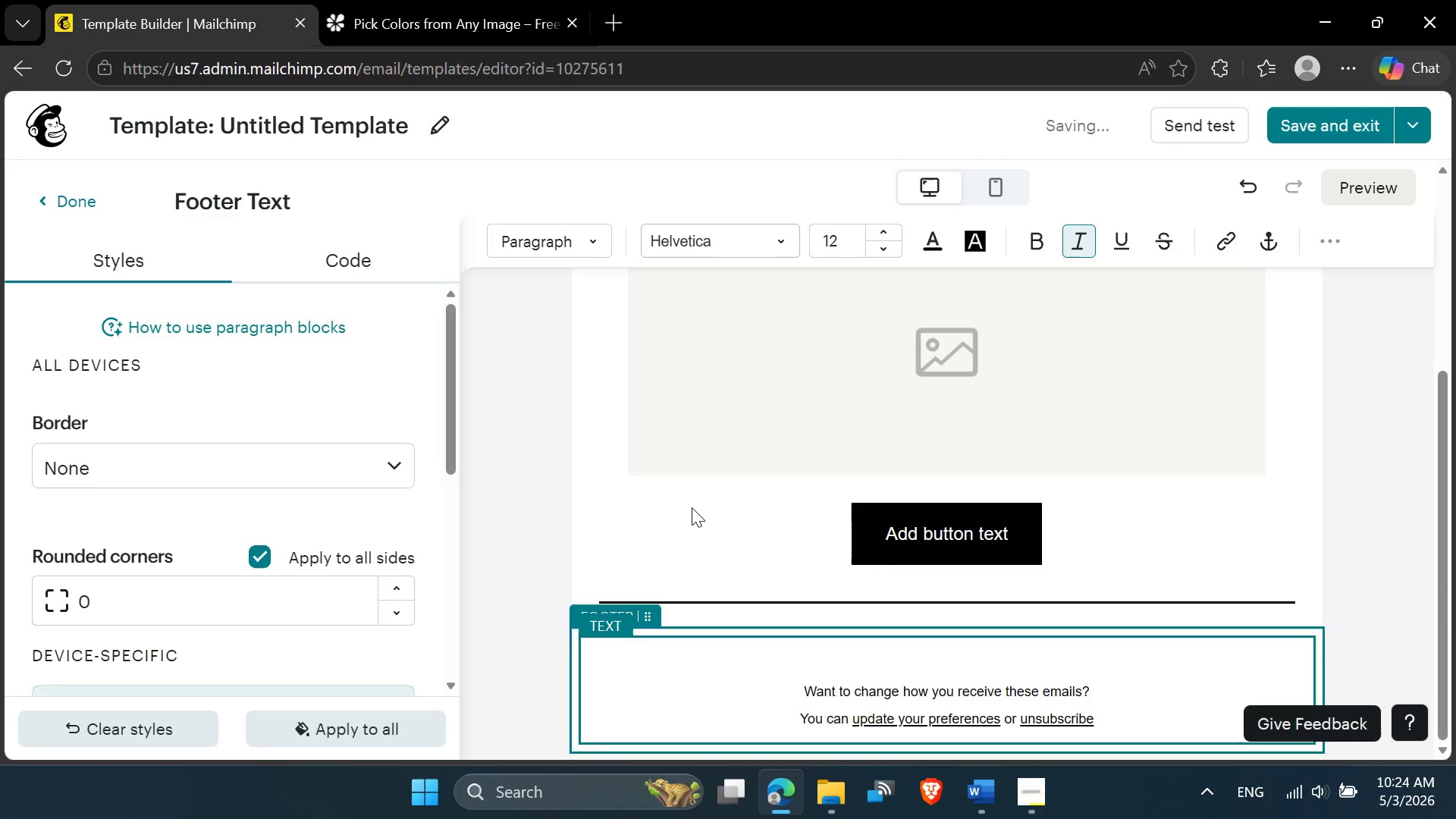 
key(Delete)
 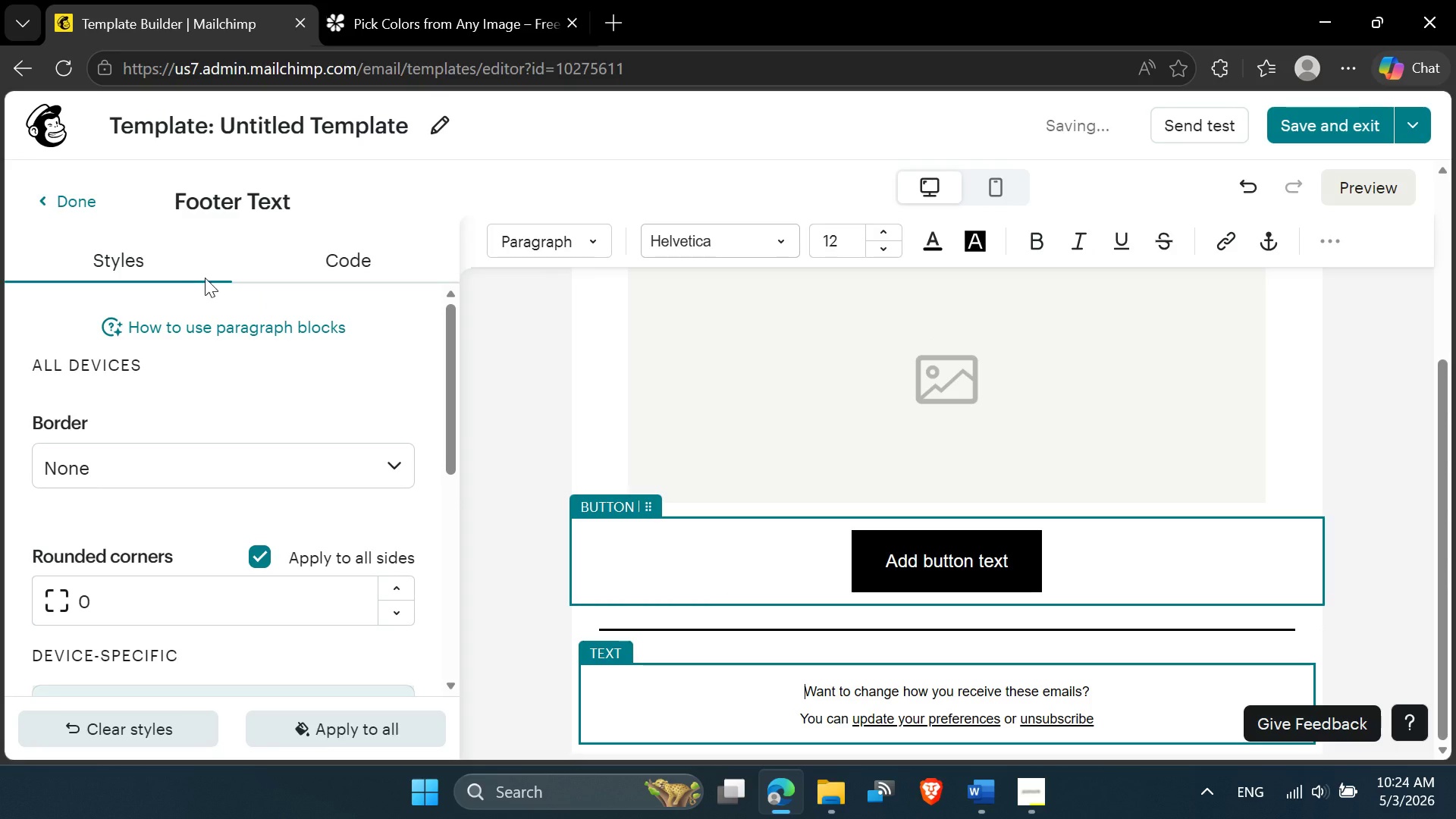 
left_click([52, 190])
 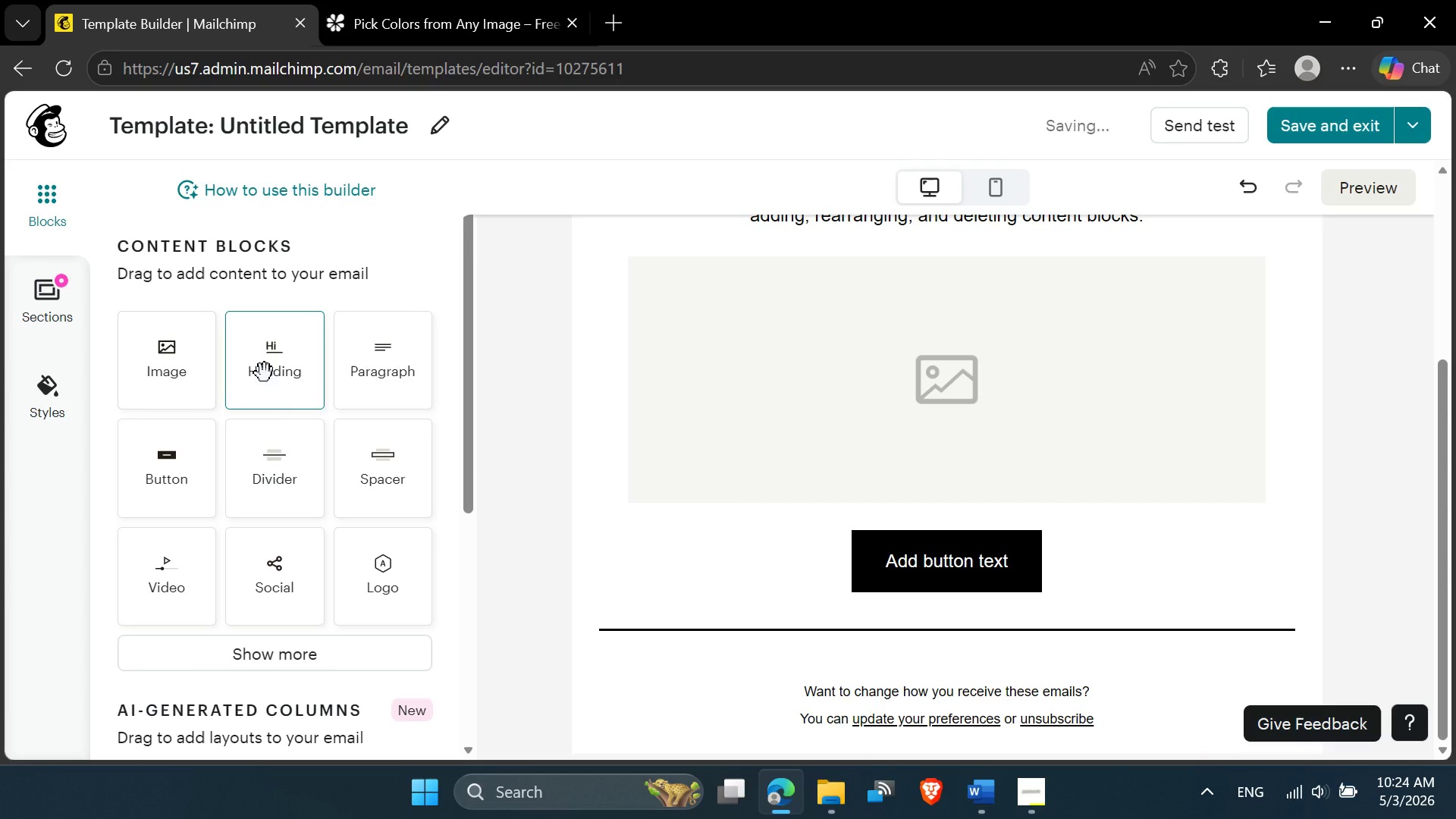 
left_click_drag(start_coordinate=[278, 466], to_coordinate=[920, 597])
 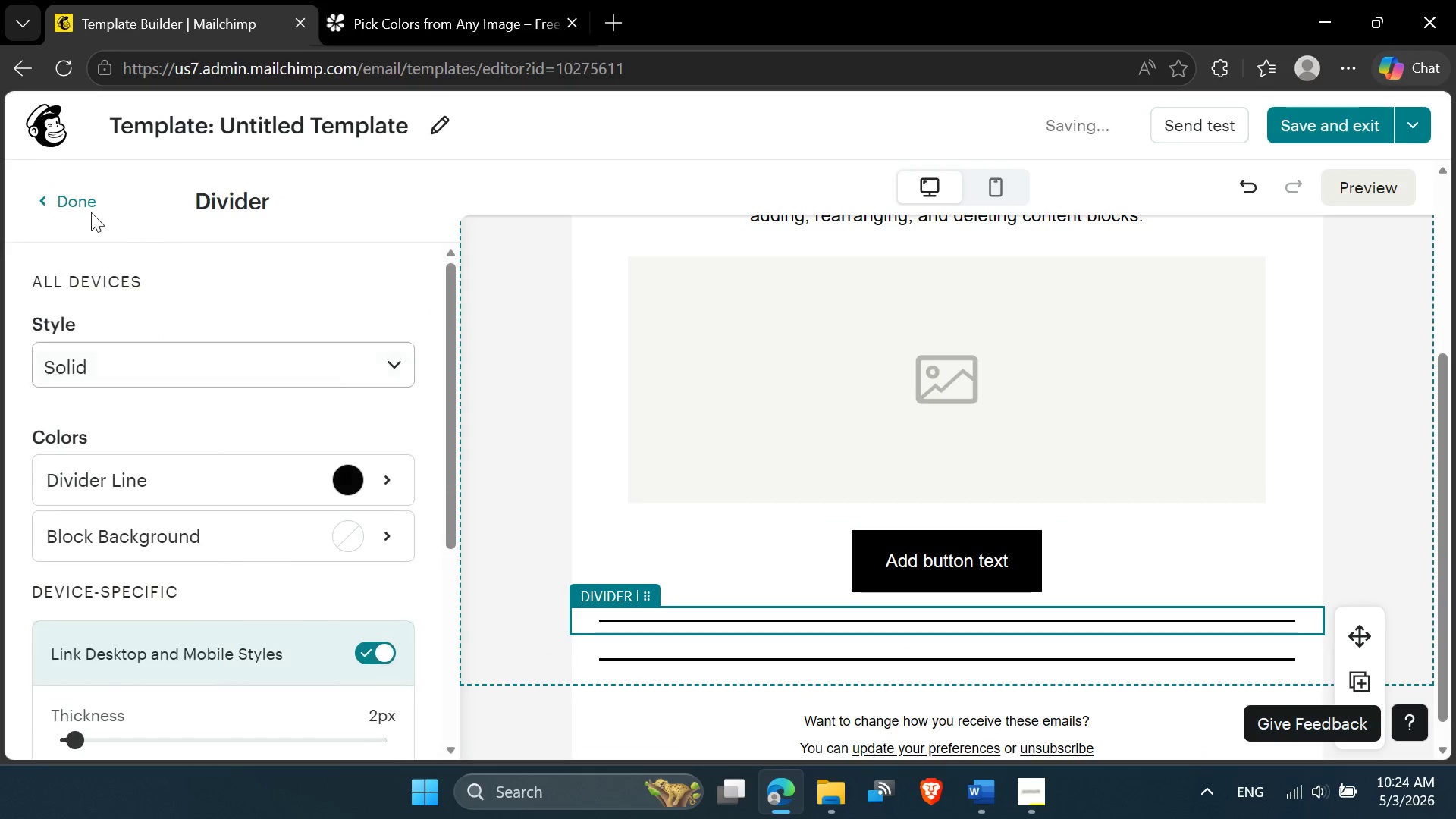 
left_click([66, 193])
 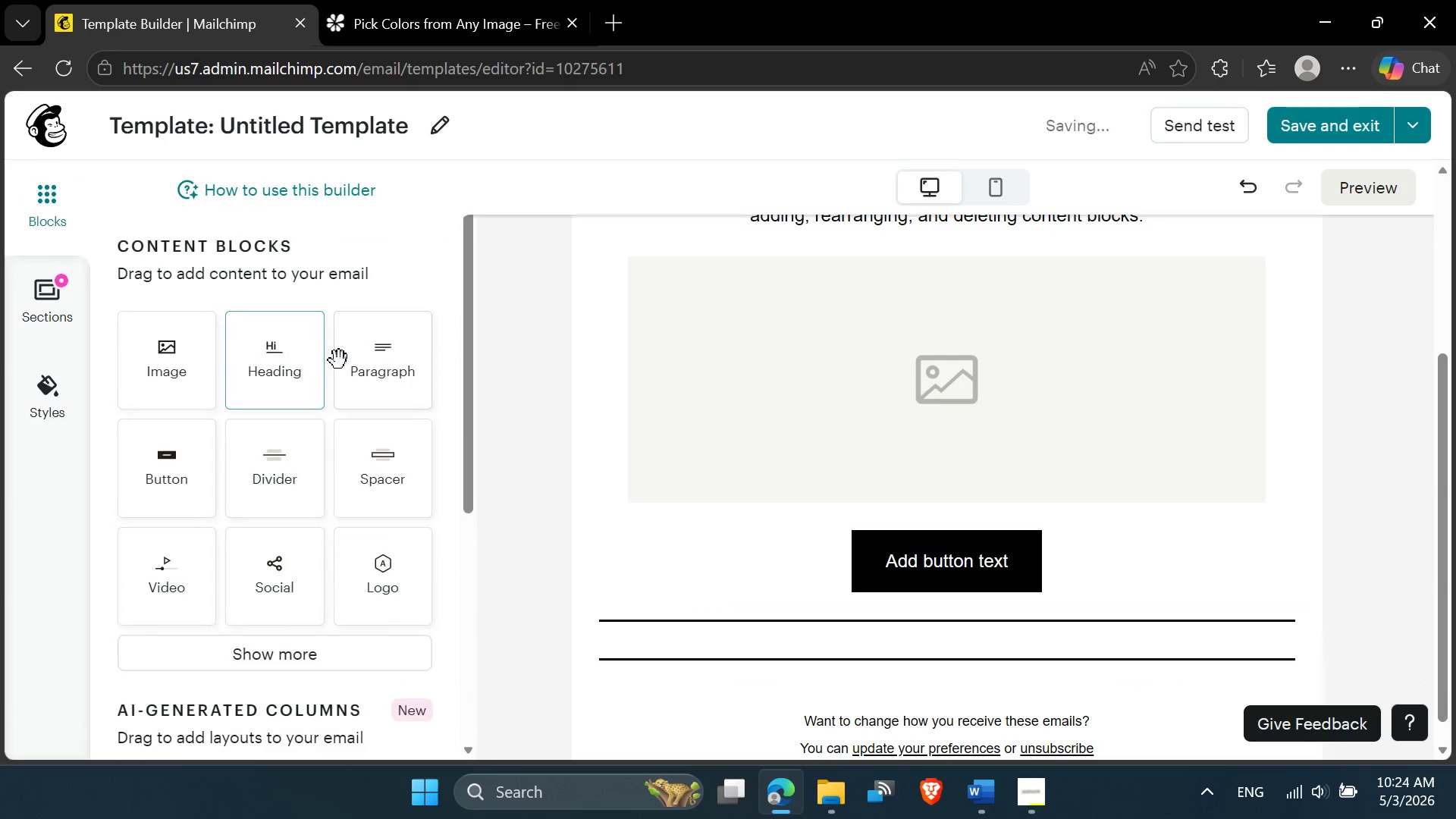 
left_click_drag(start_coordinate=[377, 363], to_coordinate=[941, 643])
 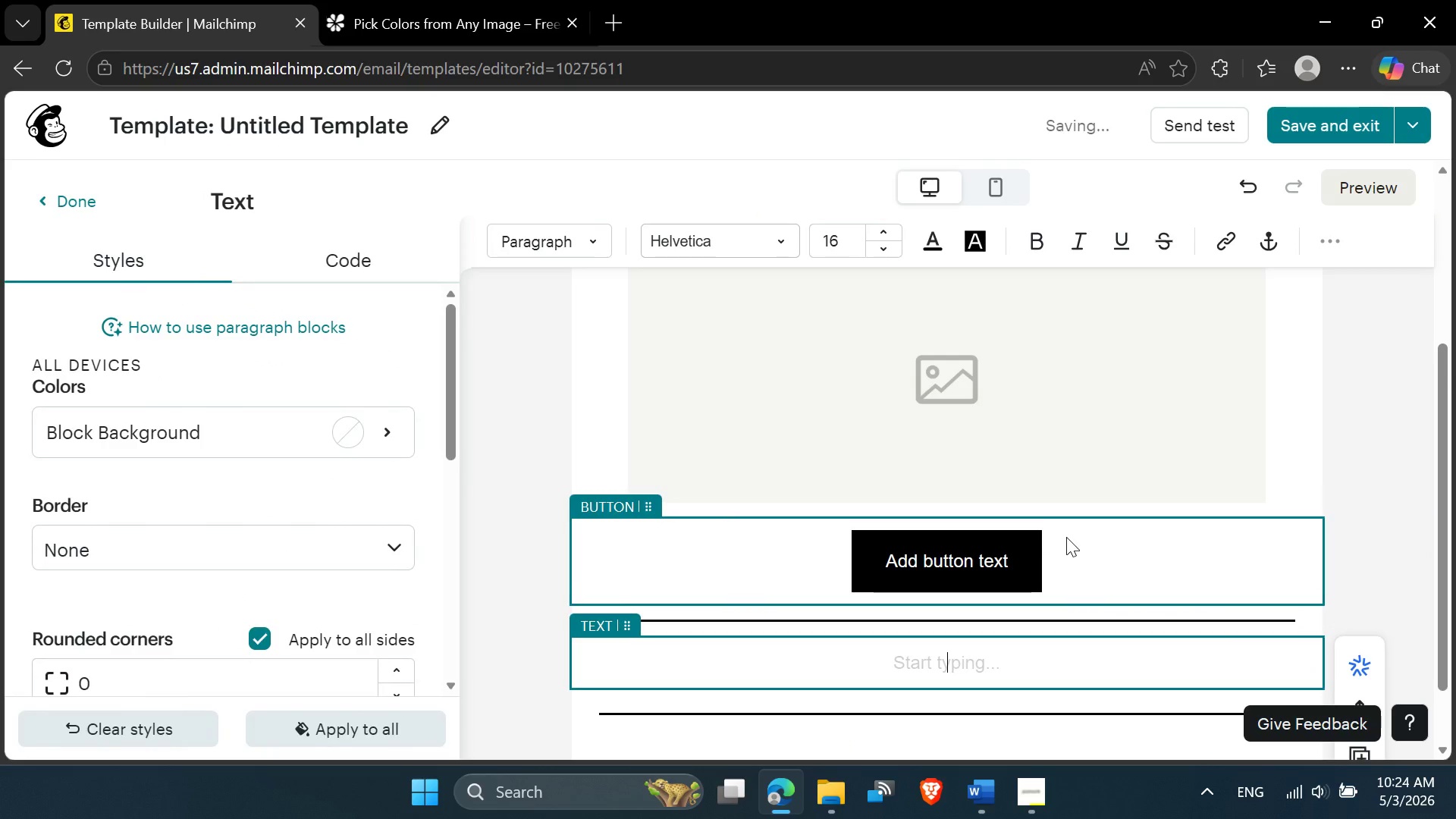 
scroll: coordinate [918, 673], scroll_direction: up, amount: 1.0
 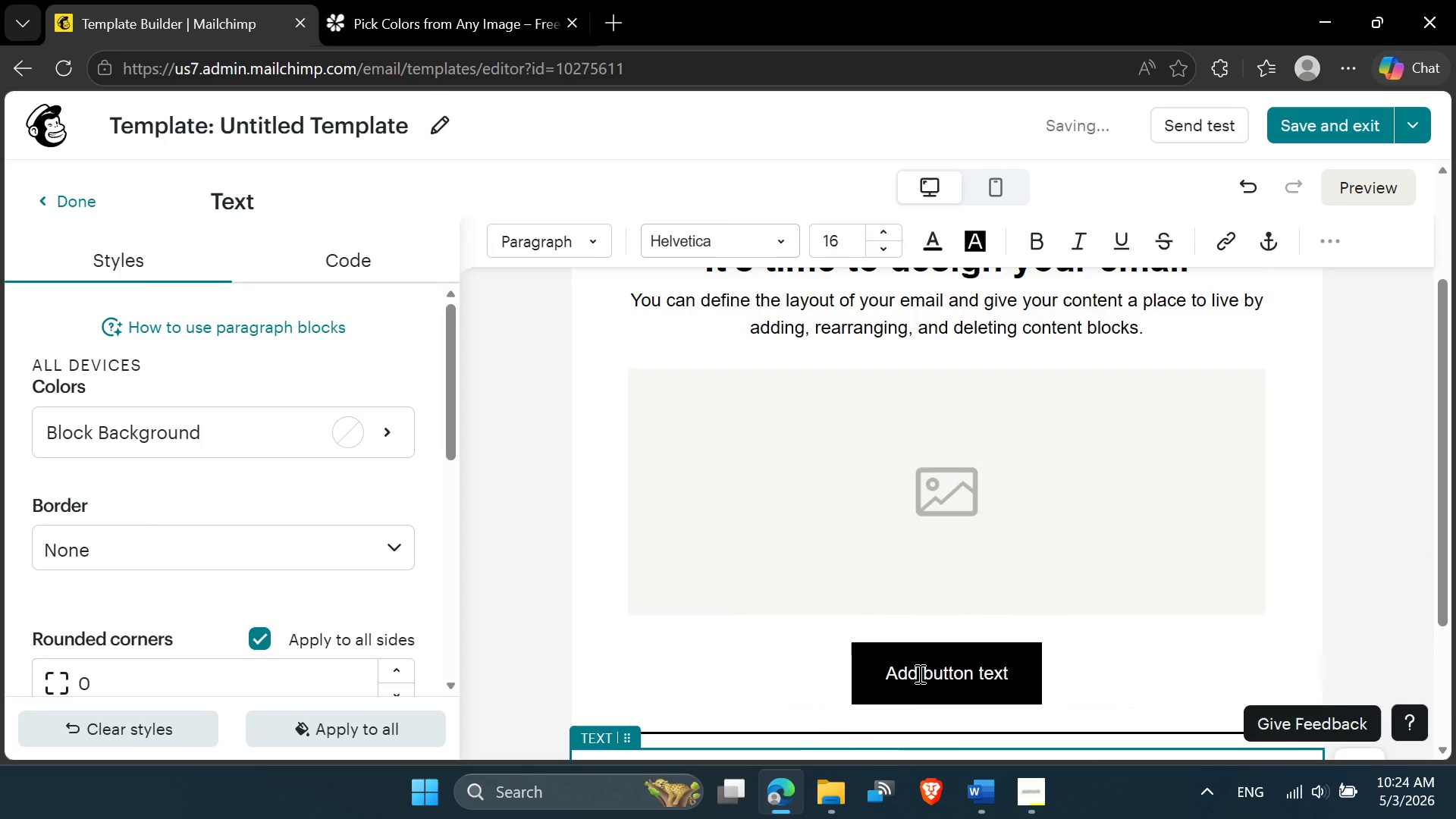 
scroll: coordinate [918, 673], scroll_direction: down, amount: 2.0
 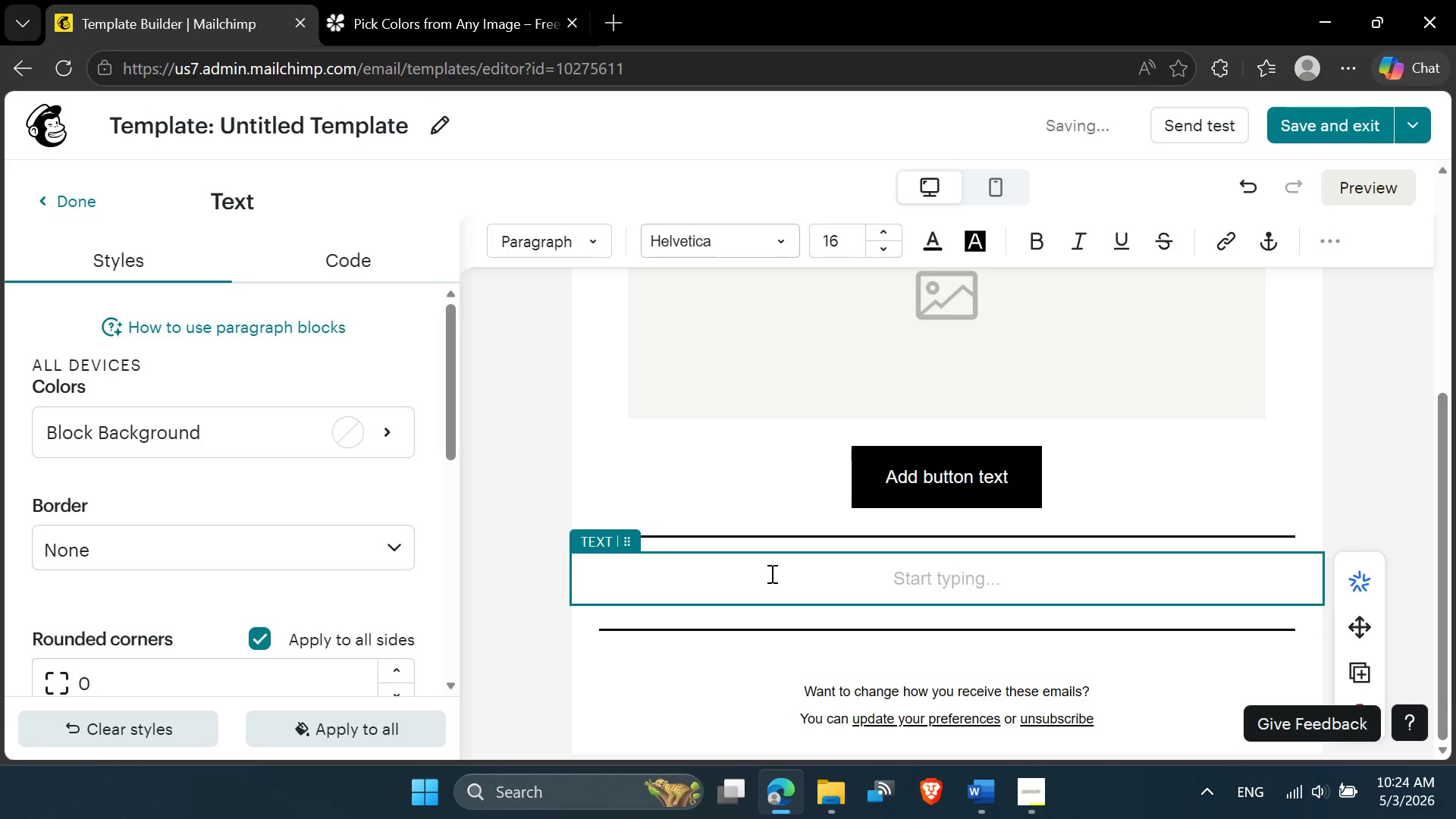 
wait(9.37)
 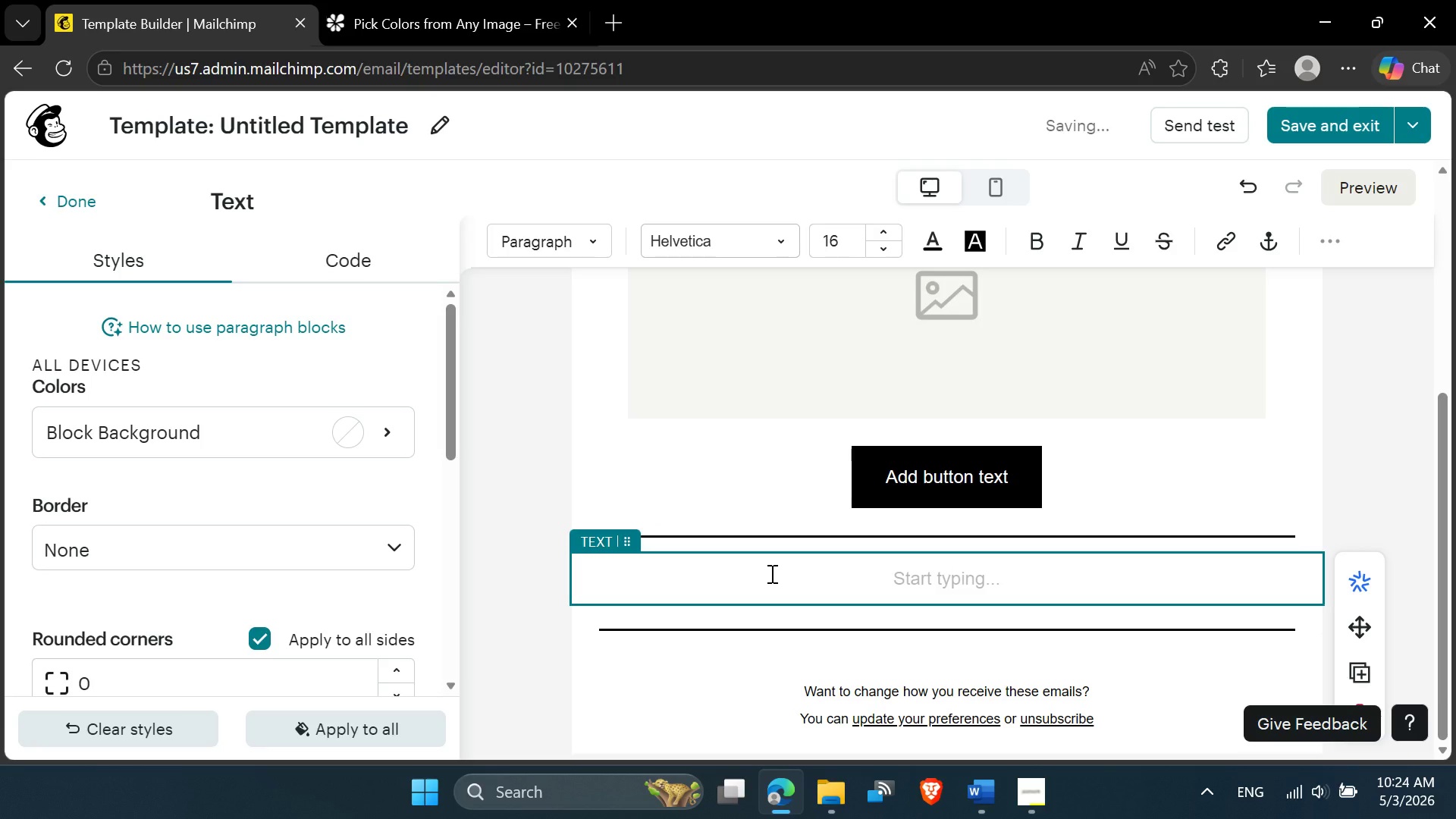 
left_click([972, 802])
 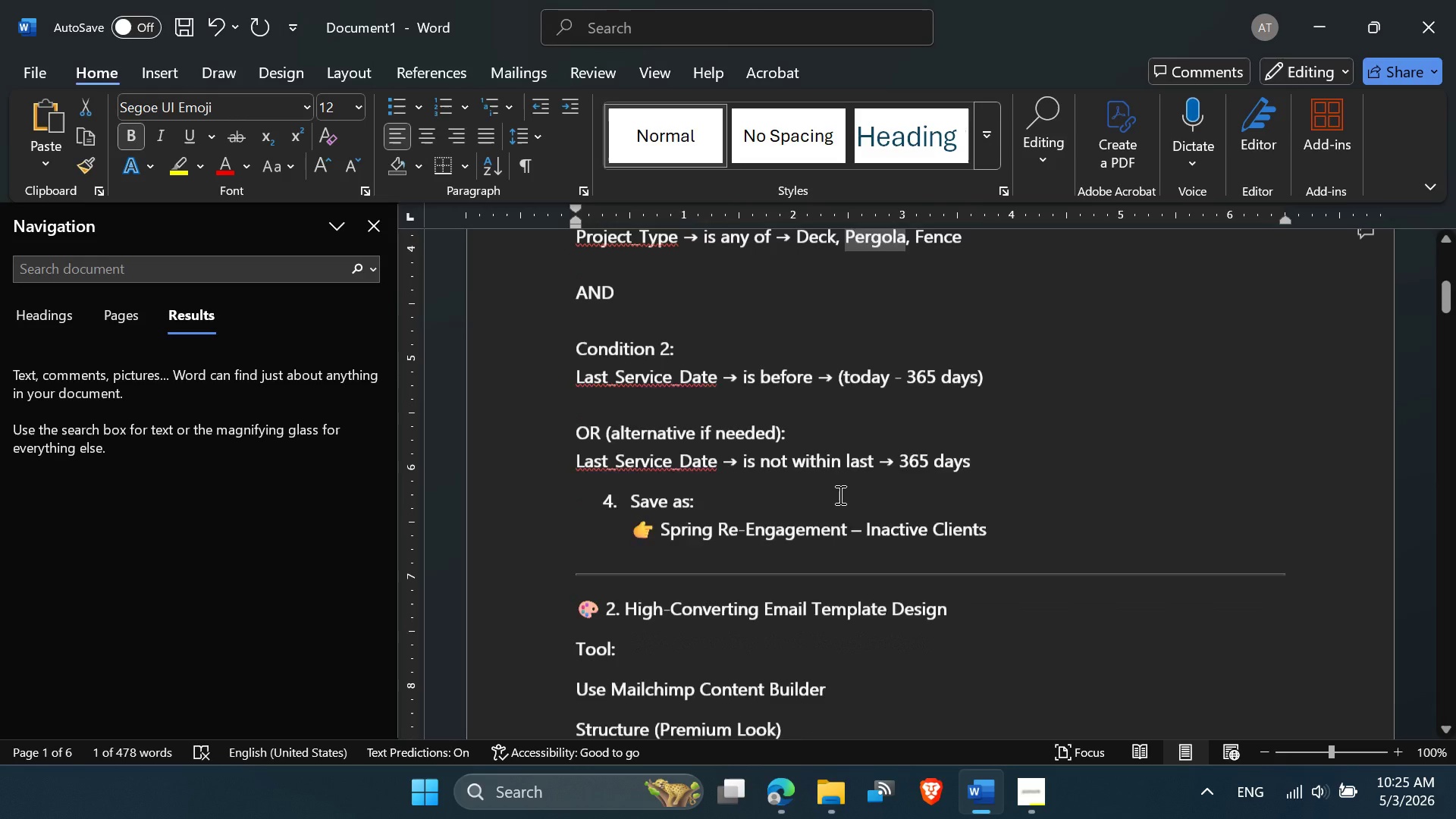 
scroll: coordinate [839, 496], scroll_direction: down, amount: 15.0
 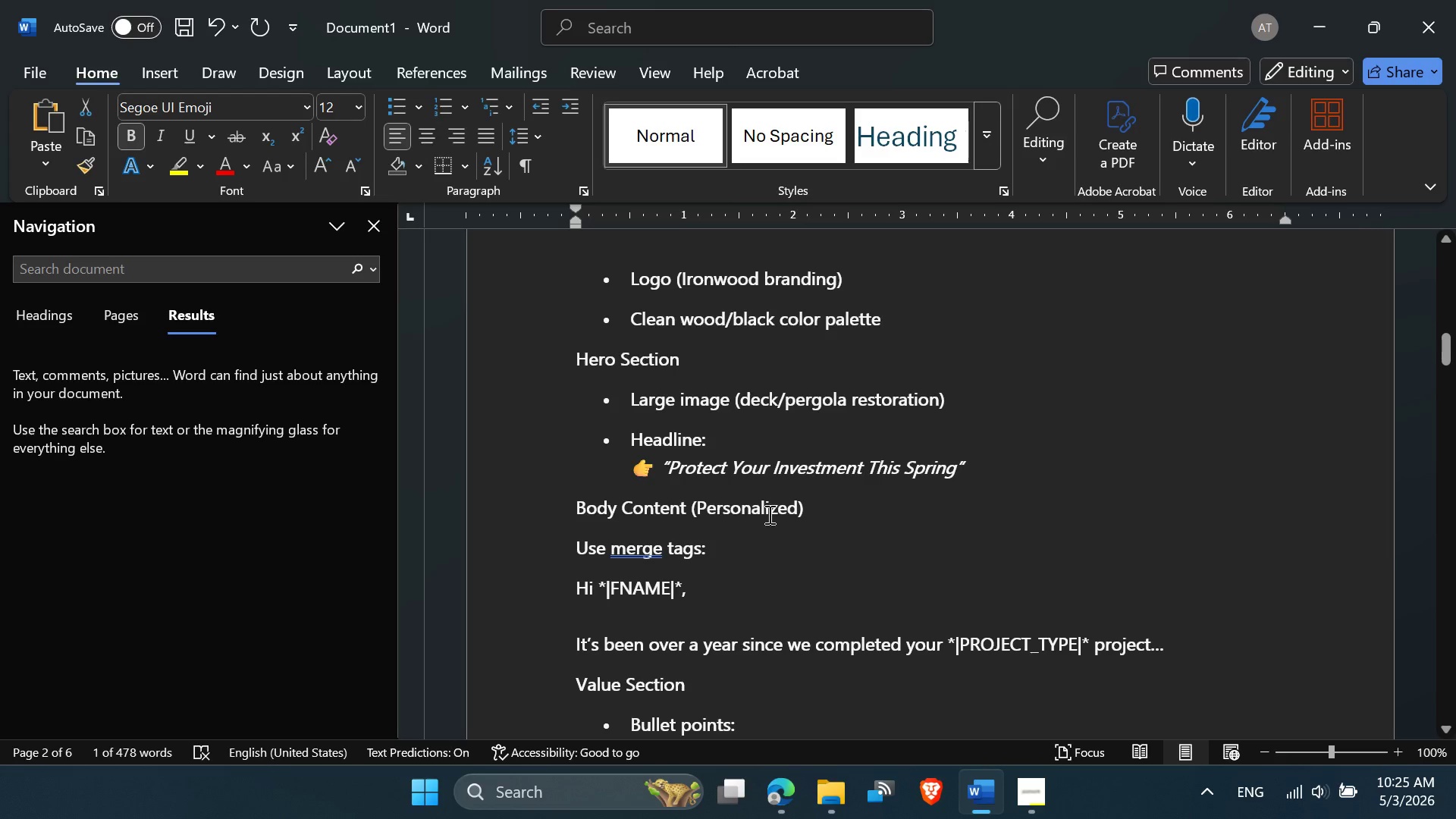 
wait(6.09)
 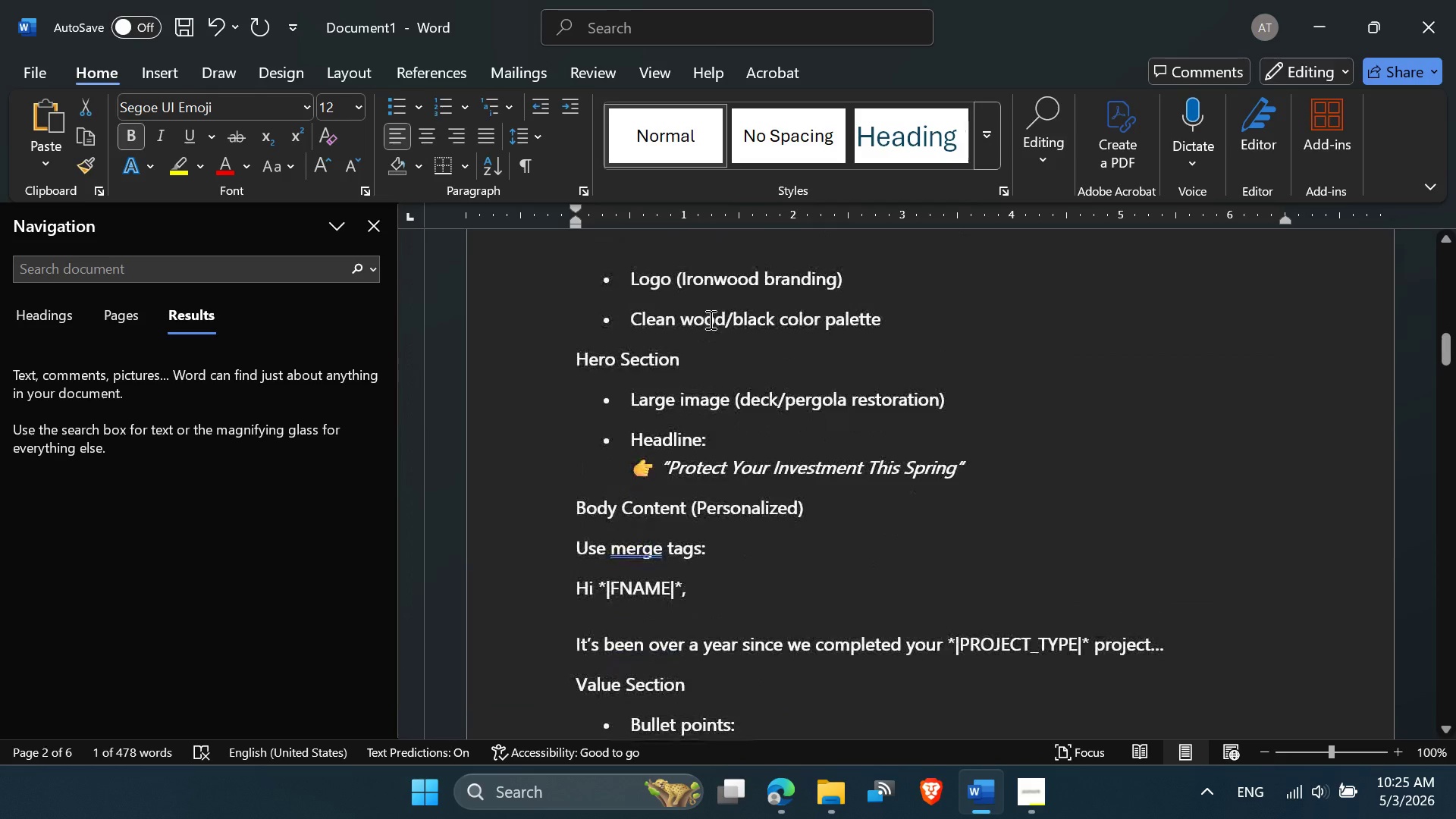 
scroll: coordinate [738, 520], scroll_direction: up, amount: 2.0
 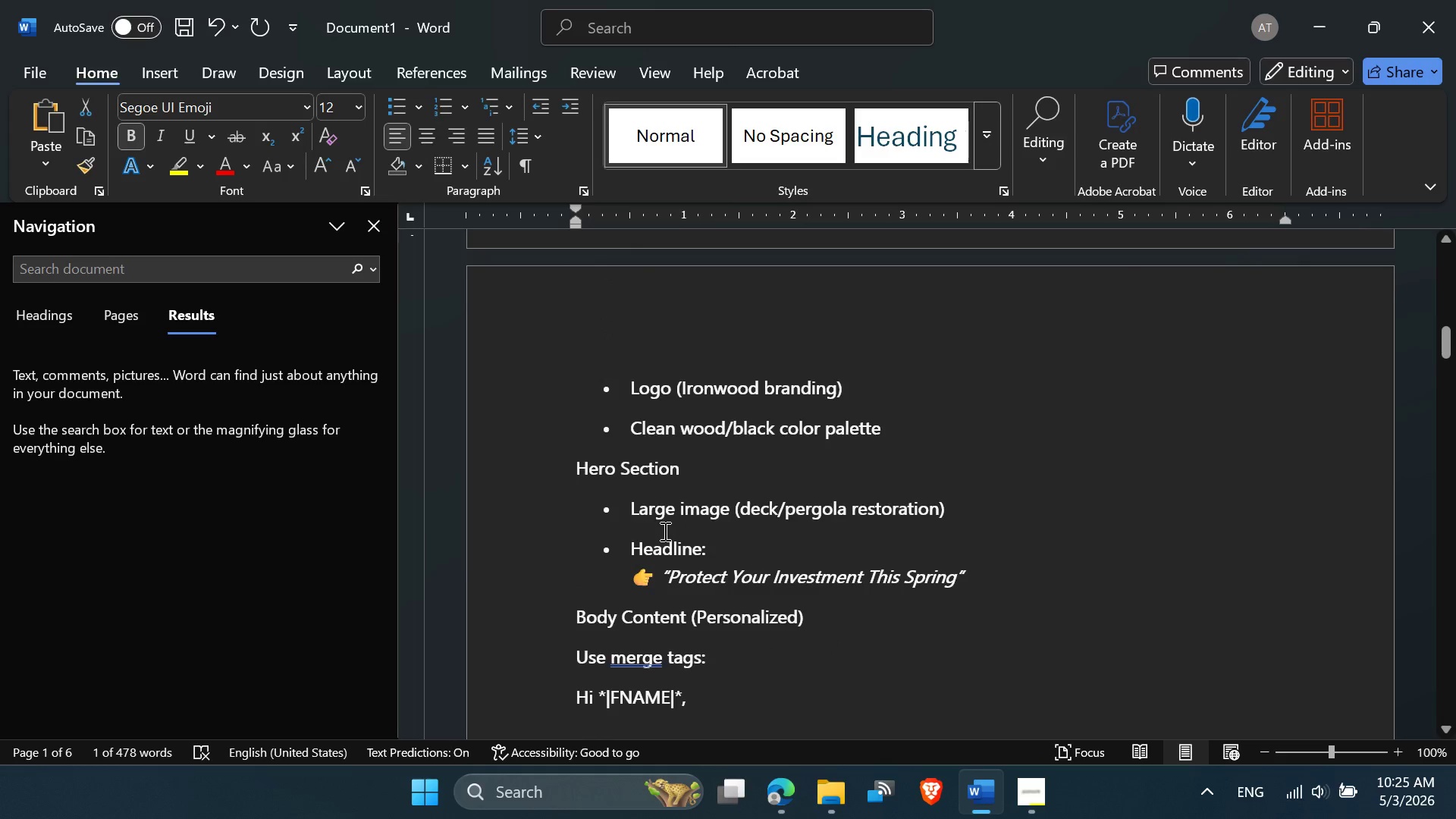 
scroll: coordinate [662, 531], scroll_direction: down, amount: 7.0
 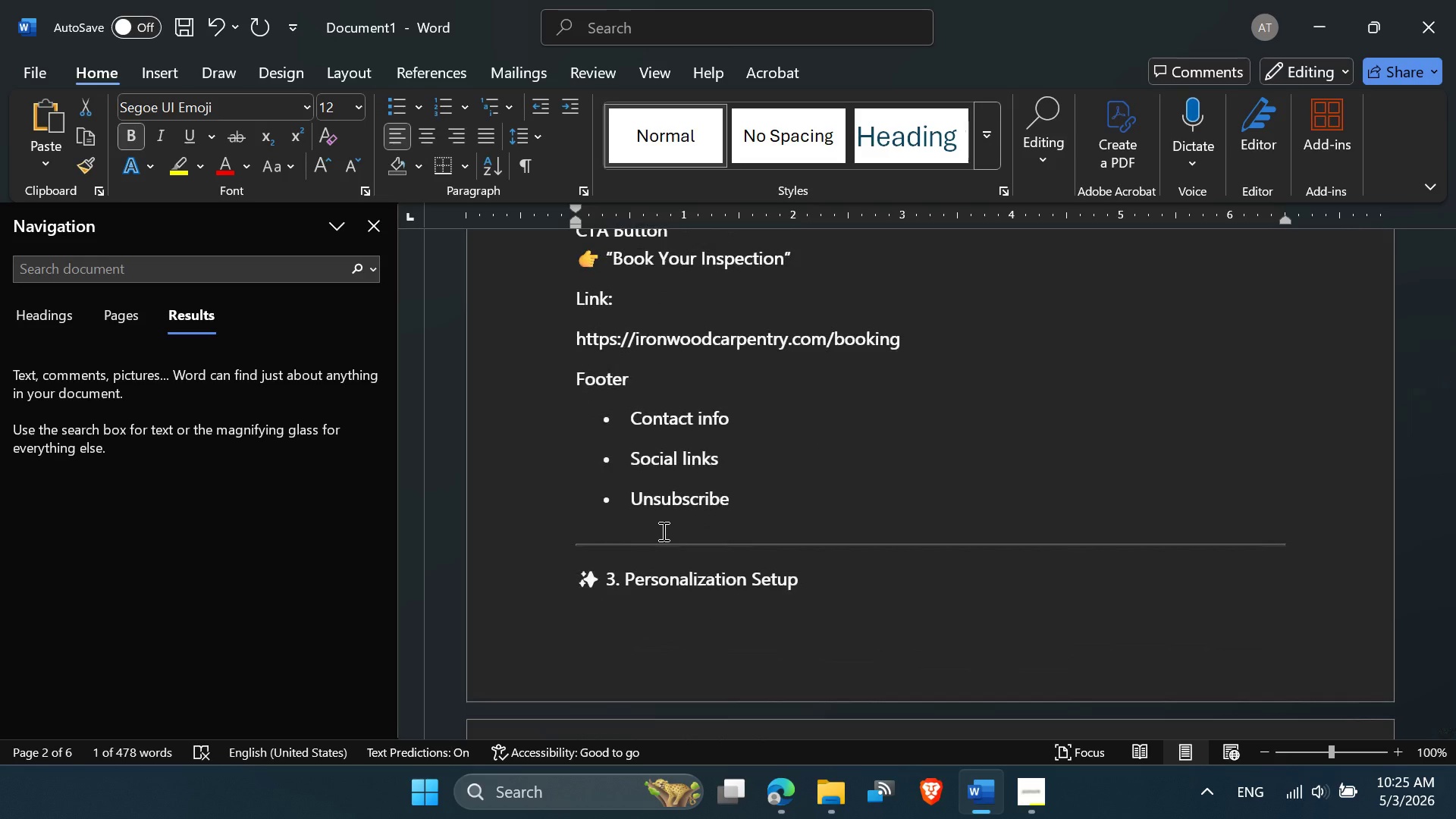 
wait(14.8)
 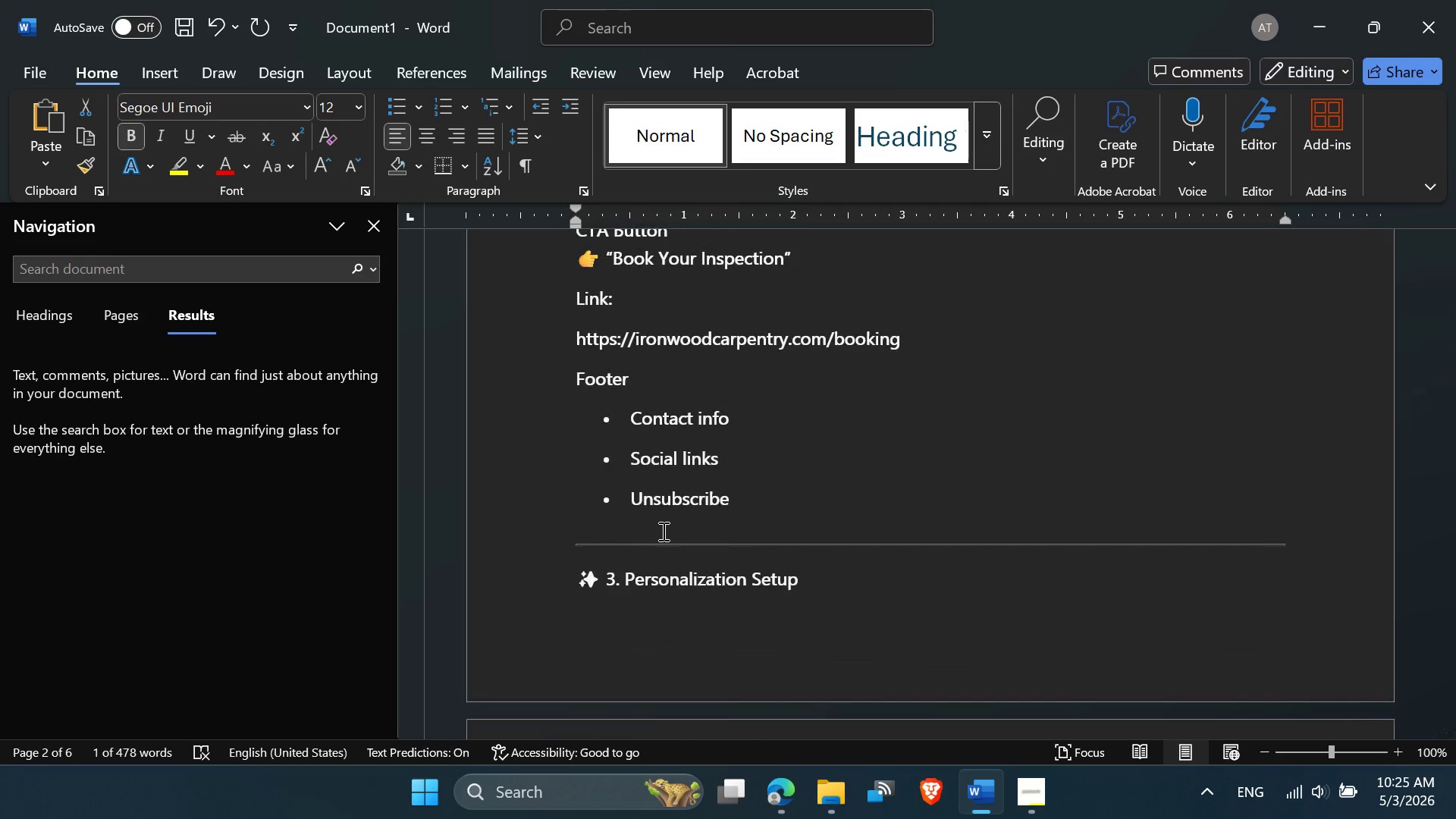 
left_click([781, 796])
 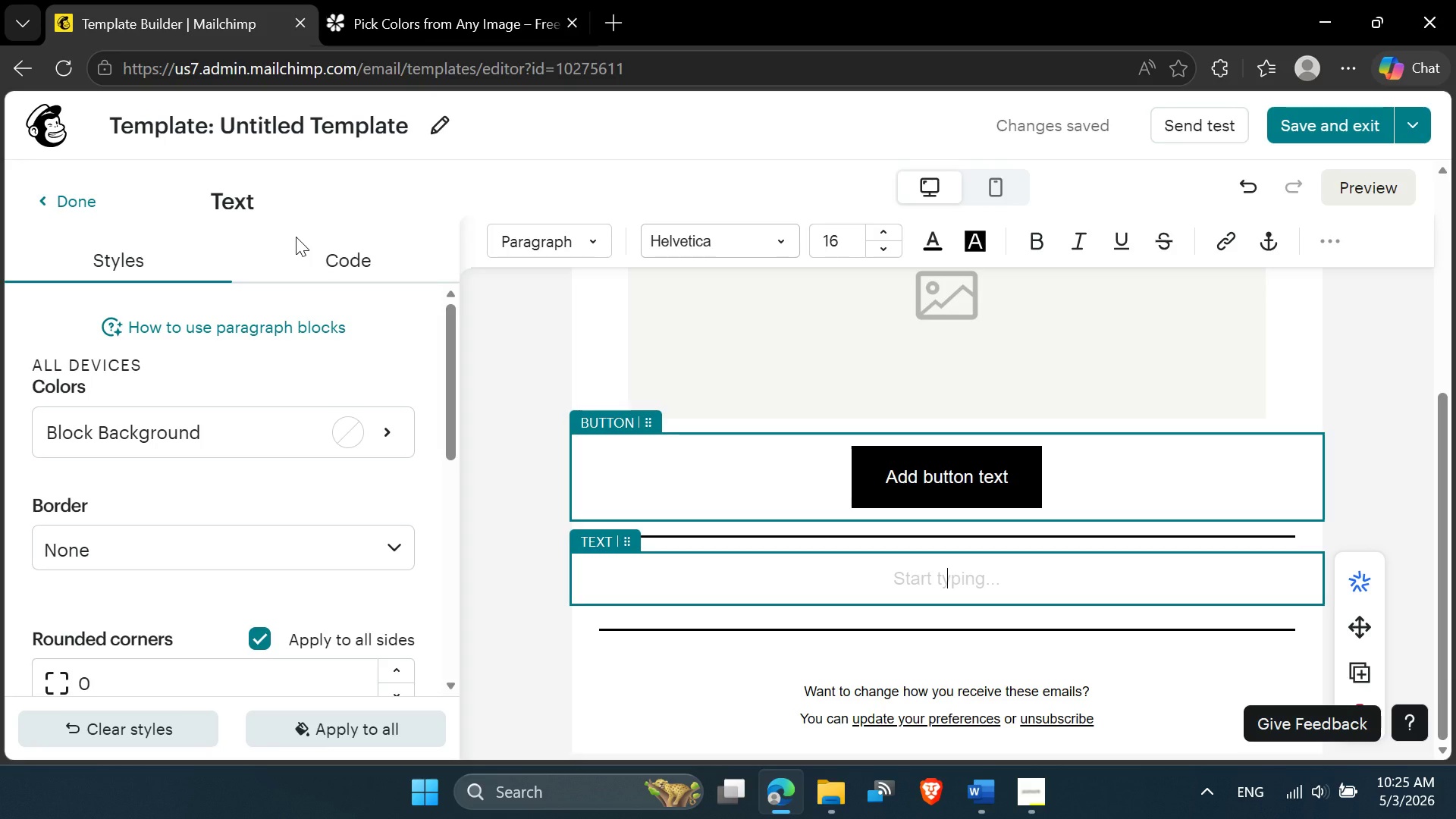 
left_click([41, 199])
 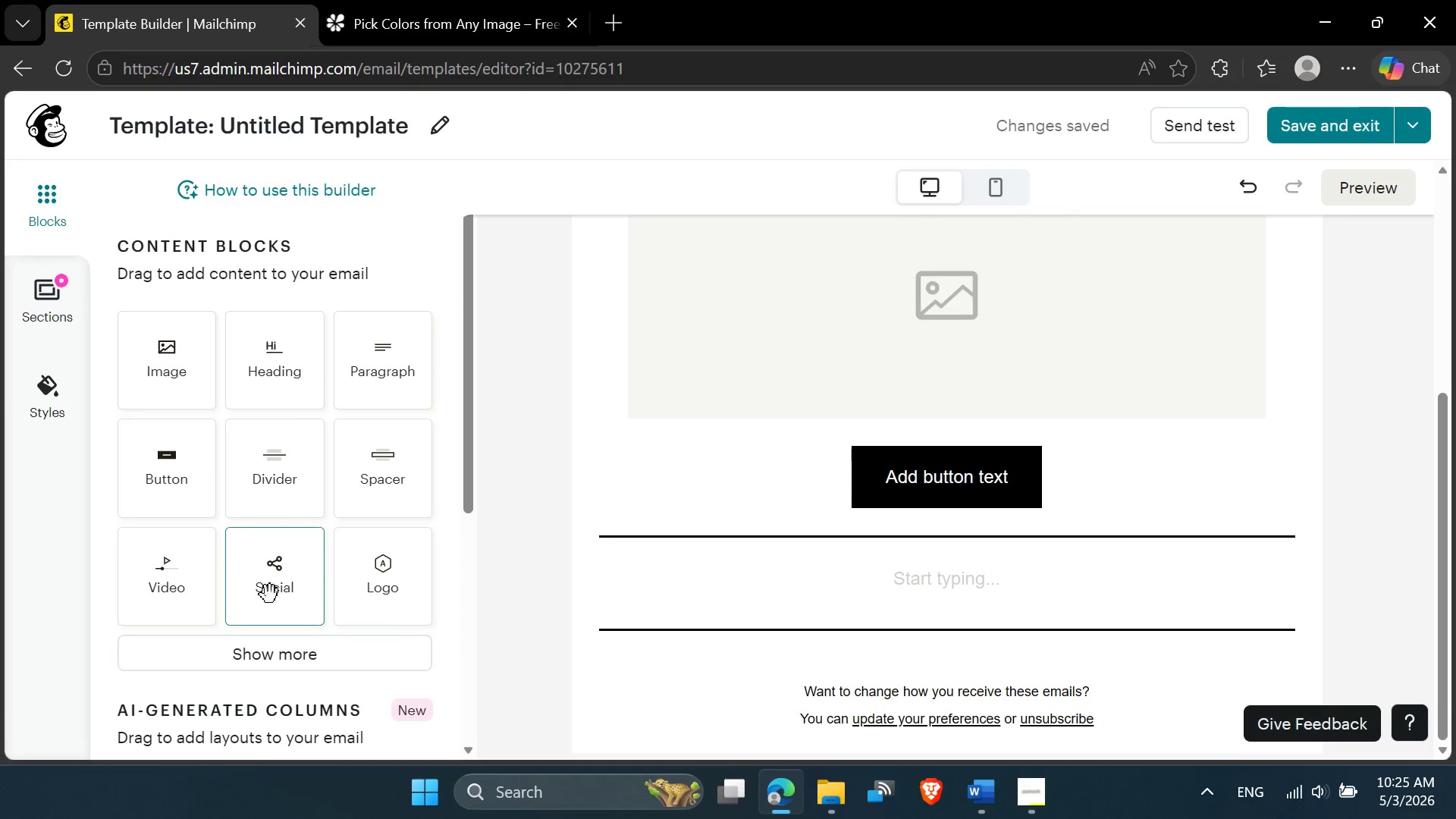 
left_click_drag(start_coordinate=[278, 599], to_coordinate=[844, 676])
 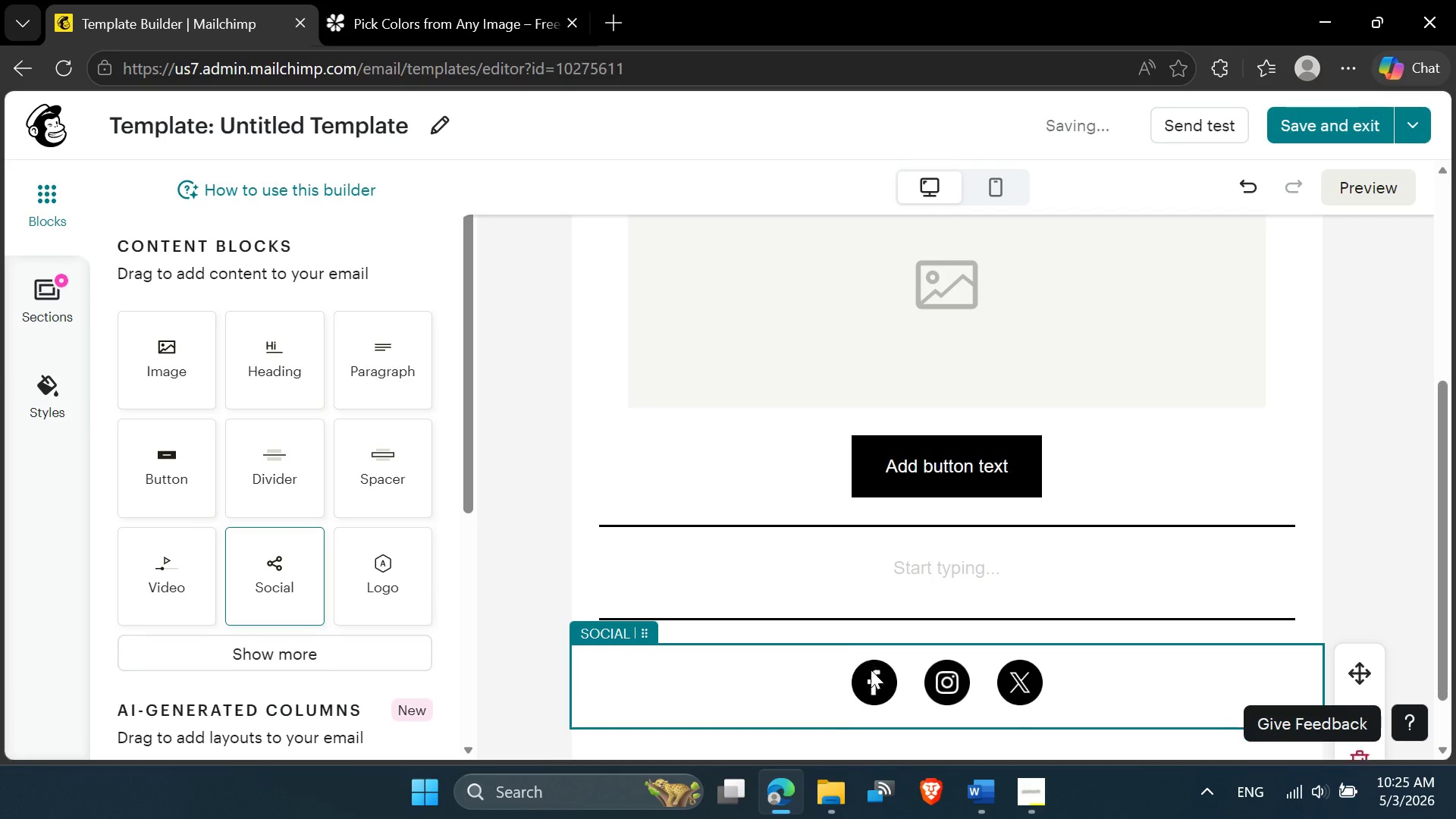 
scroll: coordinate [871, 670], scroll_direction: down, amount: 2.0
 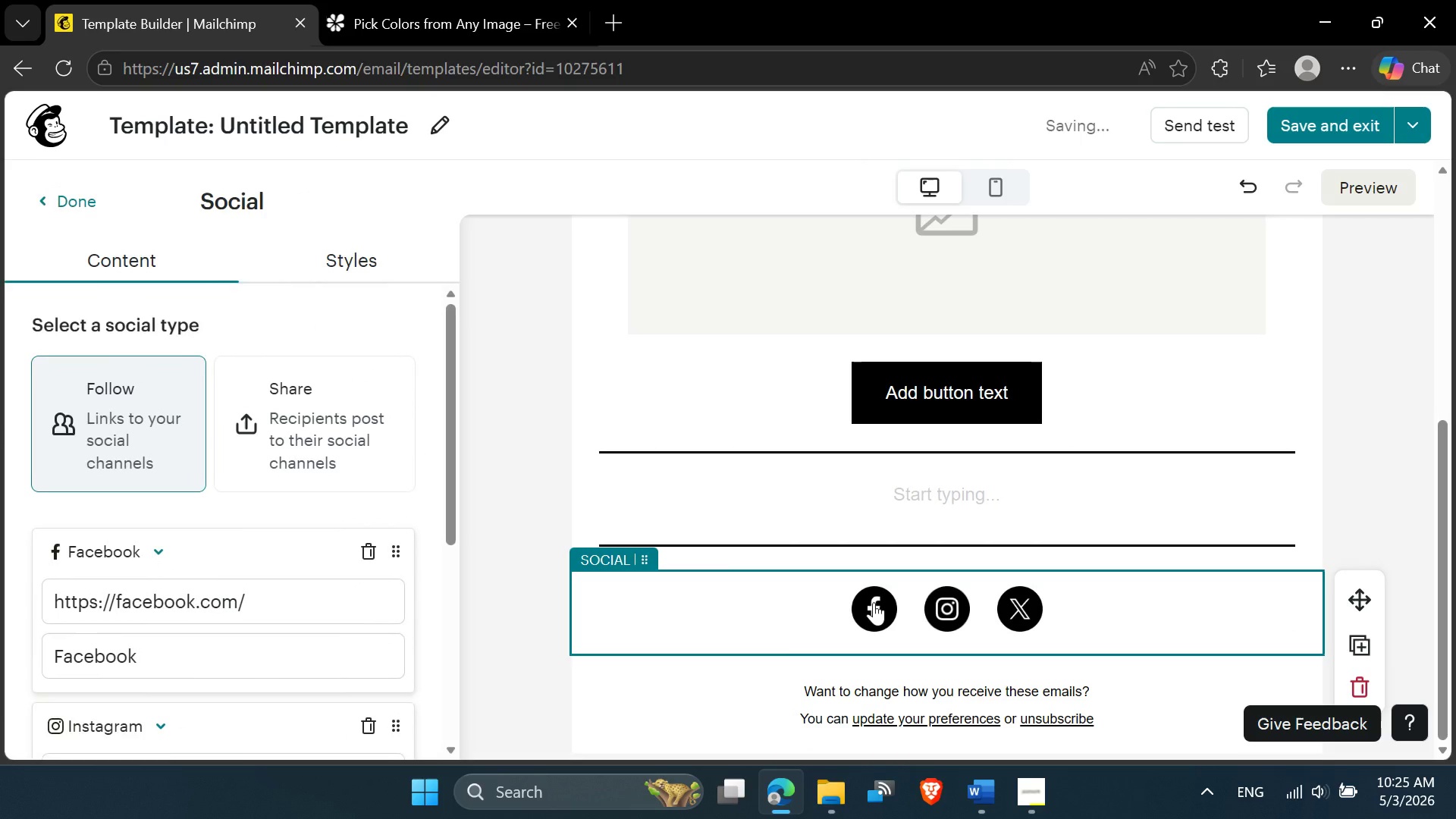 
left_click([873, 602])
 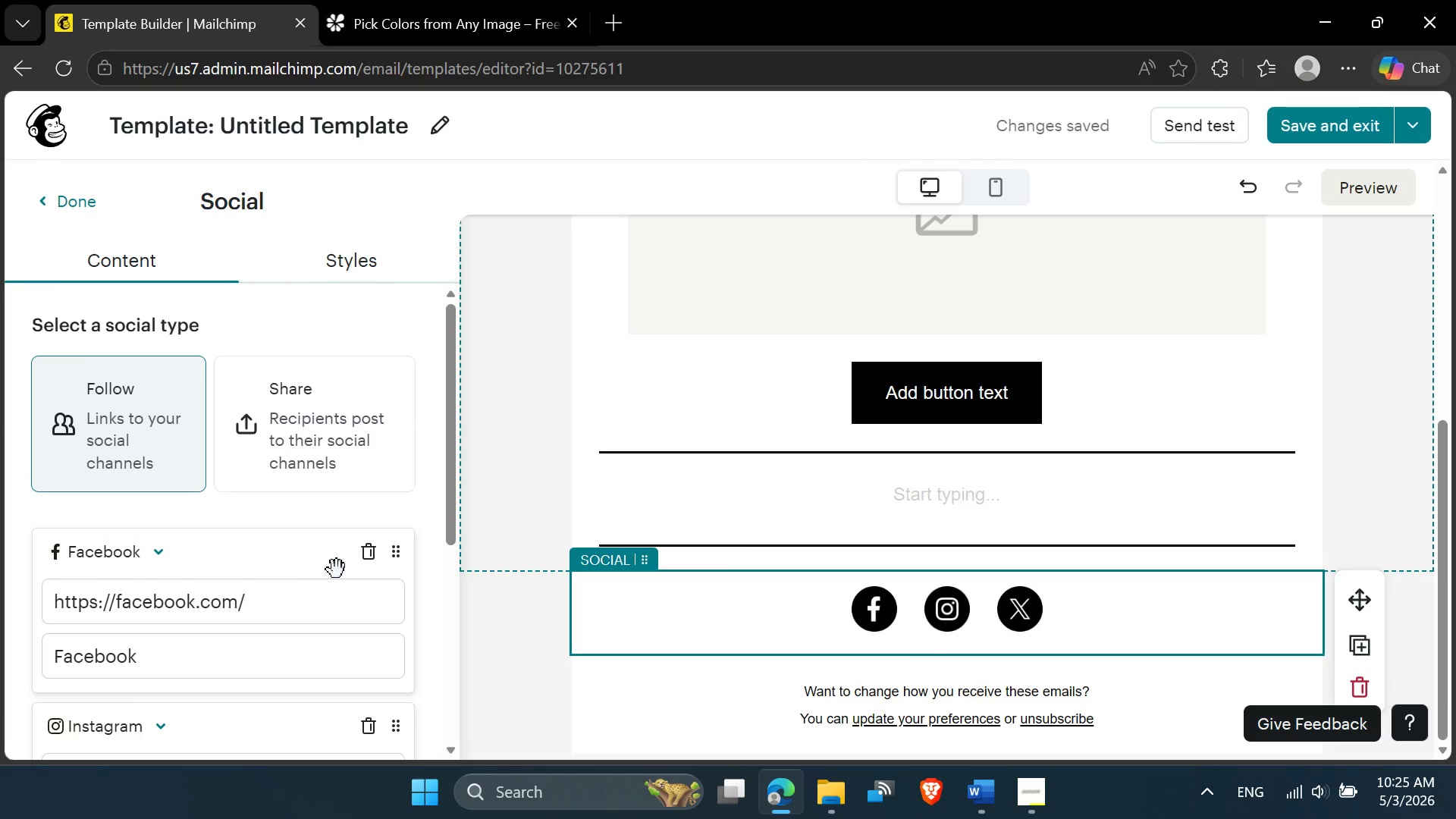 
wait(7.62)
 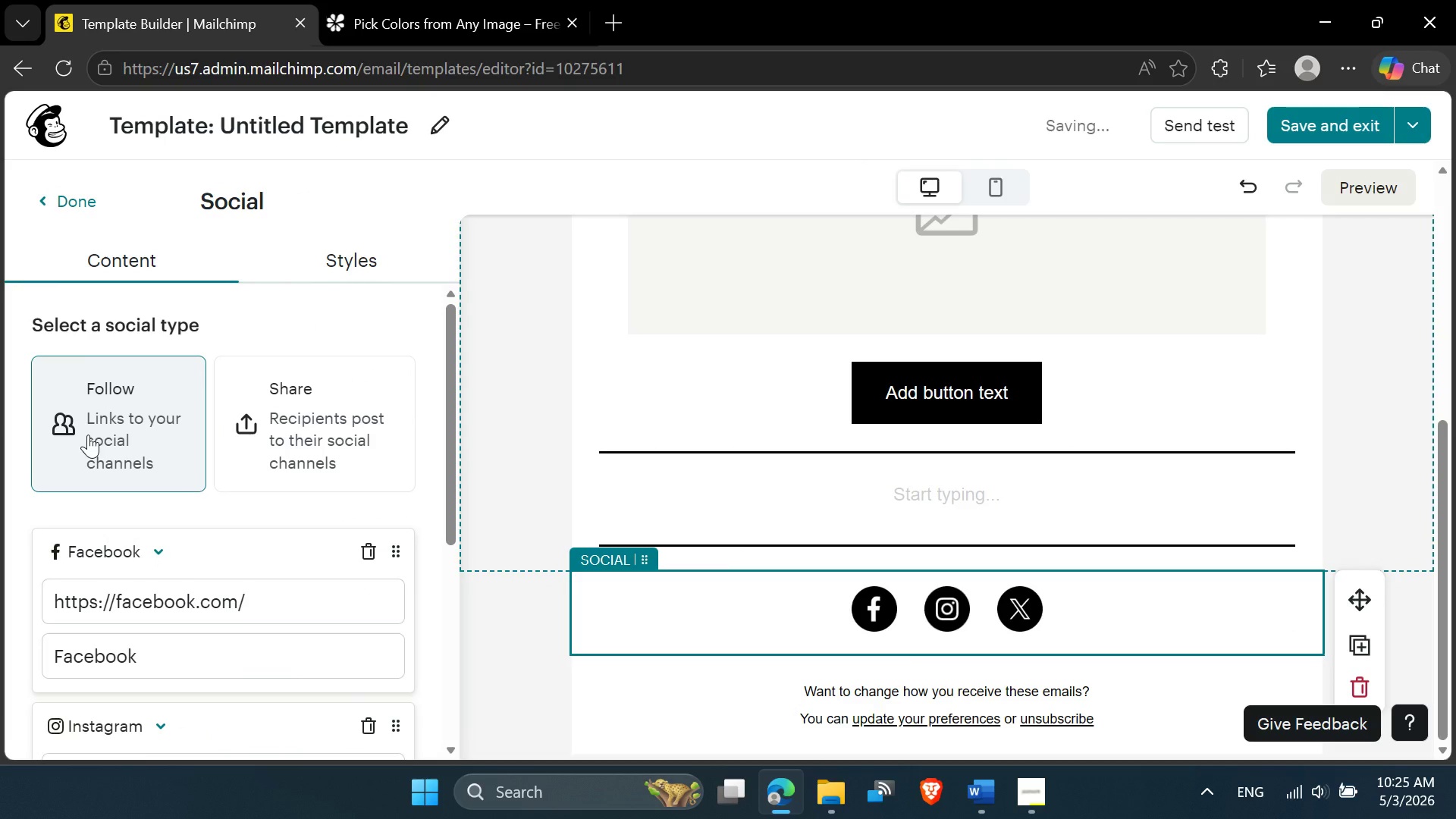 
scroll: coordinate [169, 562], scroll_direction: down, amount: 1.0
 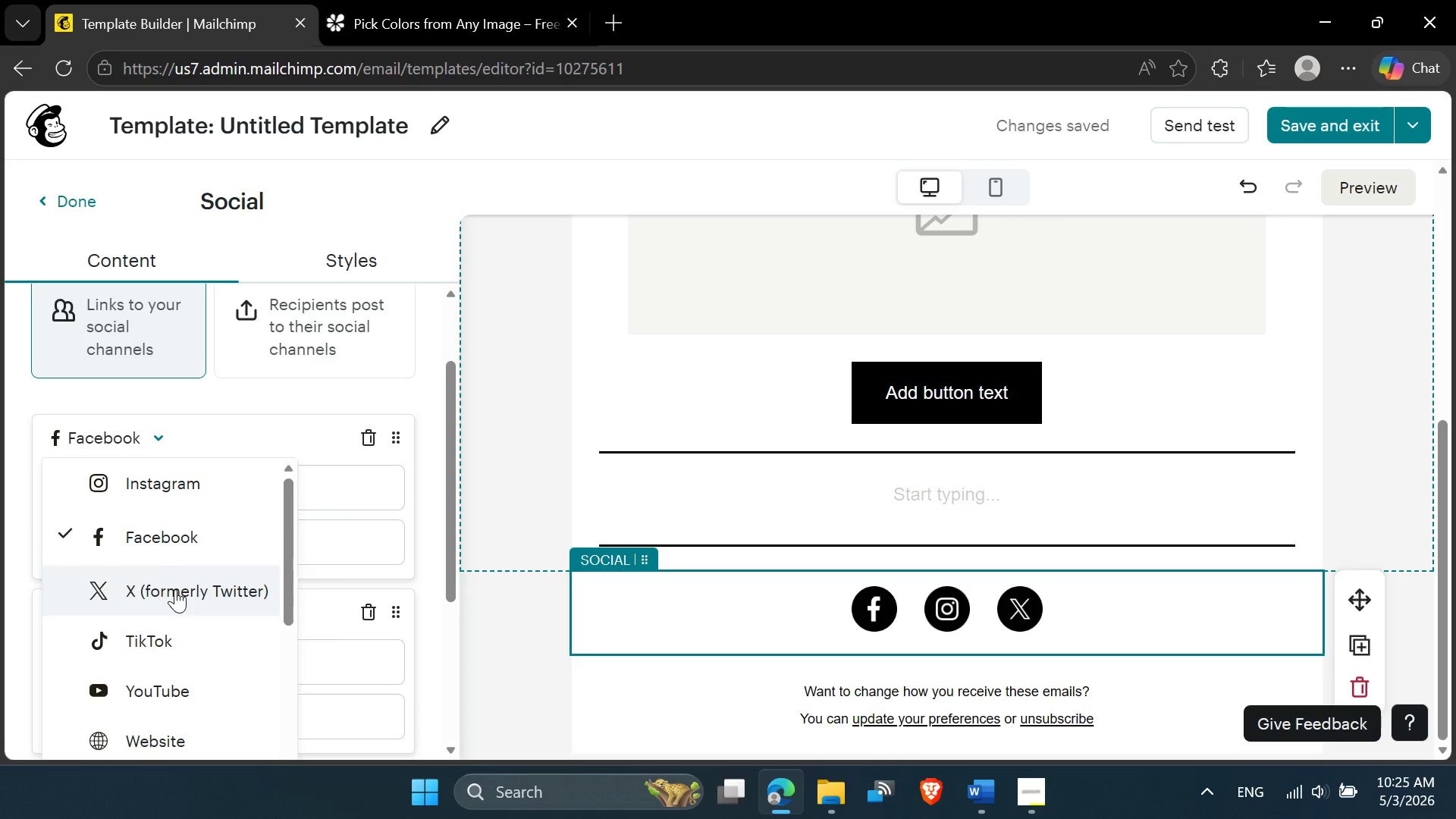 
wait(6.22)
 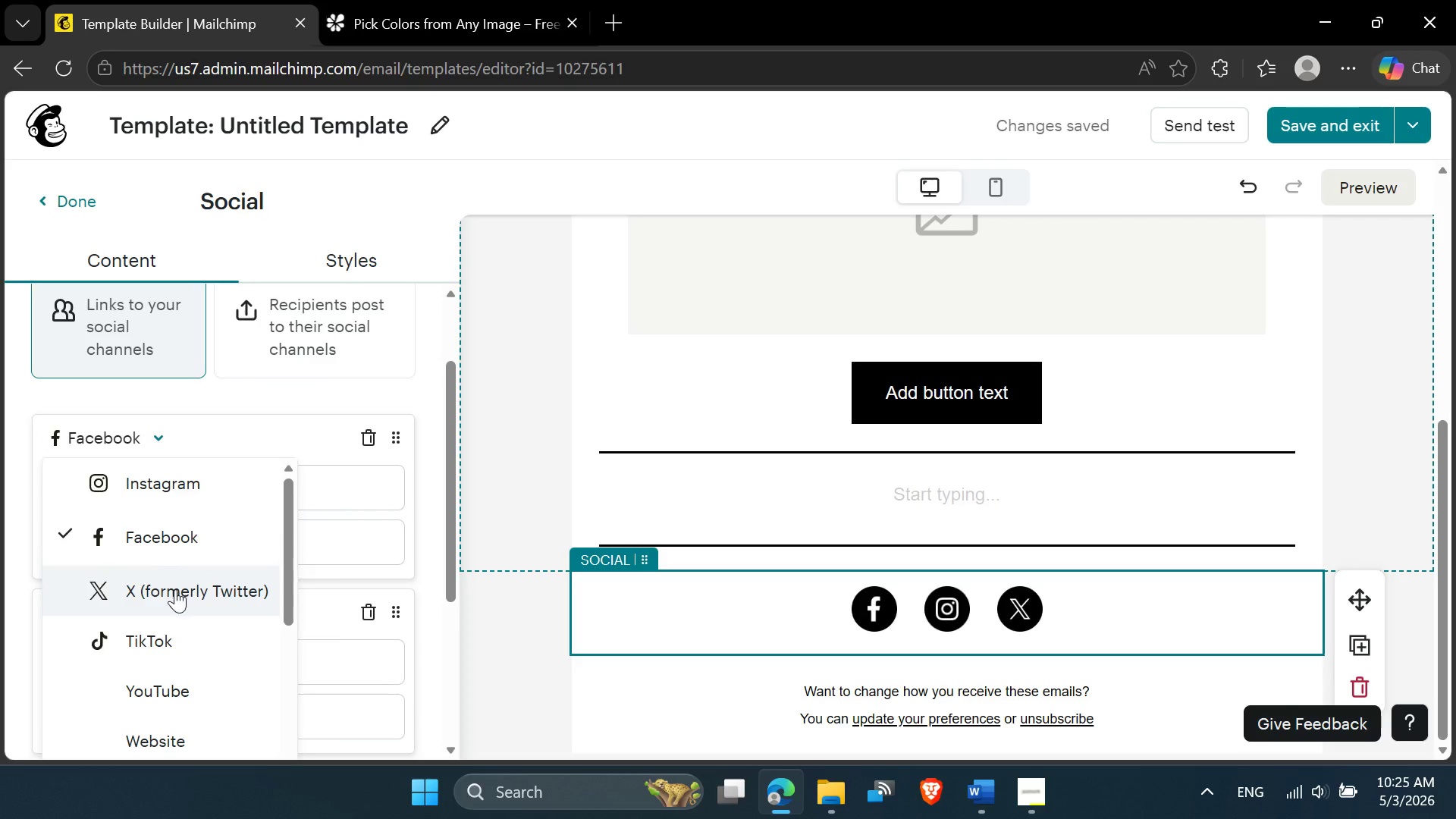 
left_click([175, 604])
 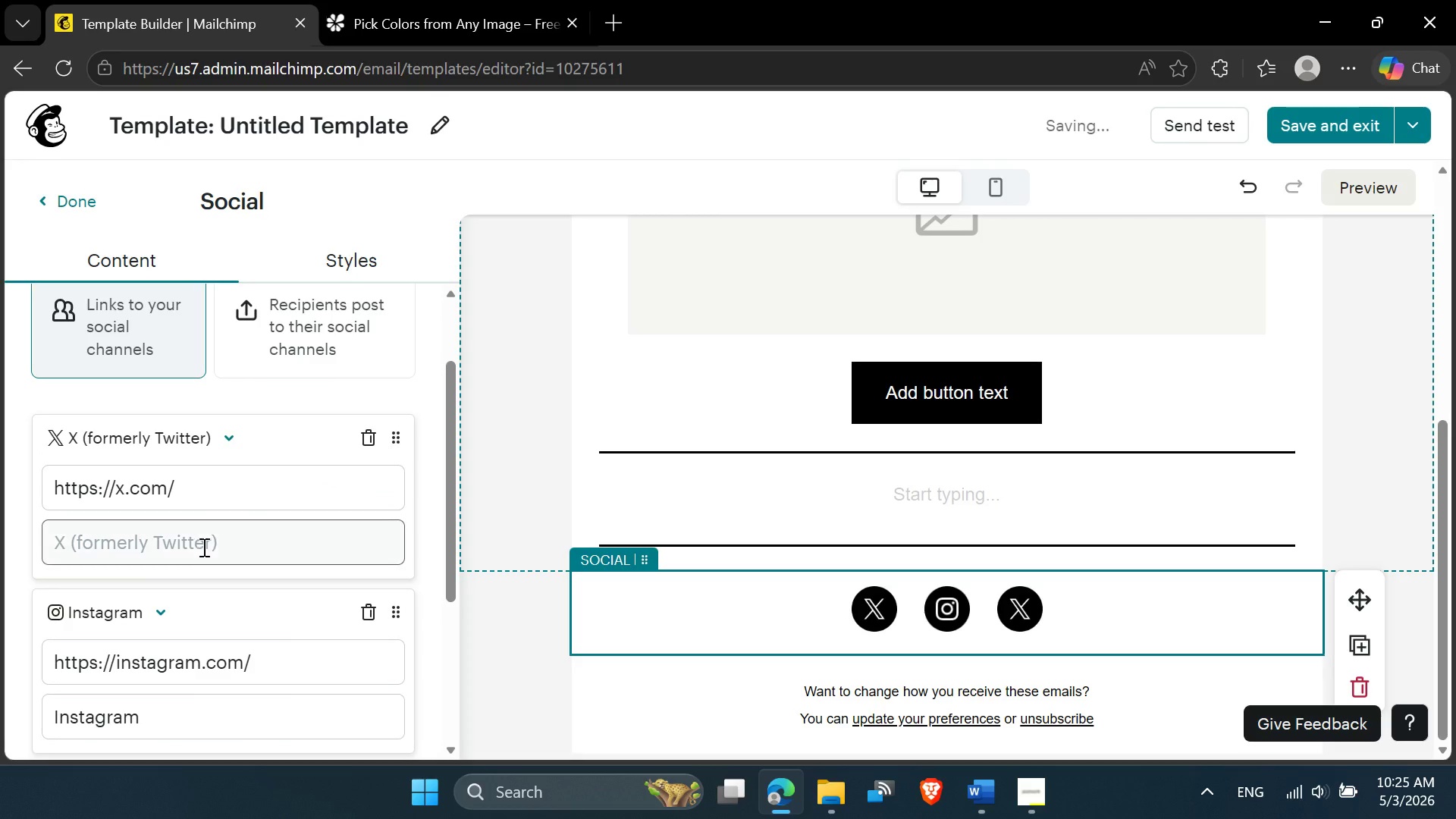 
scroll: coordinate [202, 543], scroll_direction: down, amount: 2.0
 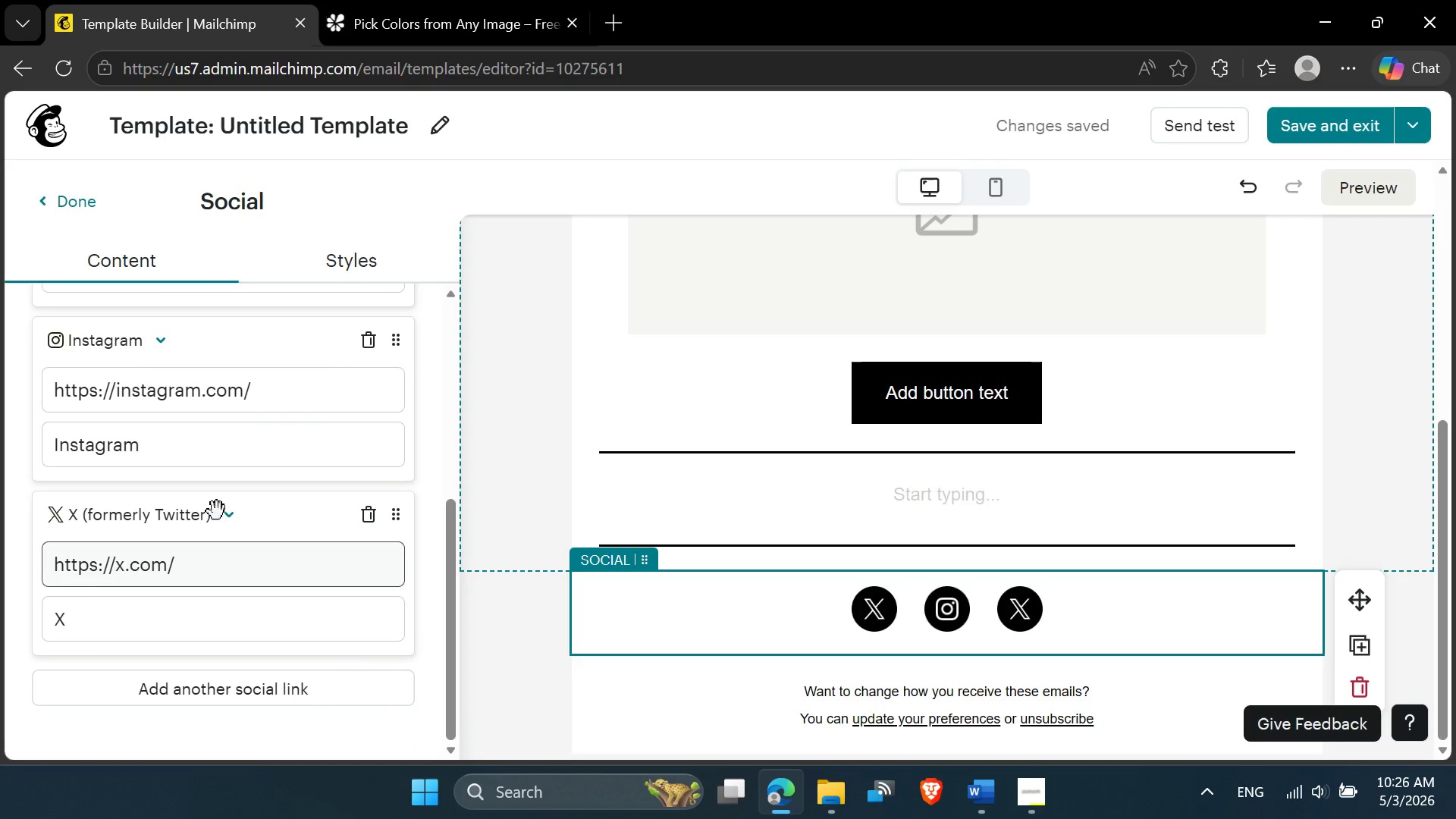 
scroll: coordinate [251, 450], scroll_direction: up, amount: 4.0
 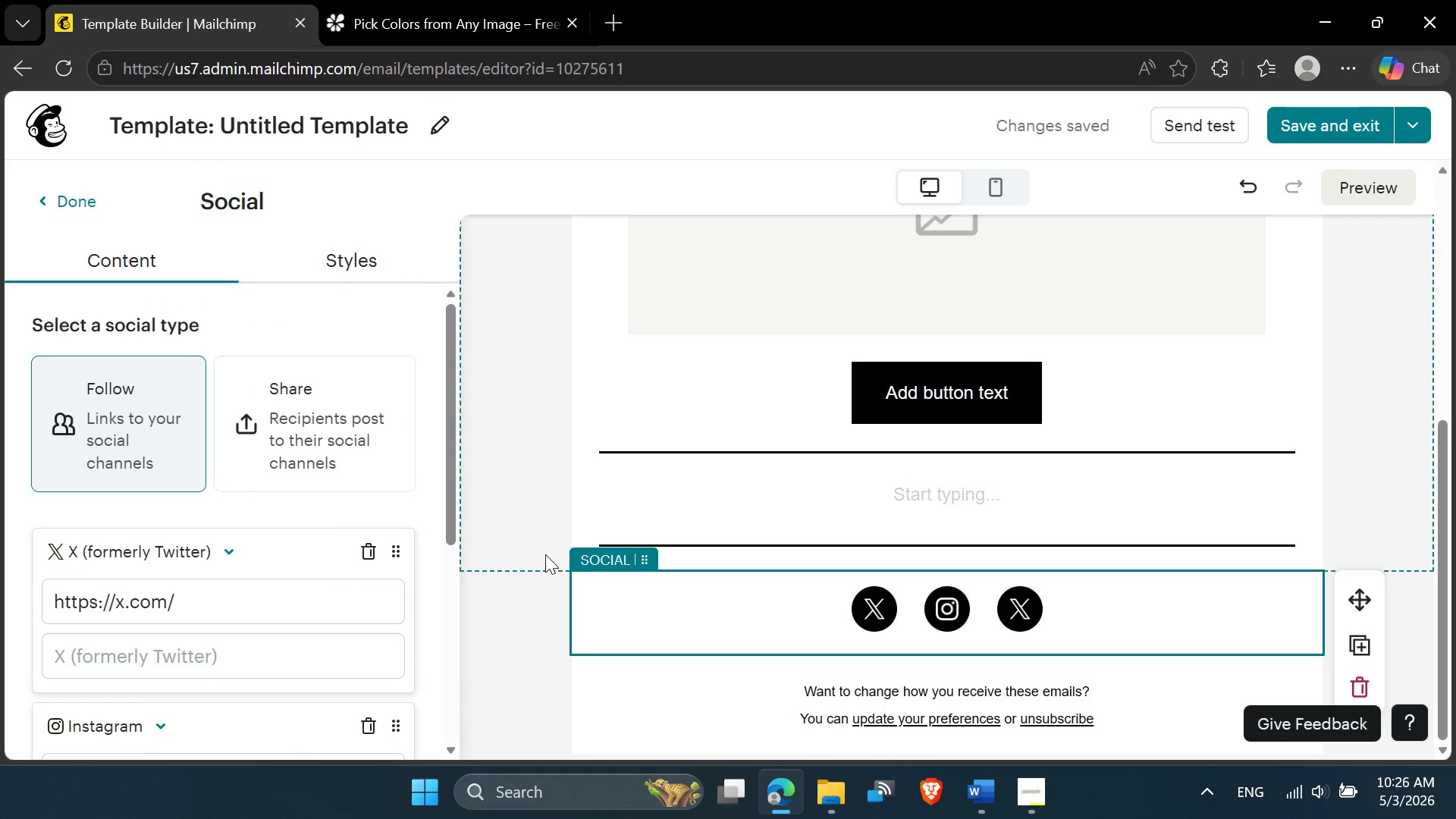 
left_click([545, 555])
 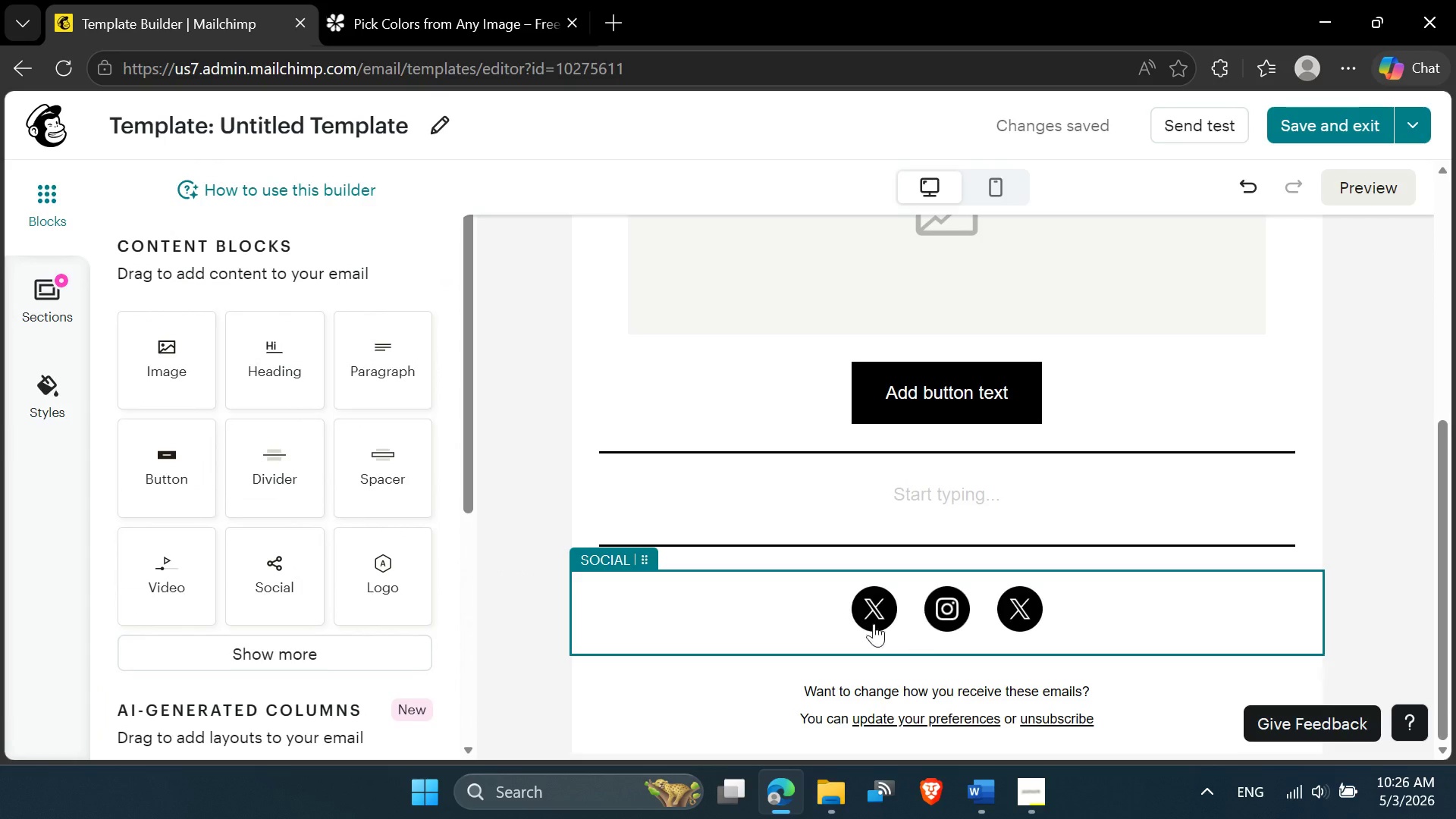 
left_click([862, 610])
 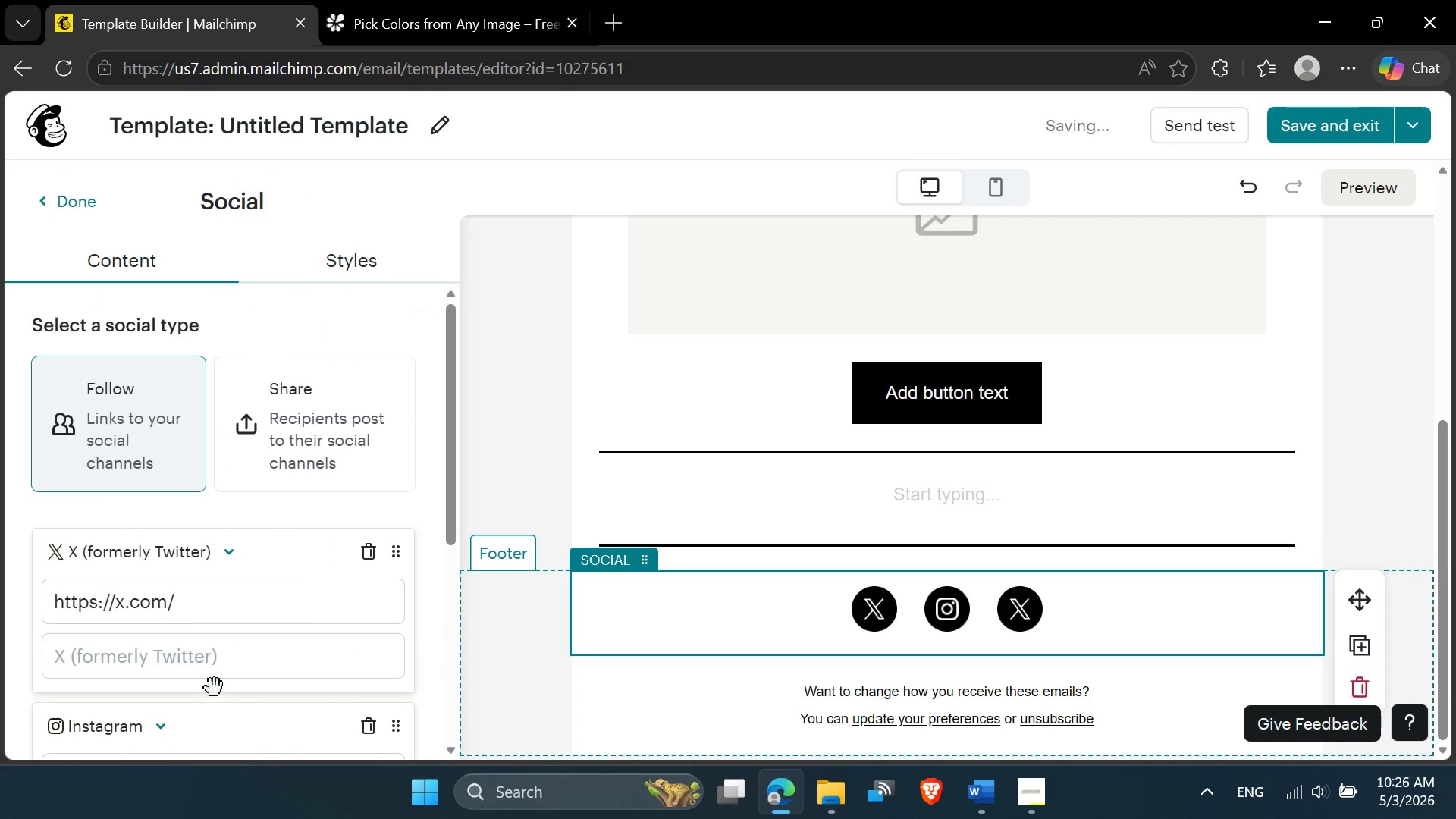 
scroll: coordinate [206, 646], scroll_direction: down, amount: 1.0
 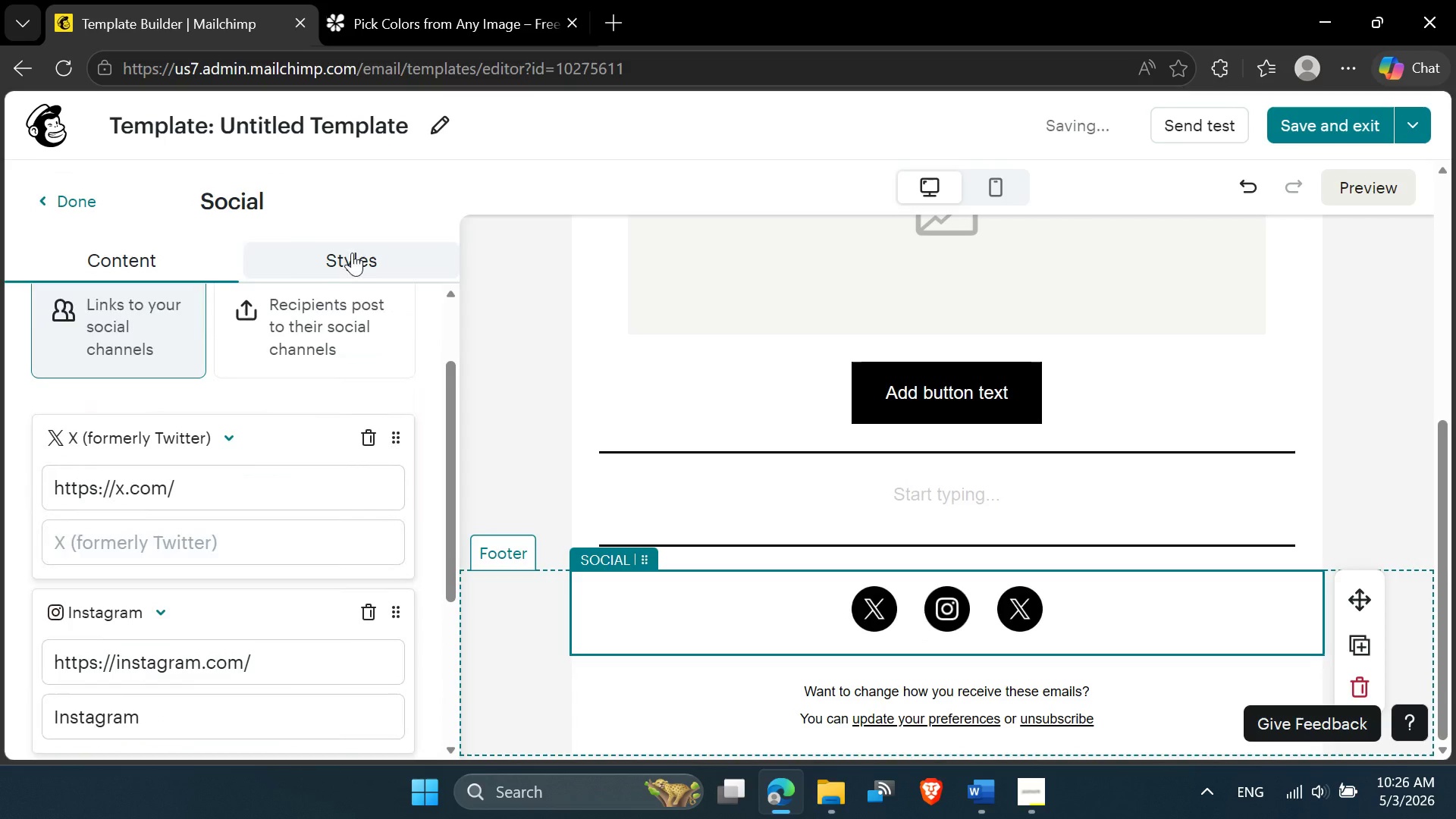 
left_click([352, 253])
 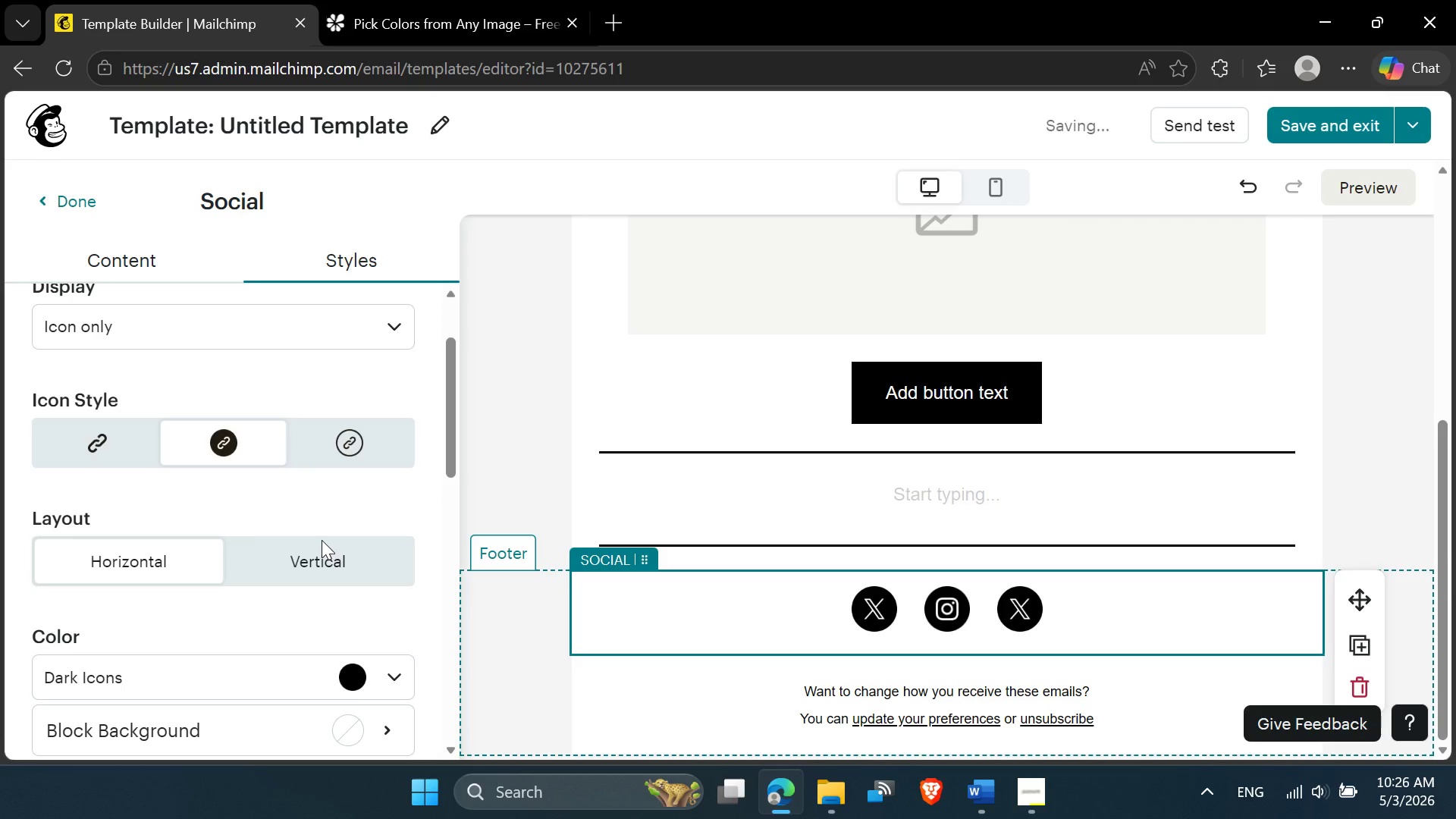 
scroll: coordinate [350, 564], scroll_direction: down, amount: 3.0
 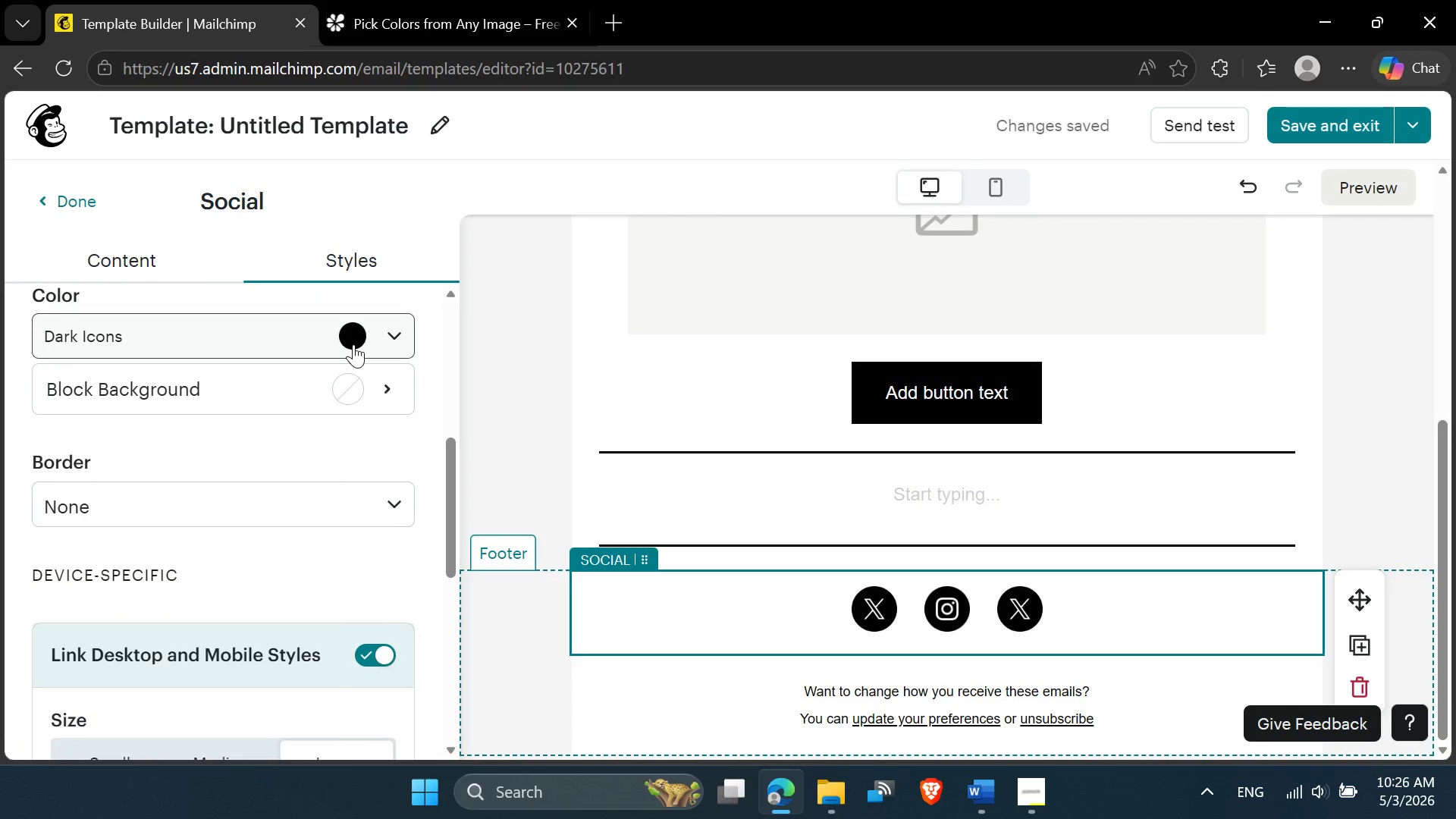 
left_click([353, 344])
 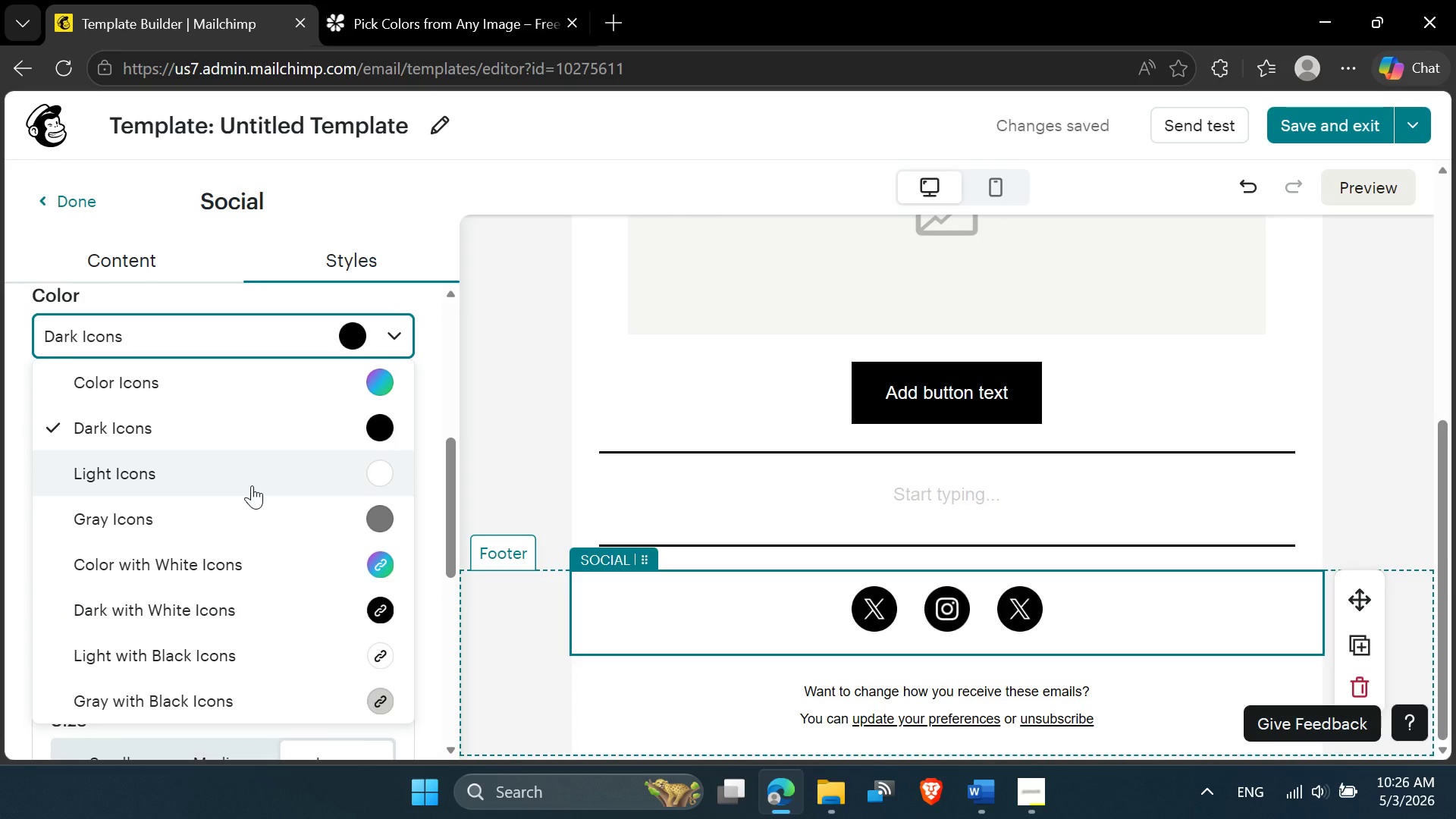 
left_click([252, 485])
 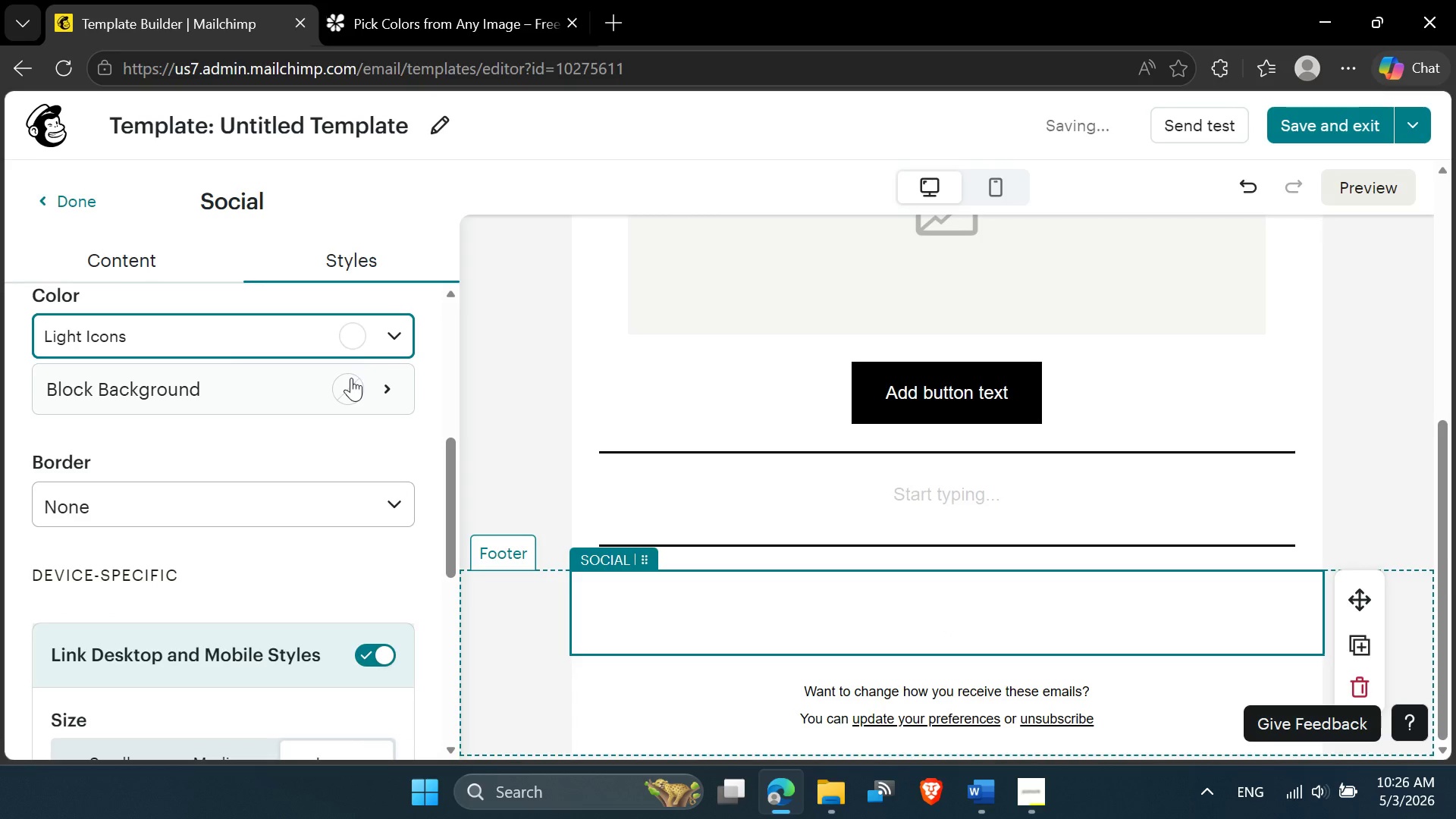 
left_click([366, 341])
 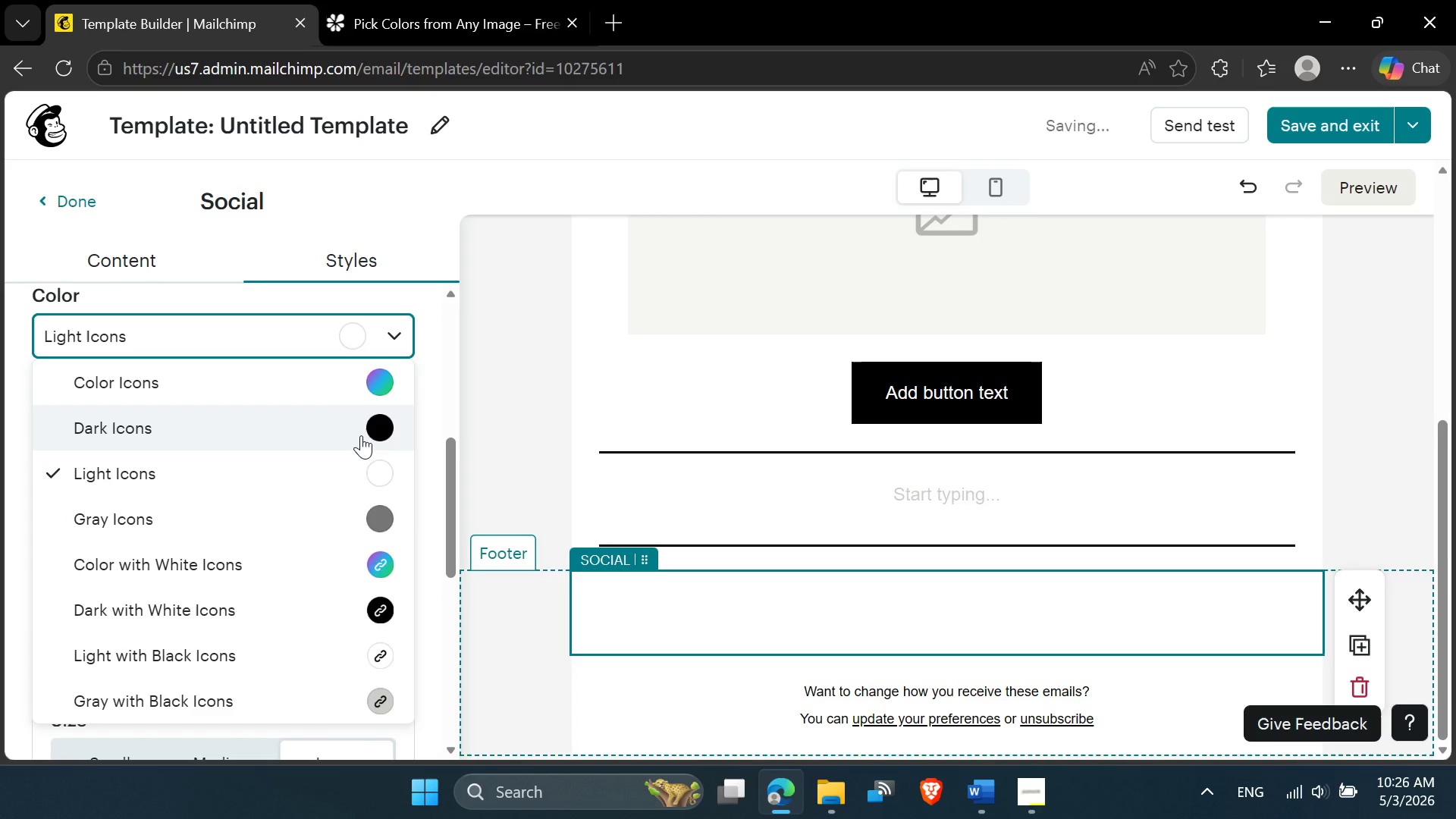 
left_click([361, 437])
 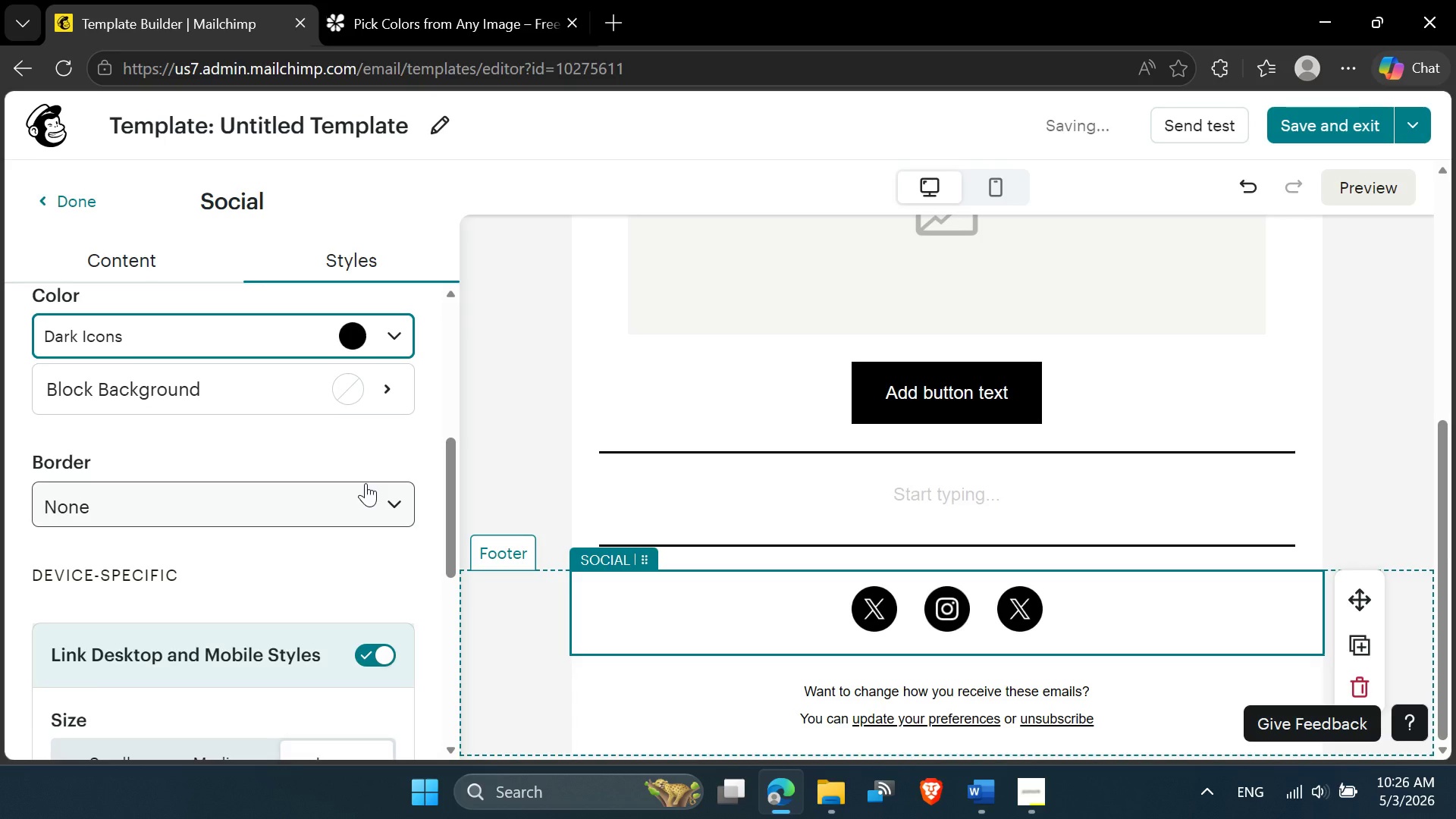 
scroll: coordinate [364, 484], scroll_direction: down, amount: 4.0
 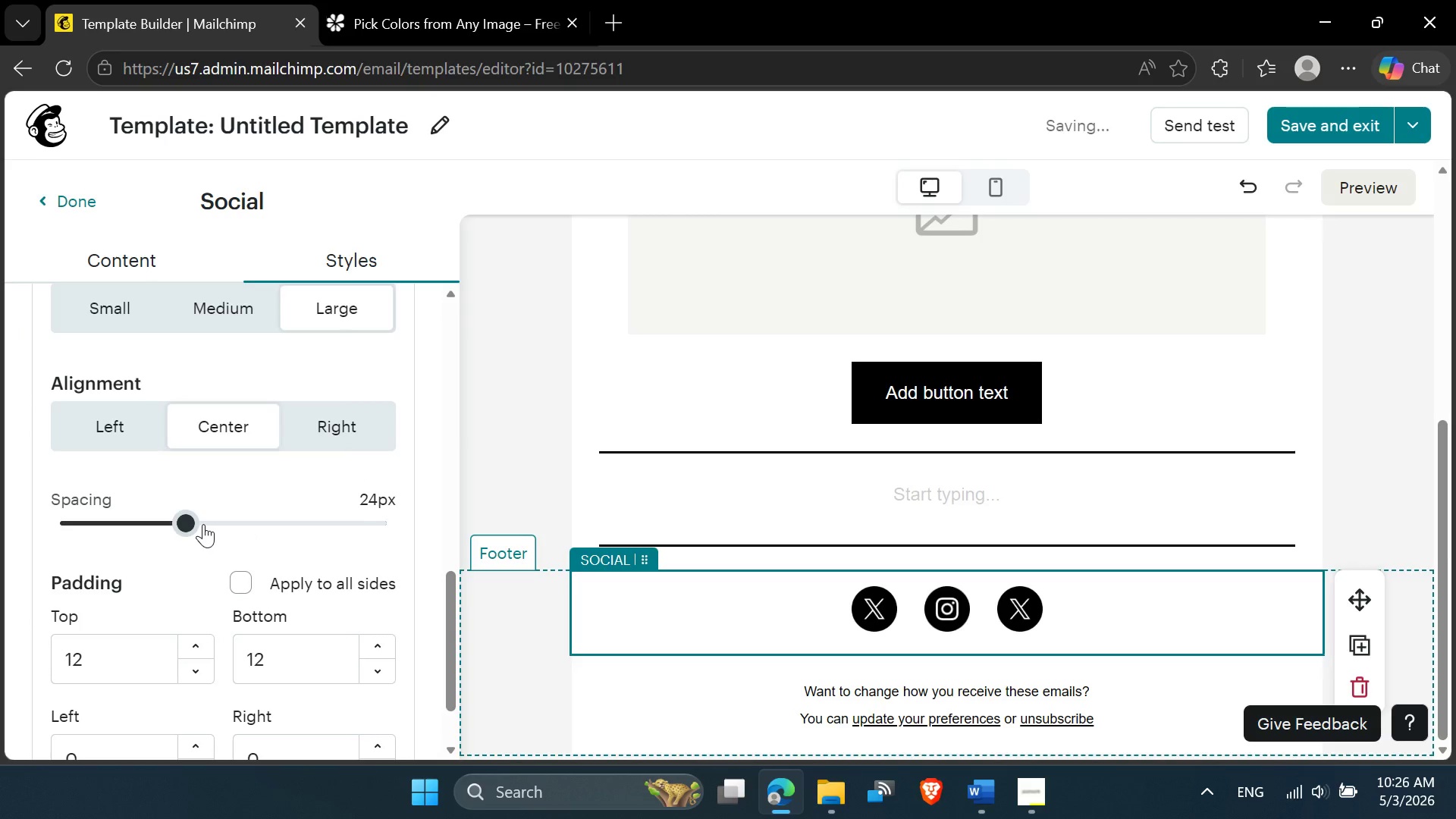 
left_click_drag(start_coordinate=[196, 522], to_coordinate=[447, 545])
 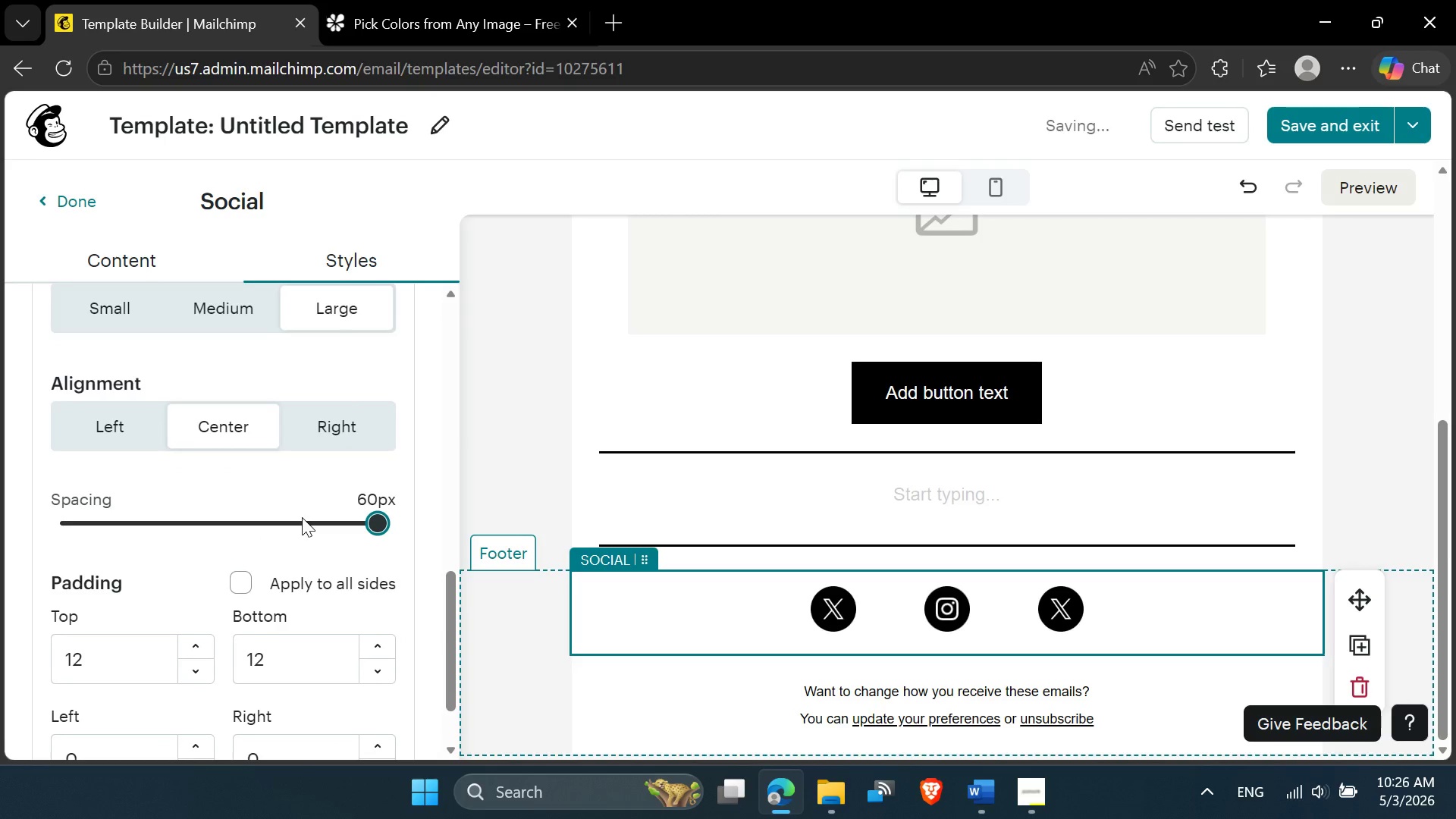 
scroll: coordinate [302, 513], scroll_direction: down, amount: 2.0
 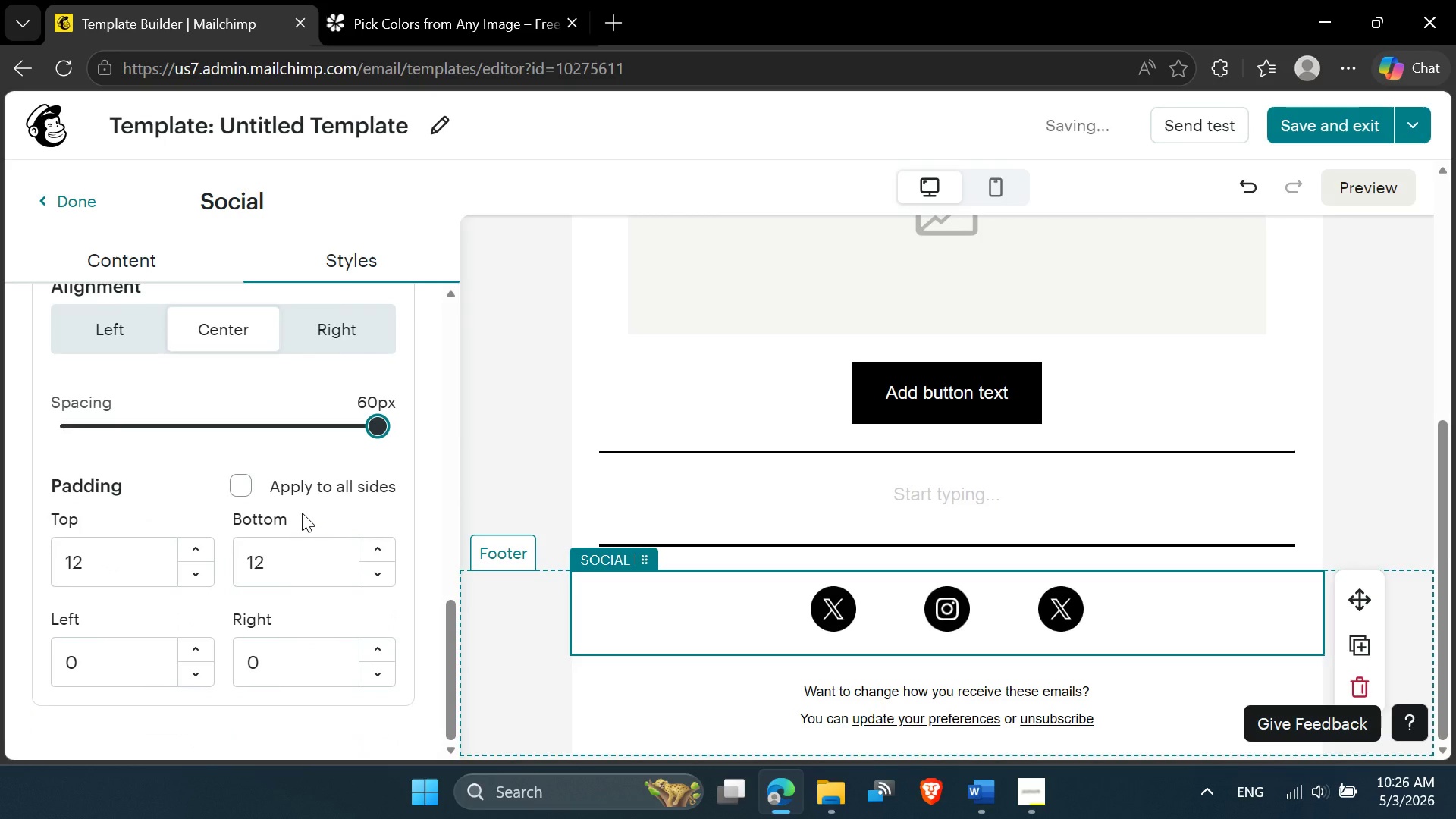 
scroll: coordinate [302, 512], scroll_direction: up, amount: 3.0
 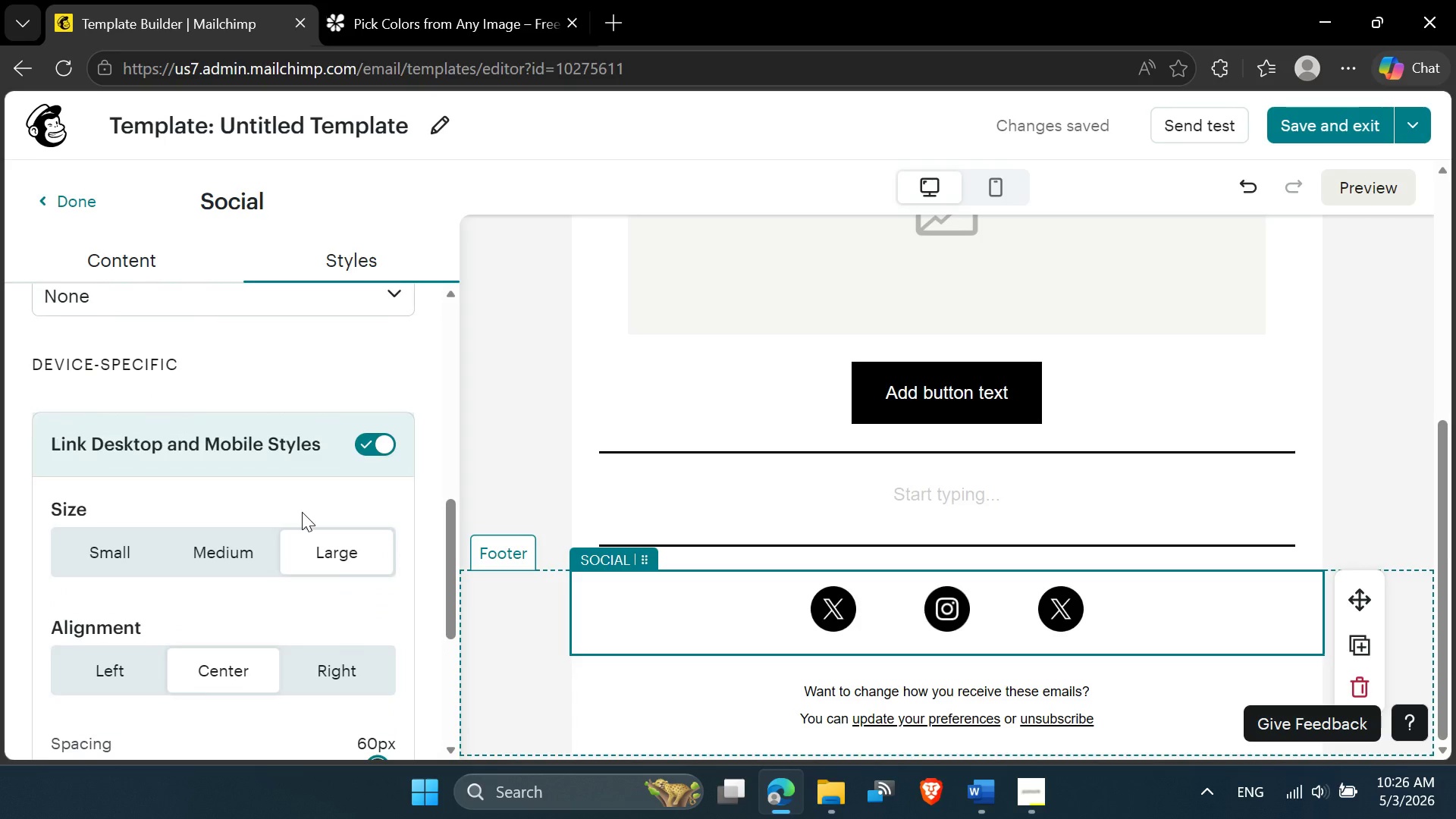 
scroll: coordinate [302, 512], scroll_direction: down, amount: 1.0
 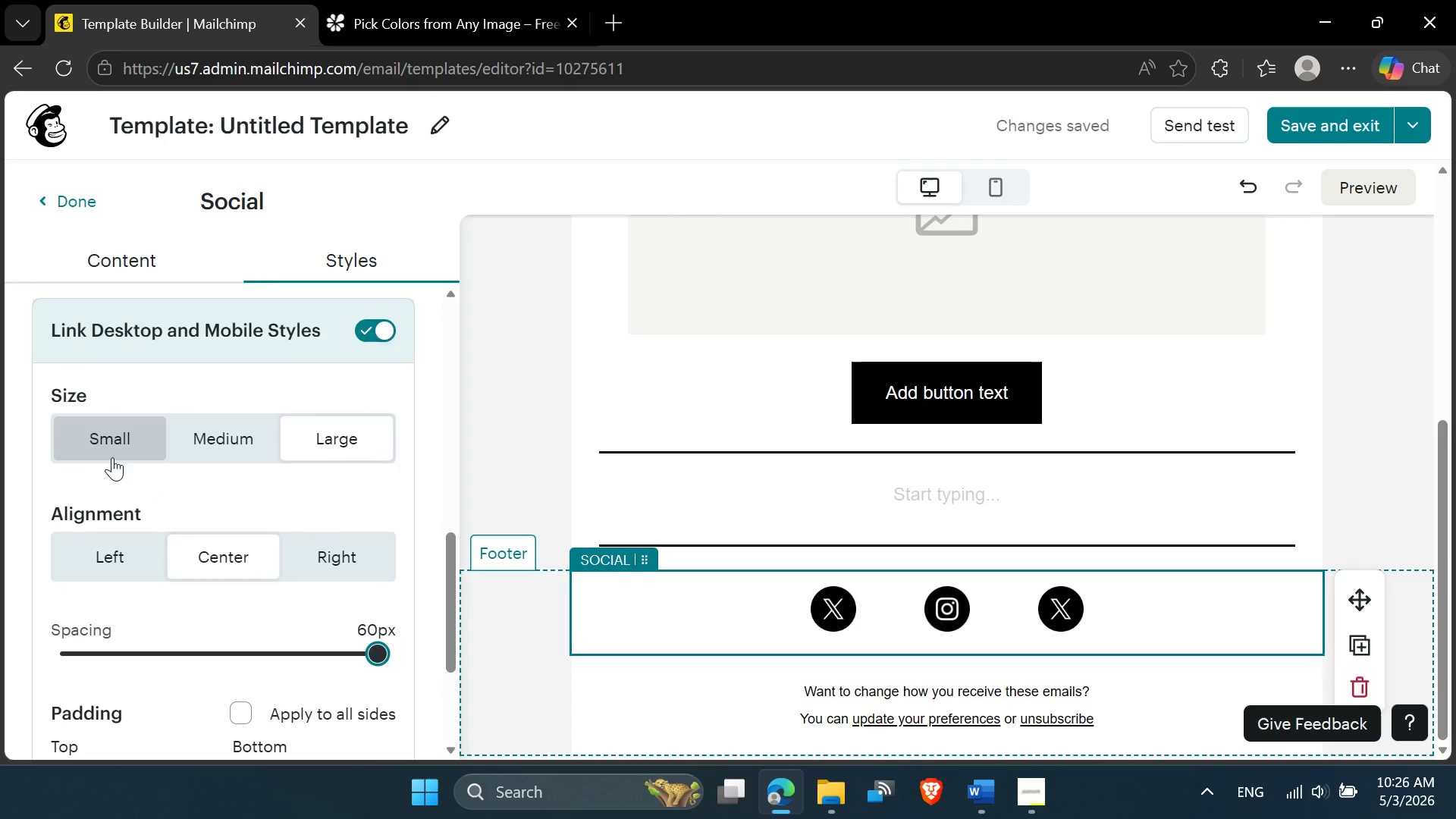 
left_click([110, 447])
 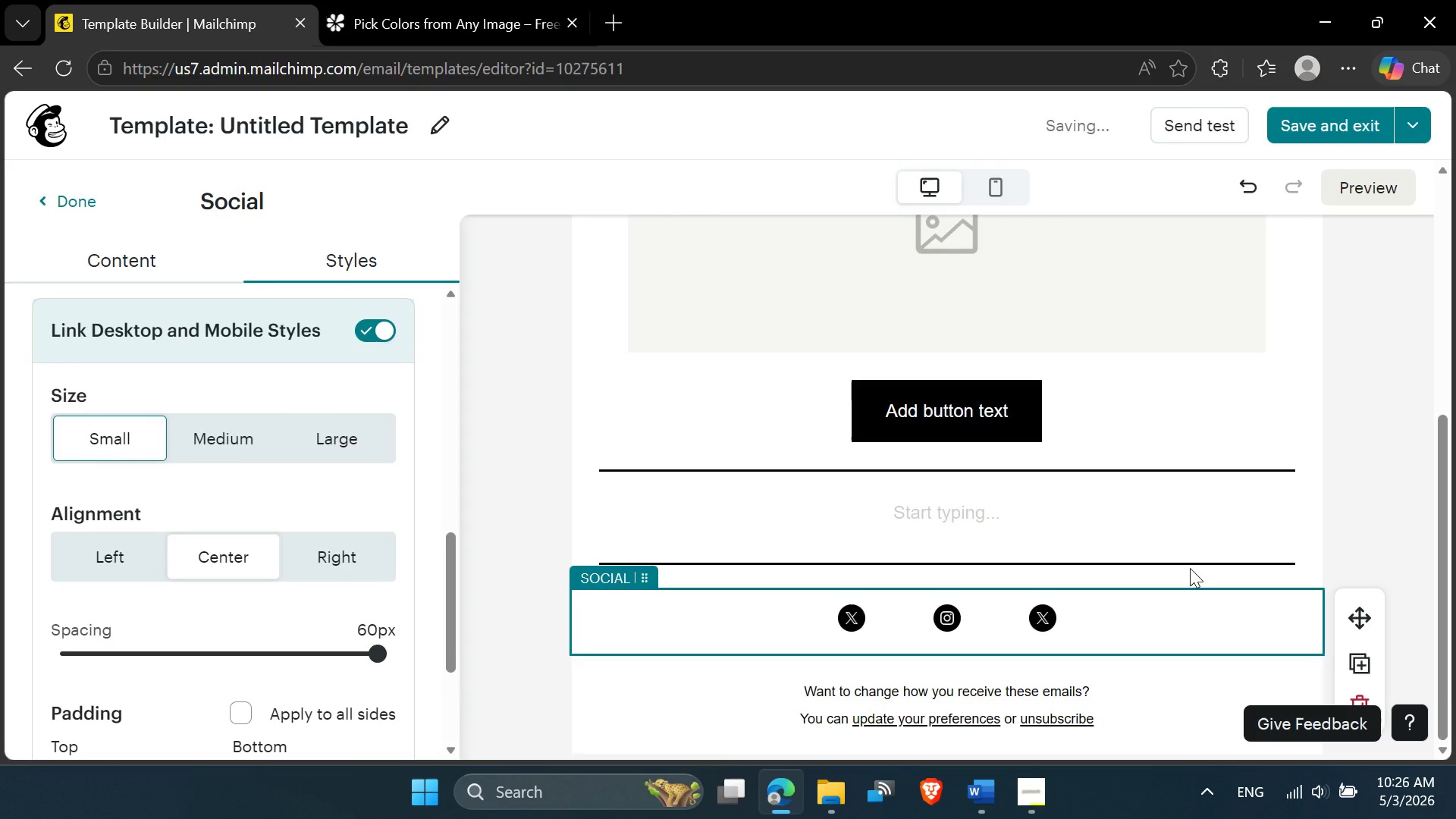 
left_click([1337, 492])
 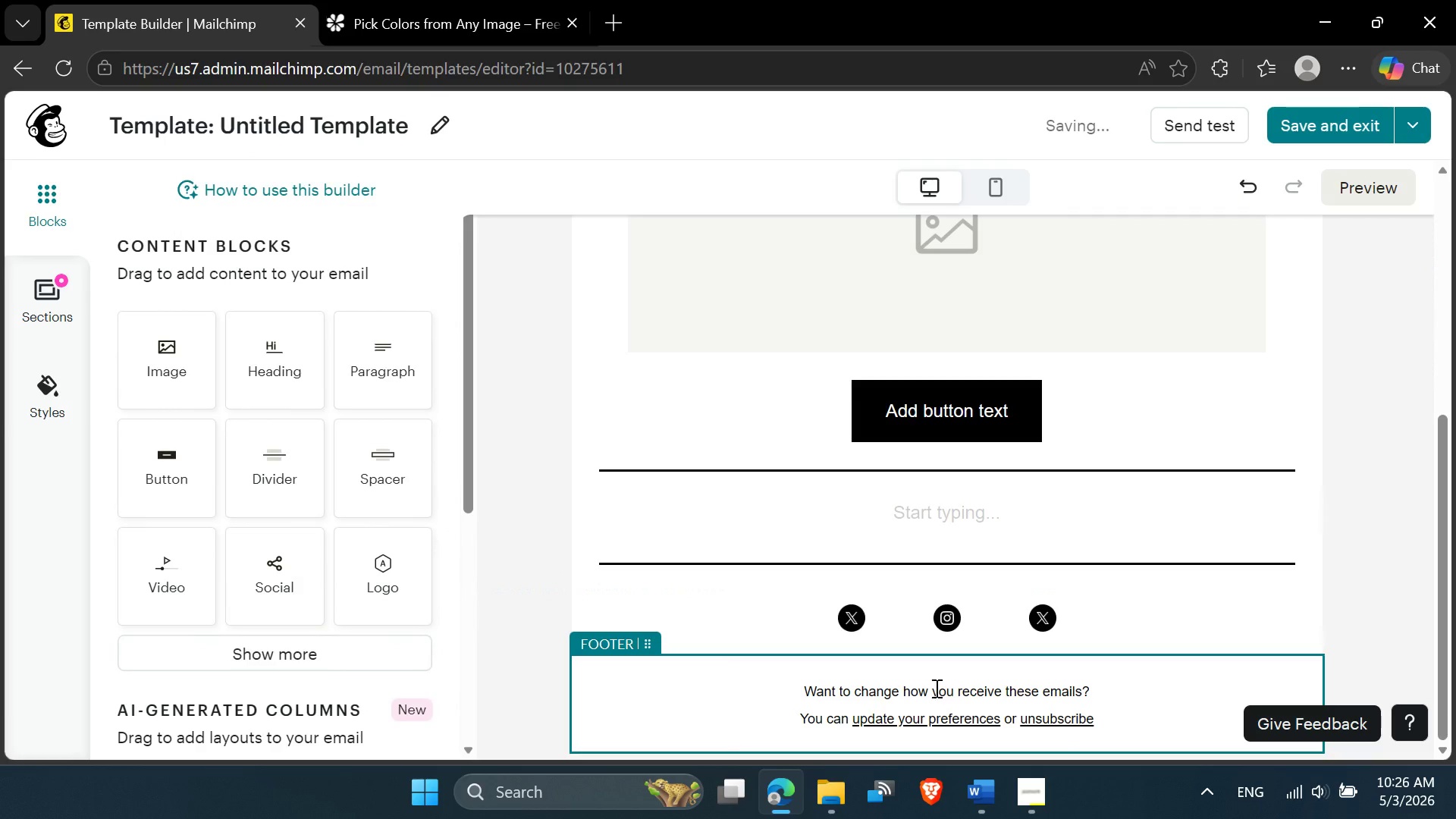 
left_click([915, 674])
 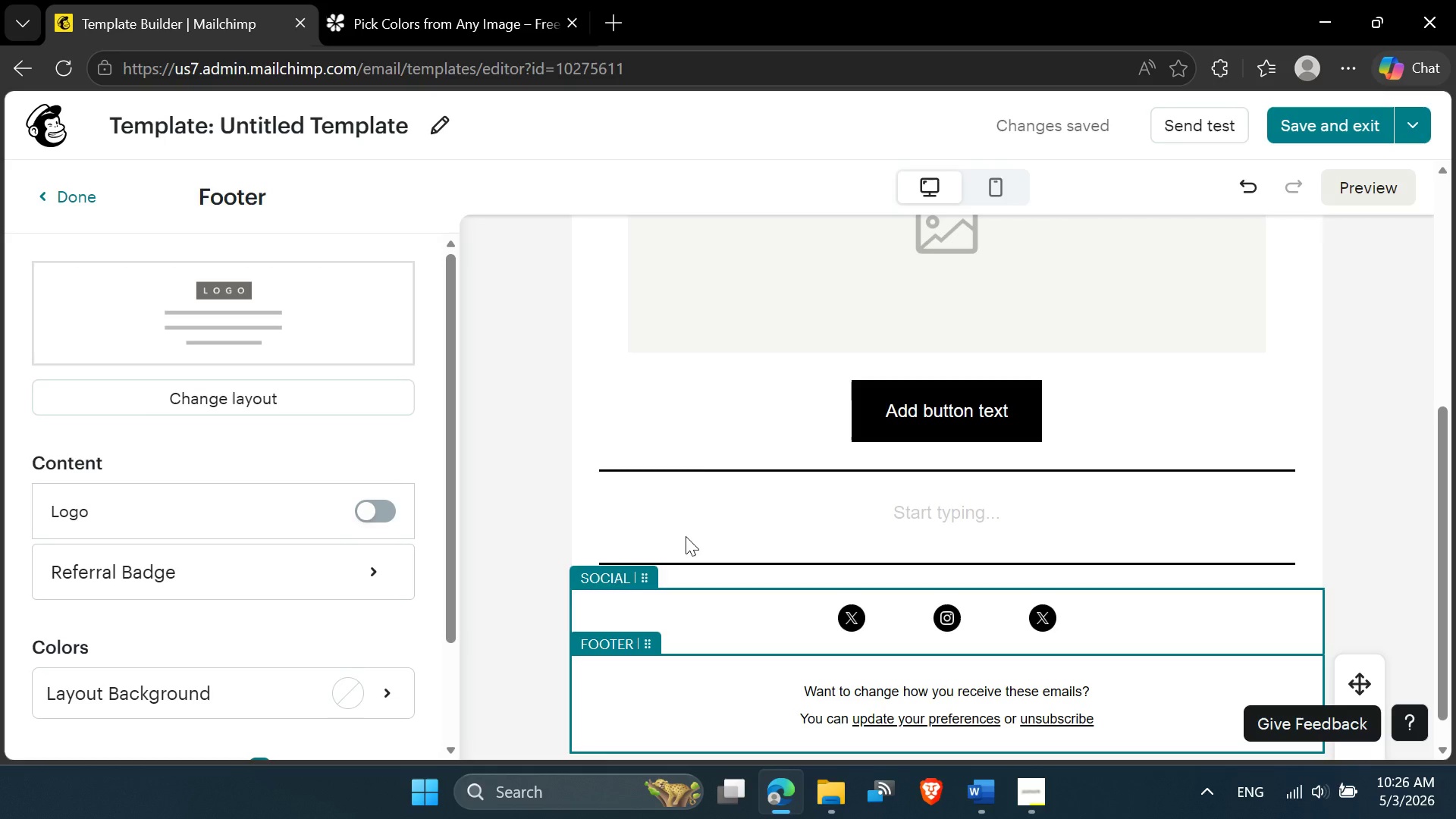 
scroll: coordinate [682, 535], scroll_direction: up, amount: 2.0
 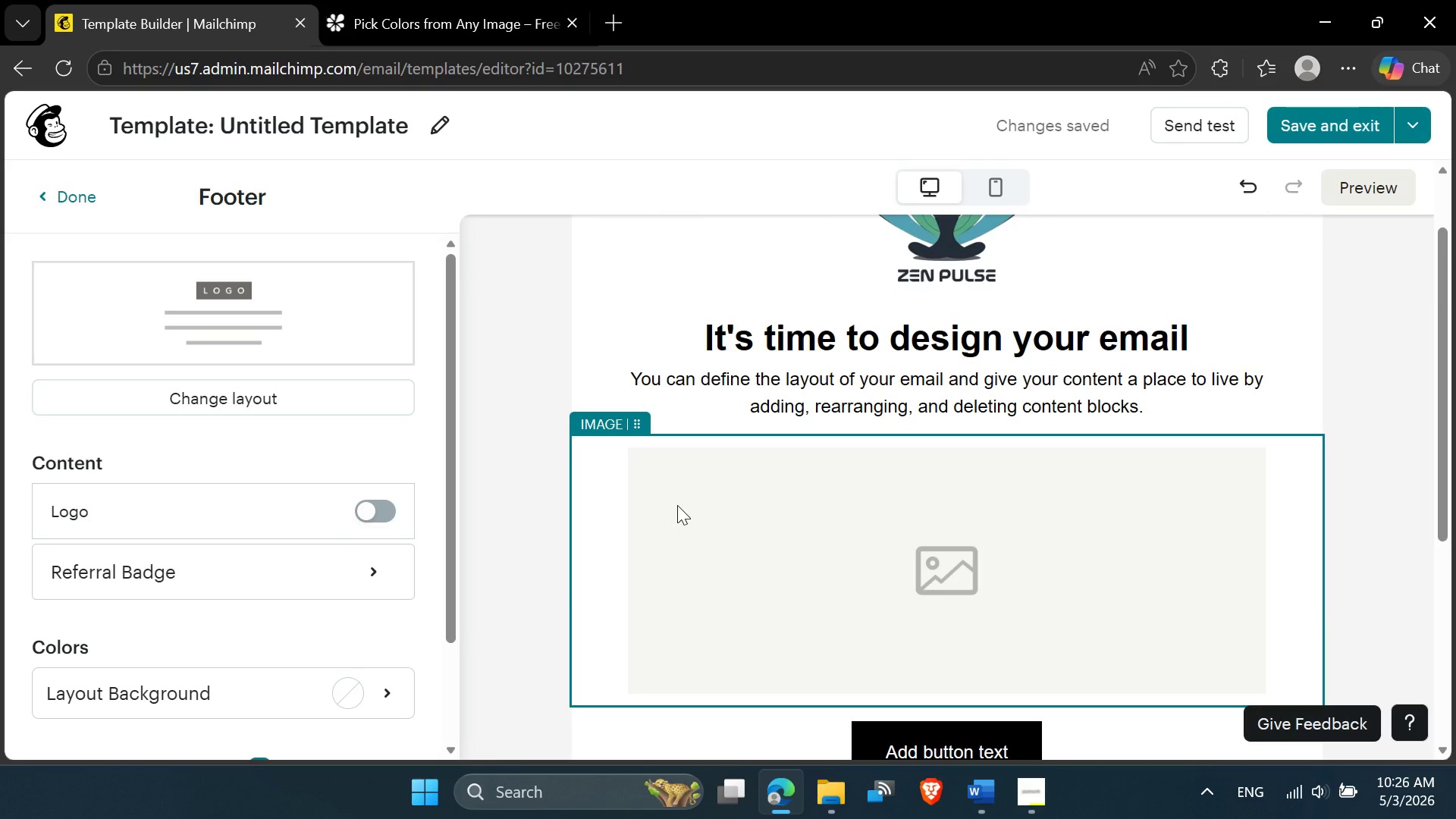 
left_click([998, 317])
 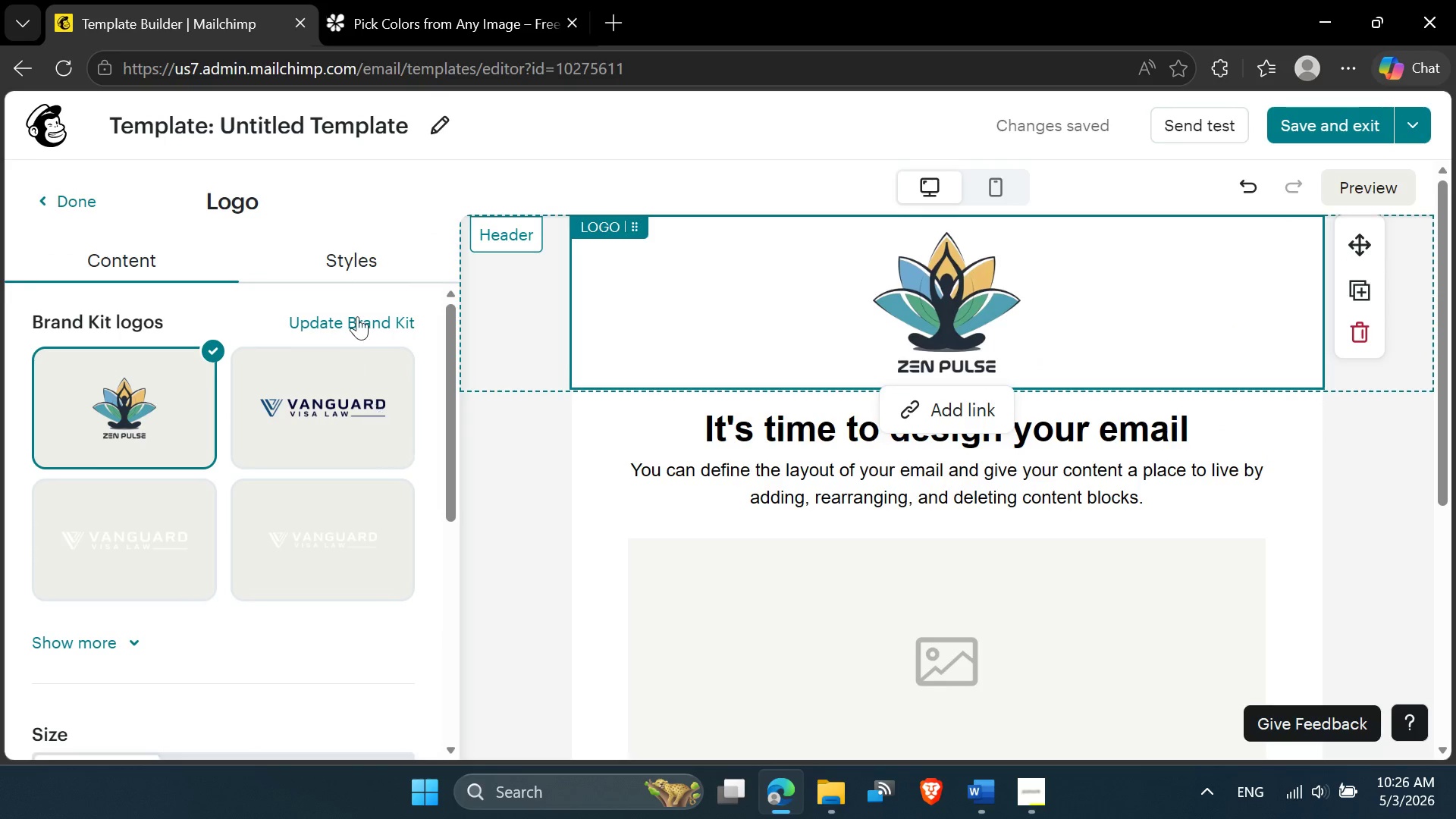 
scroll: coordinate [871, 452], scroll_direction: up, amount: 4.0
 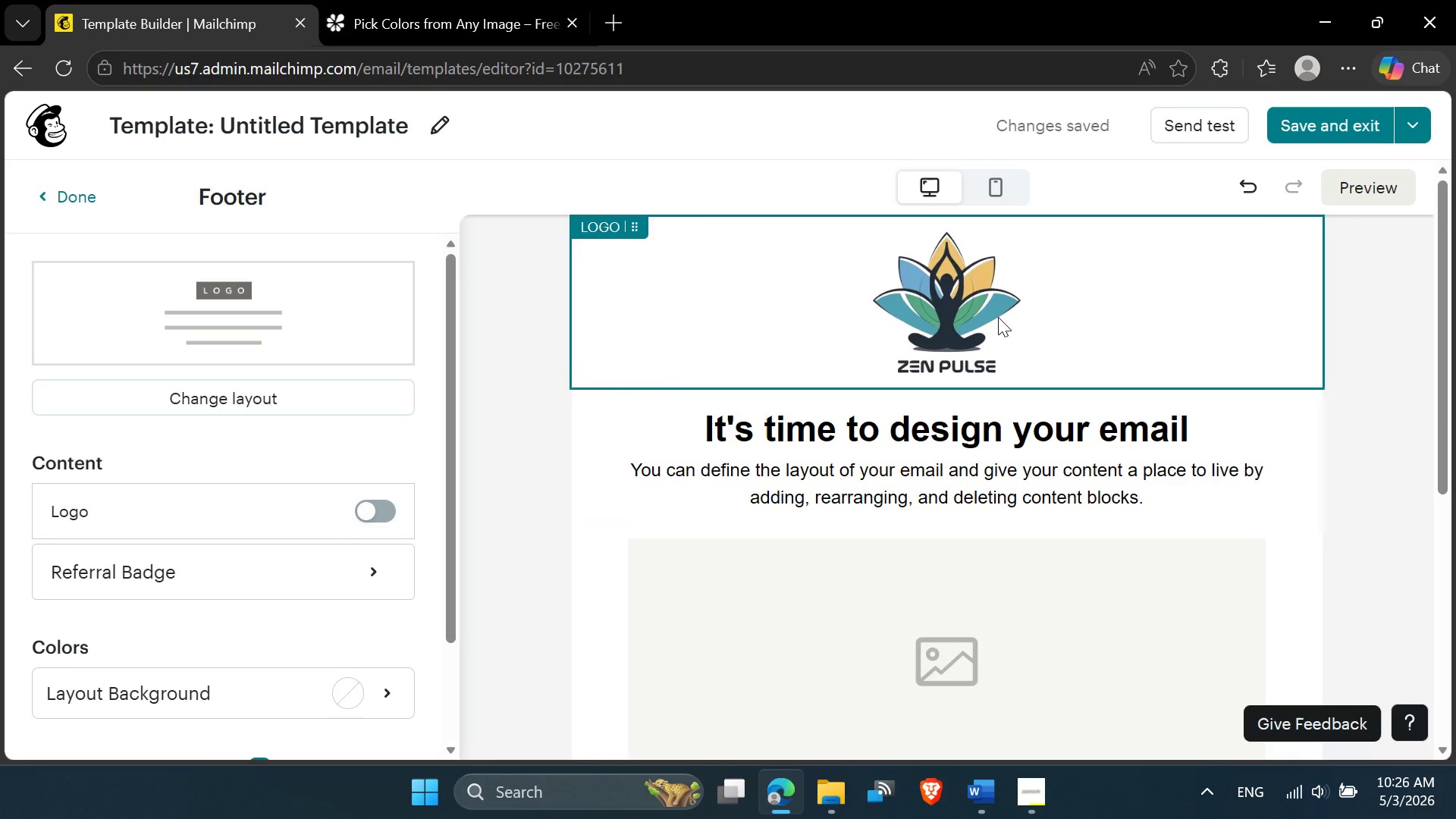 
left_click([346, 318])
 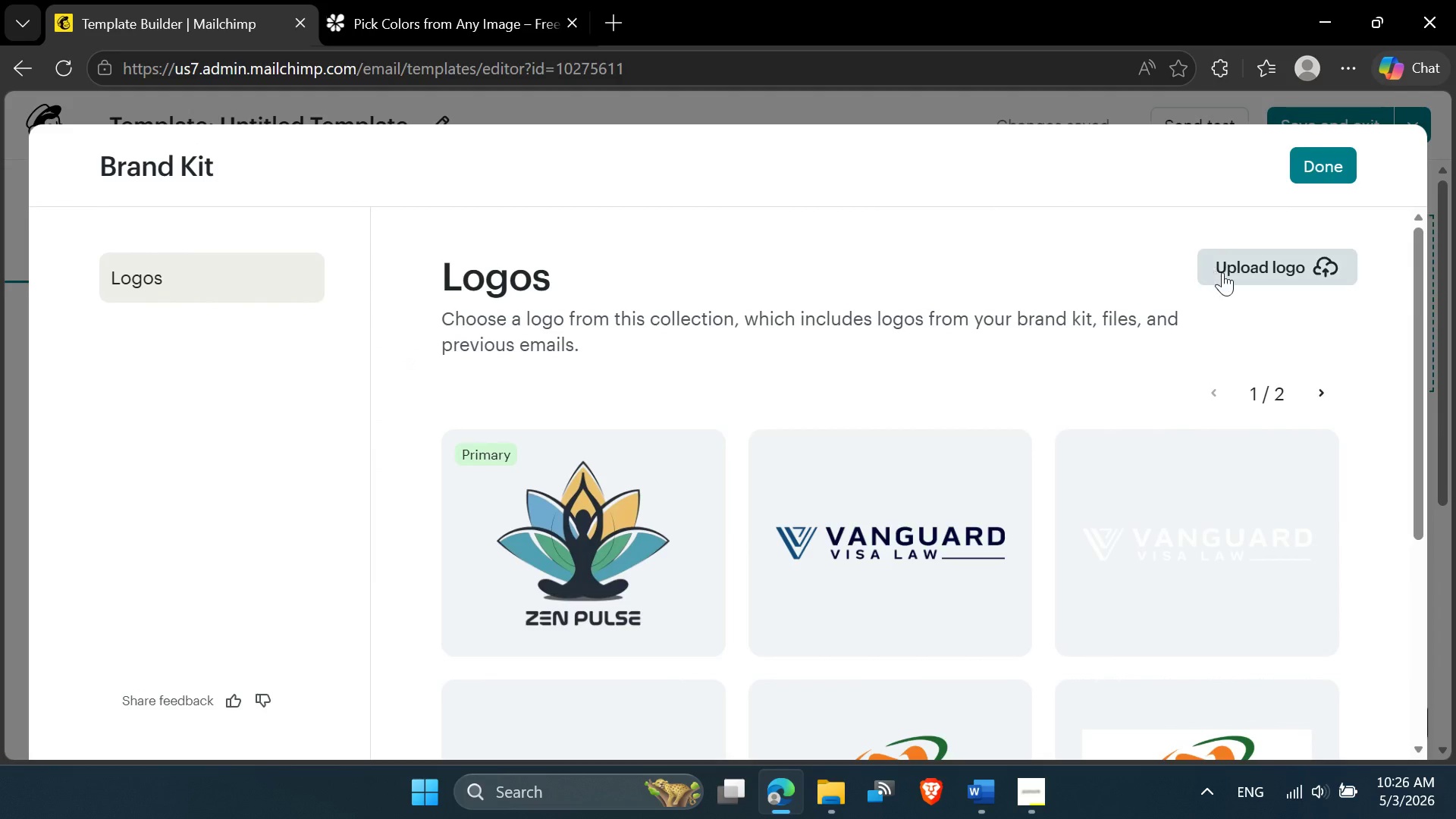 
left_click([1228, 275])
 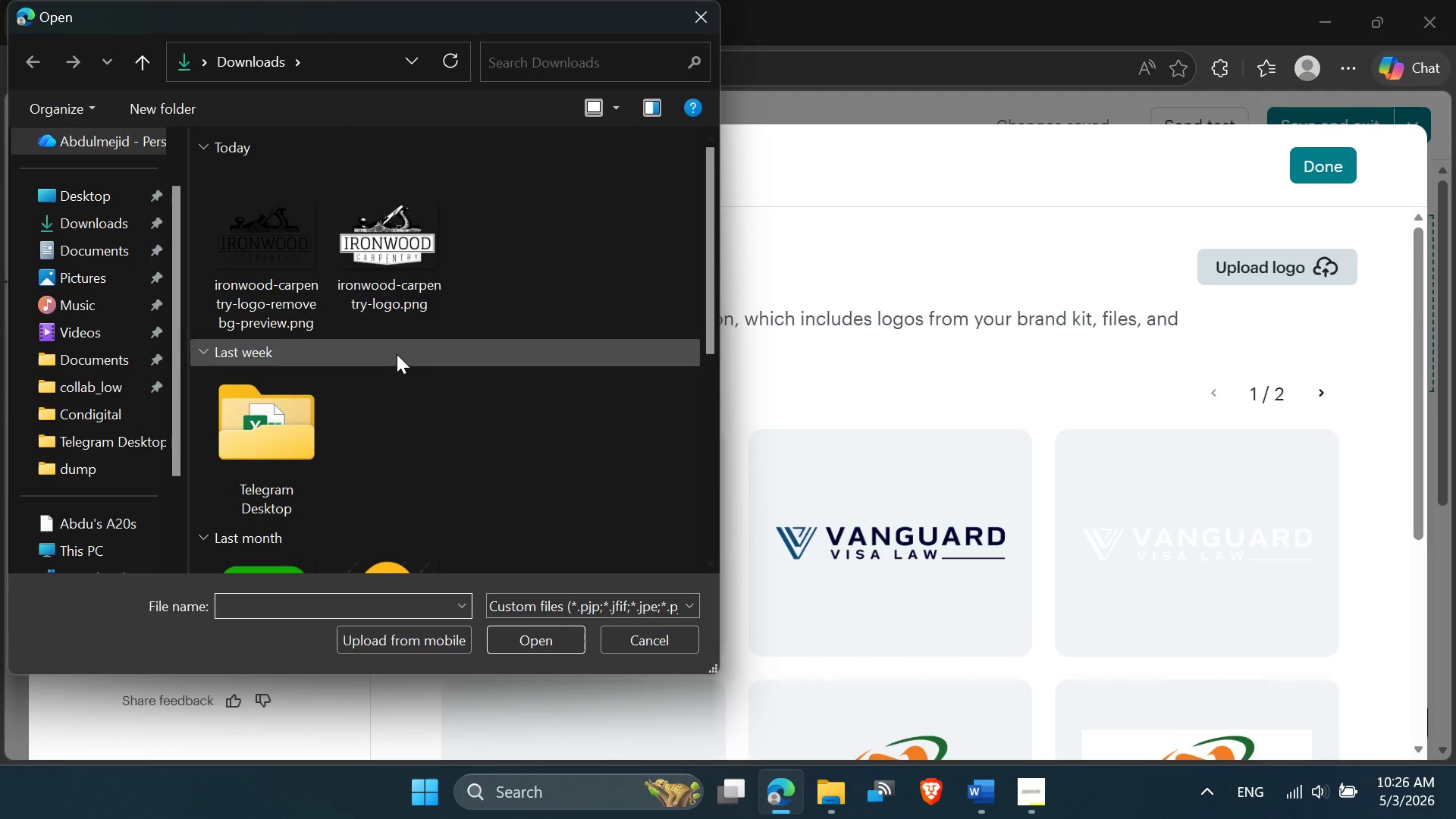 
double_click([299, 269])
 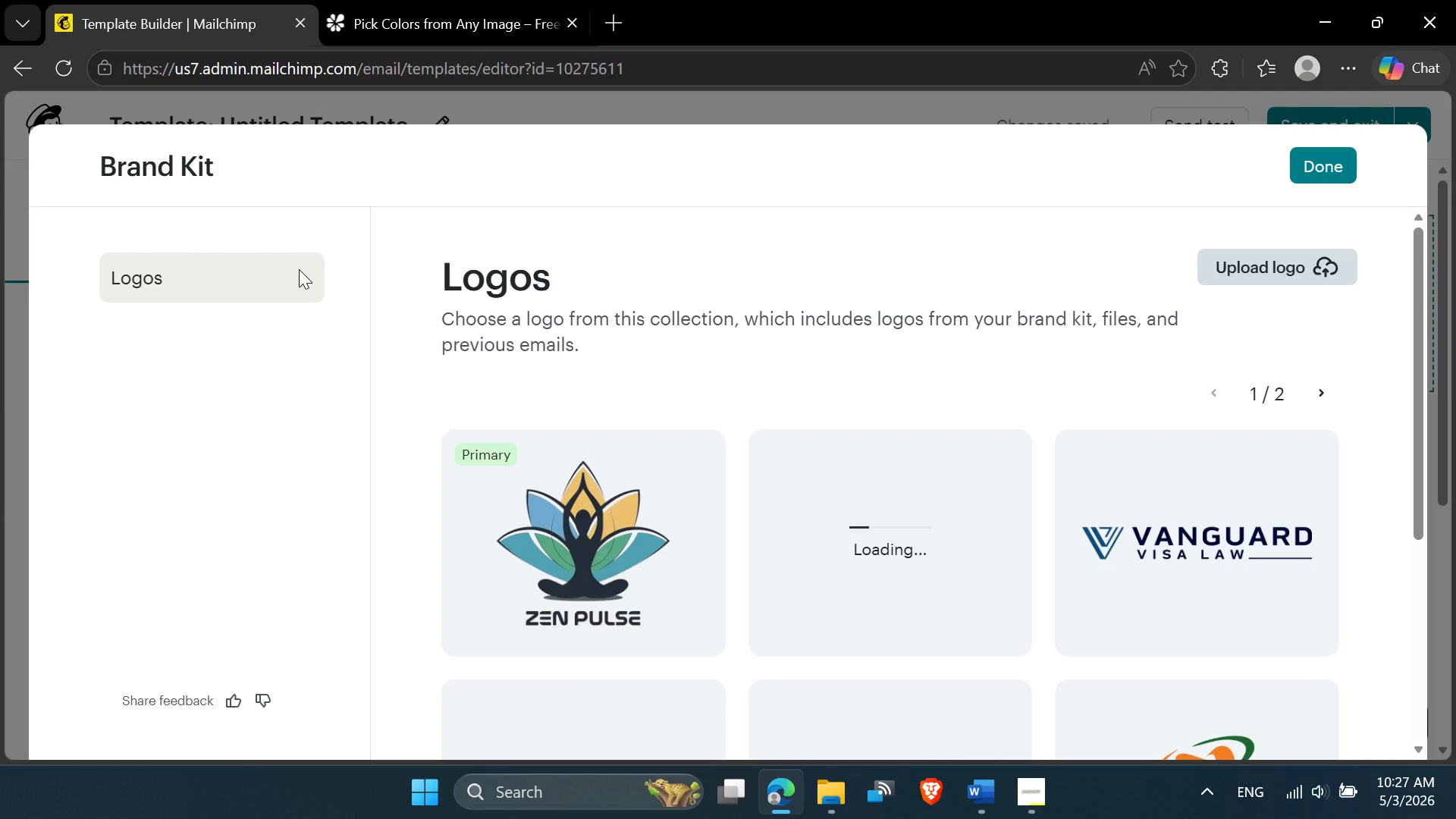 
wait(11.55)
 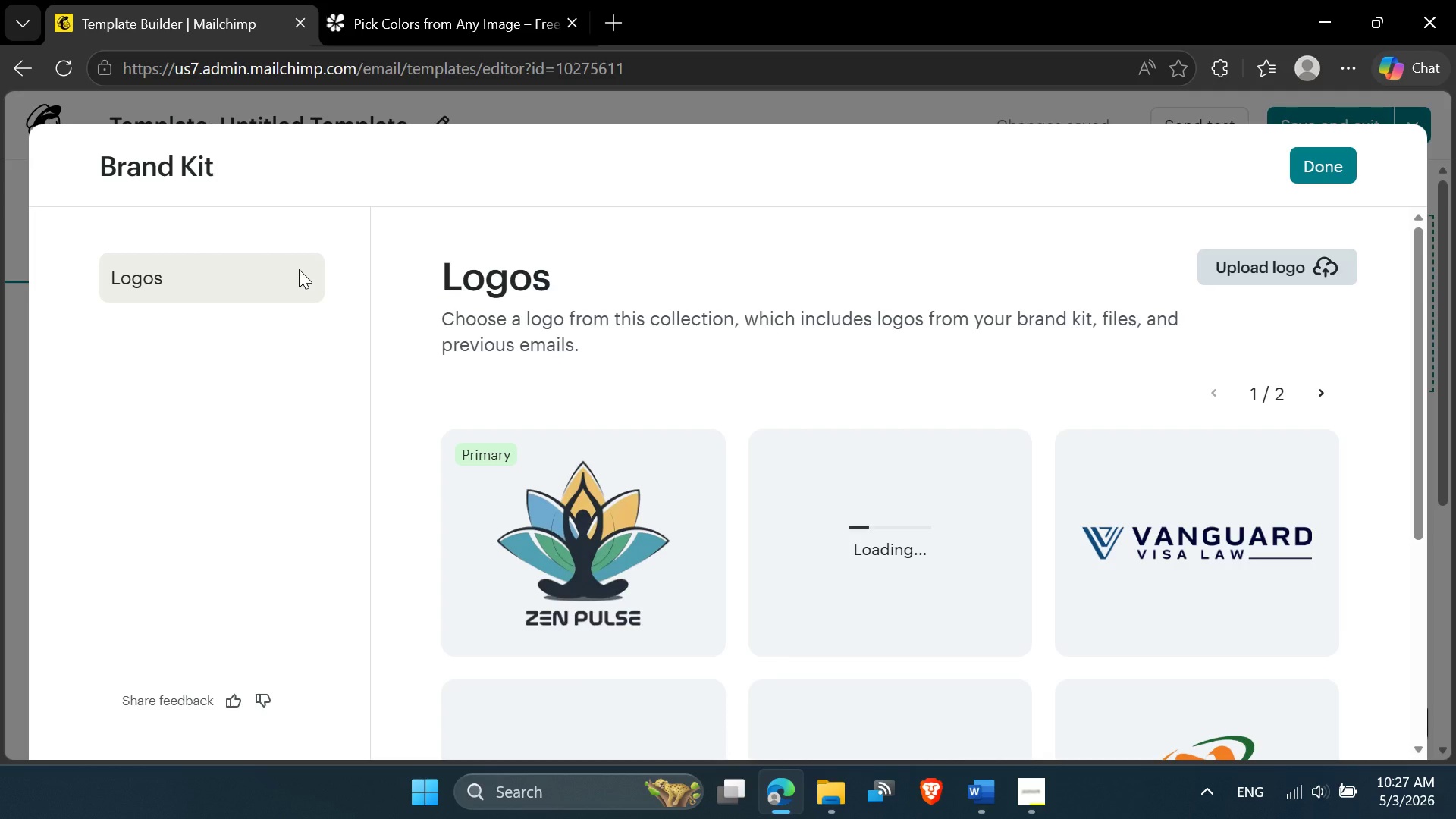 
left_click([866, 513])
 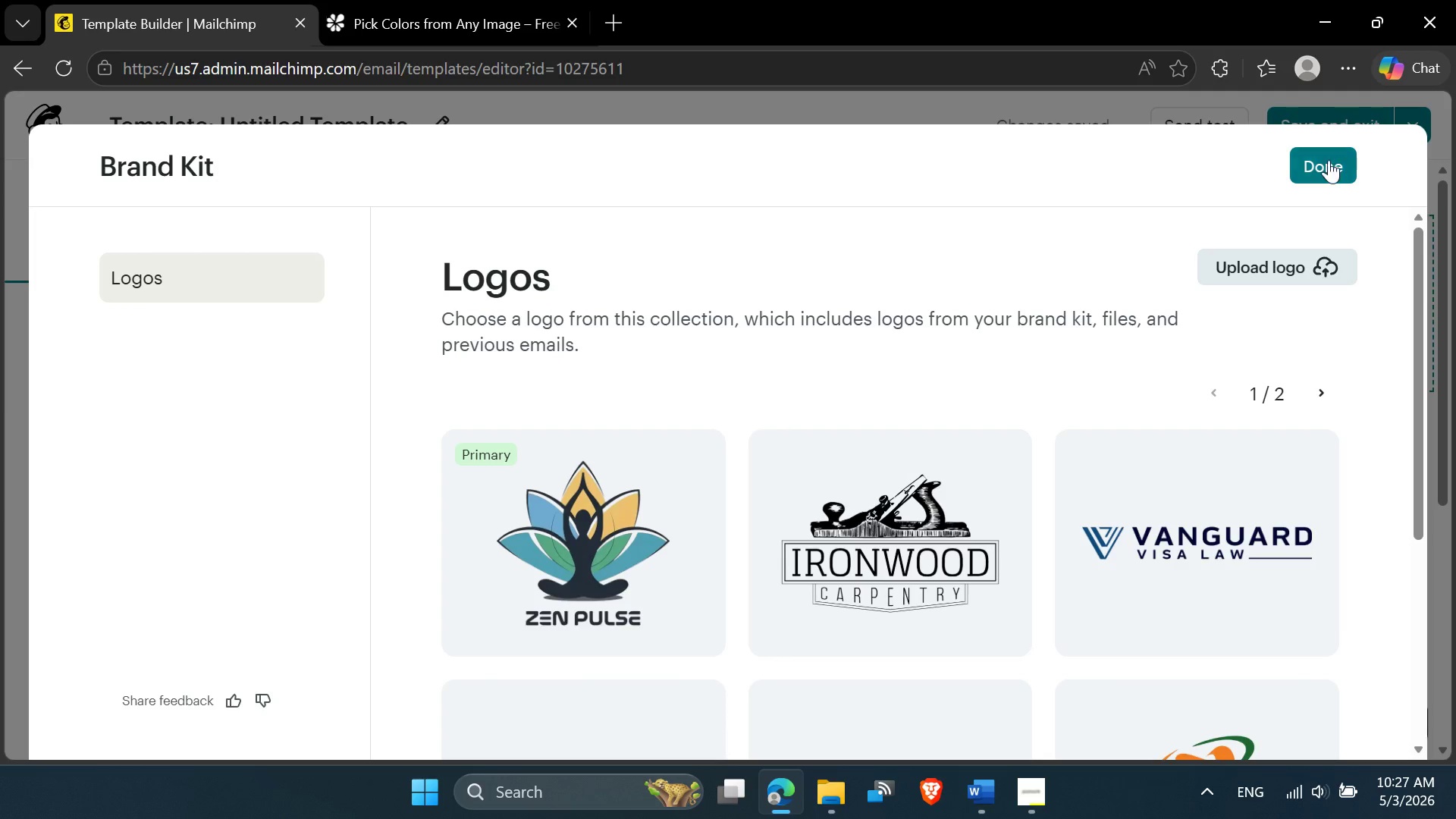 
left_click([1329, 163])
 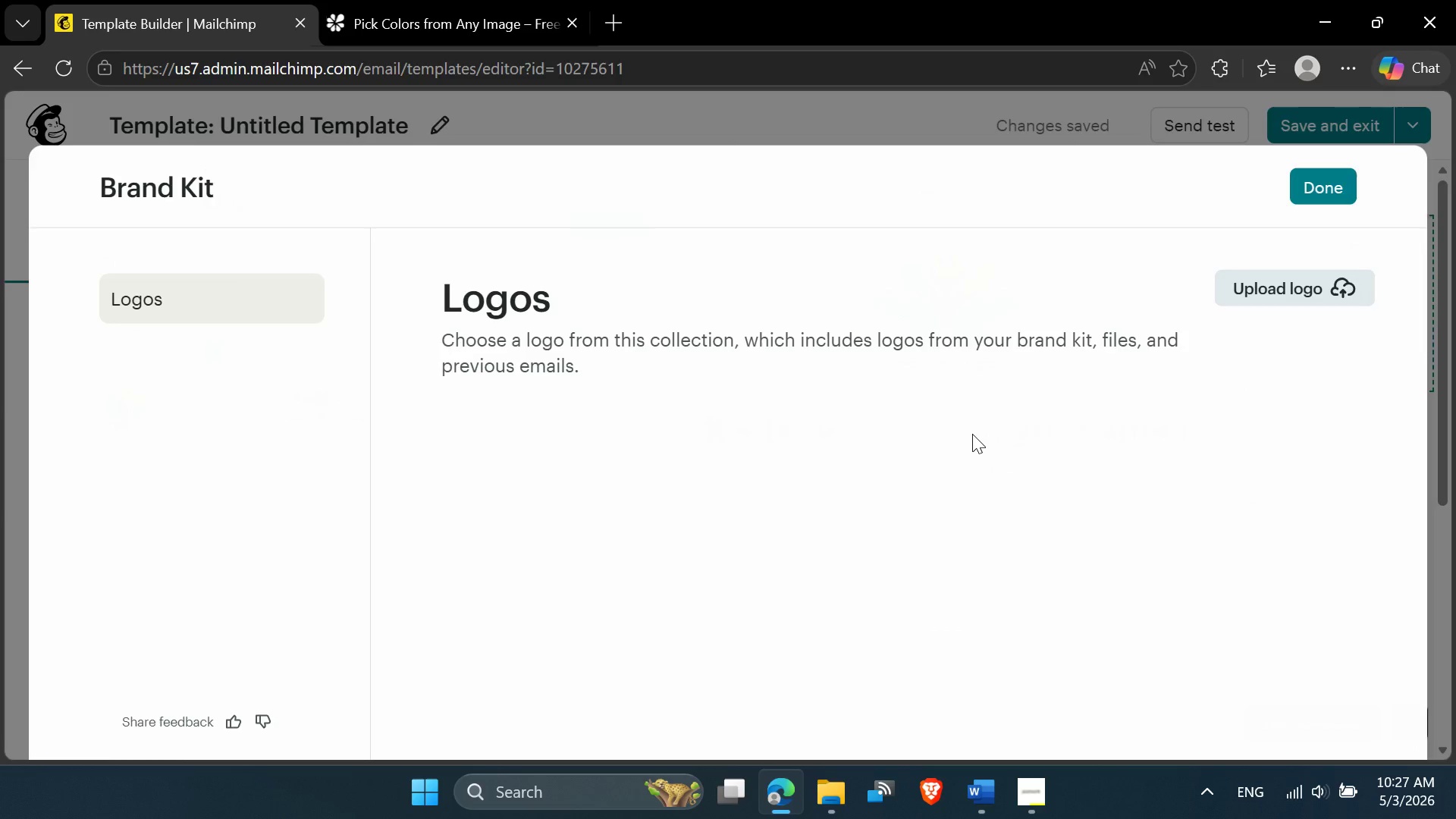 
mouse_move([956, 440])
 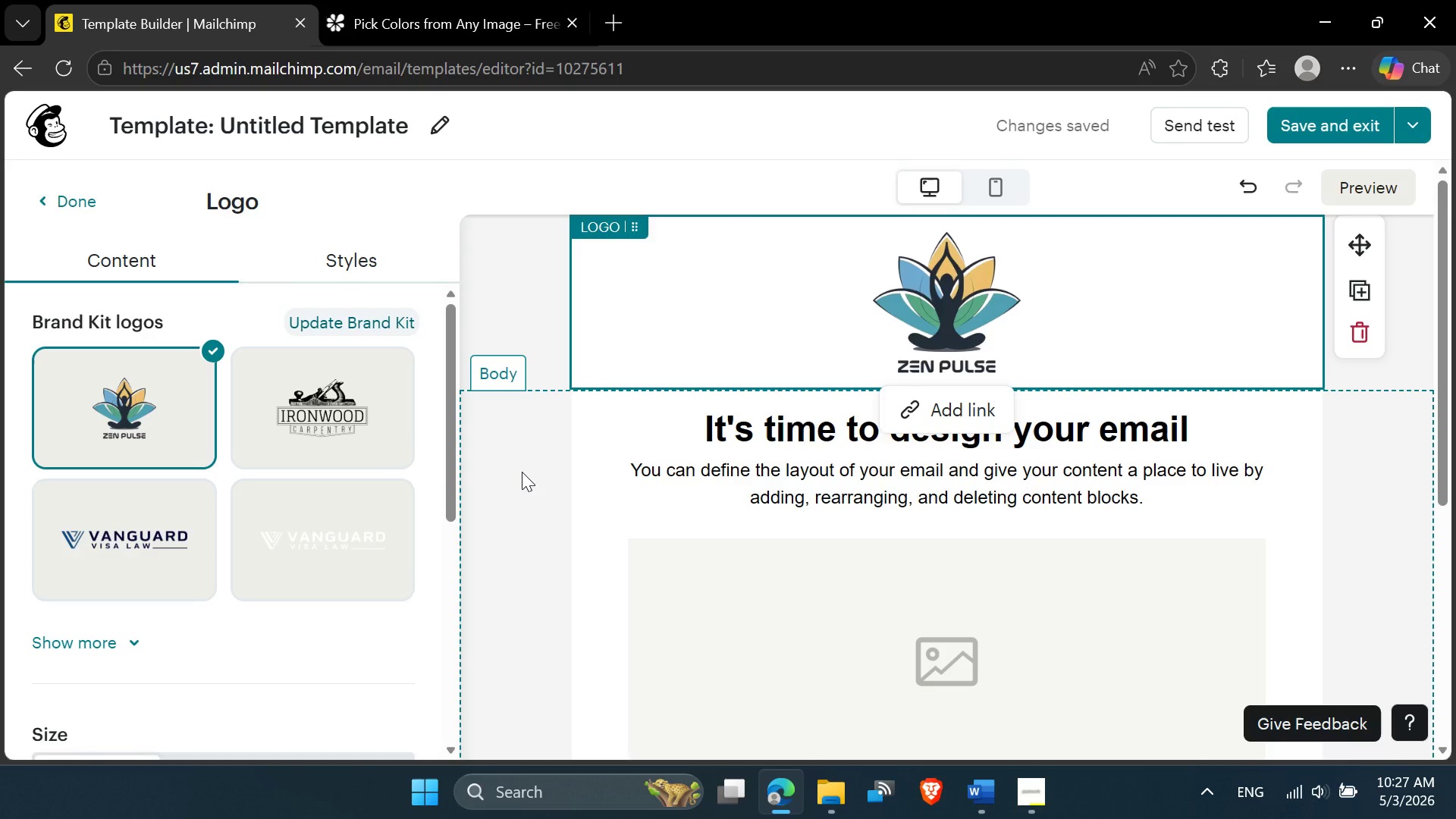 
left_click([359, 419])
 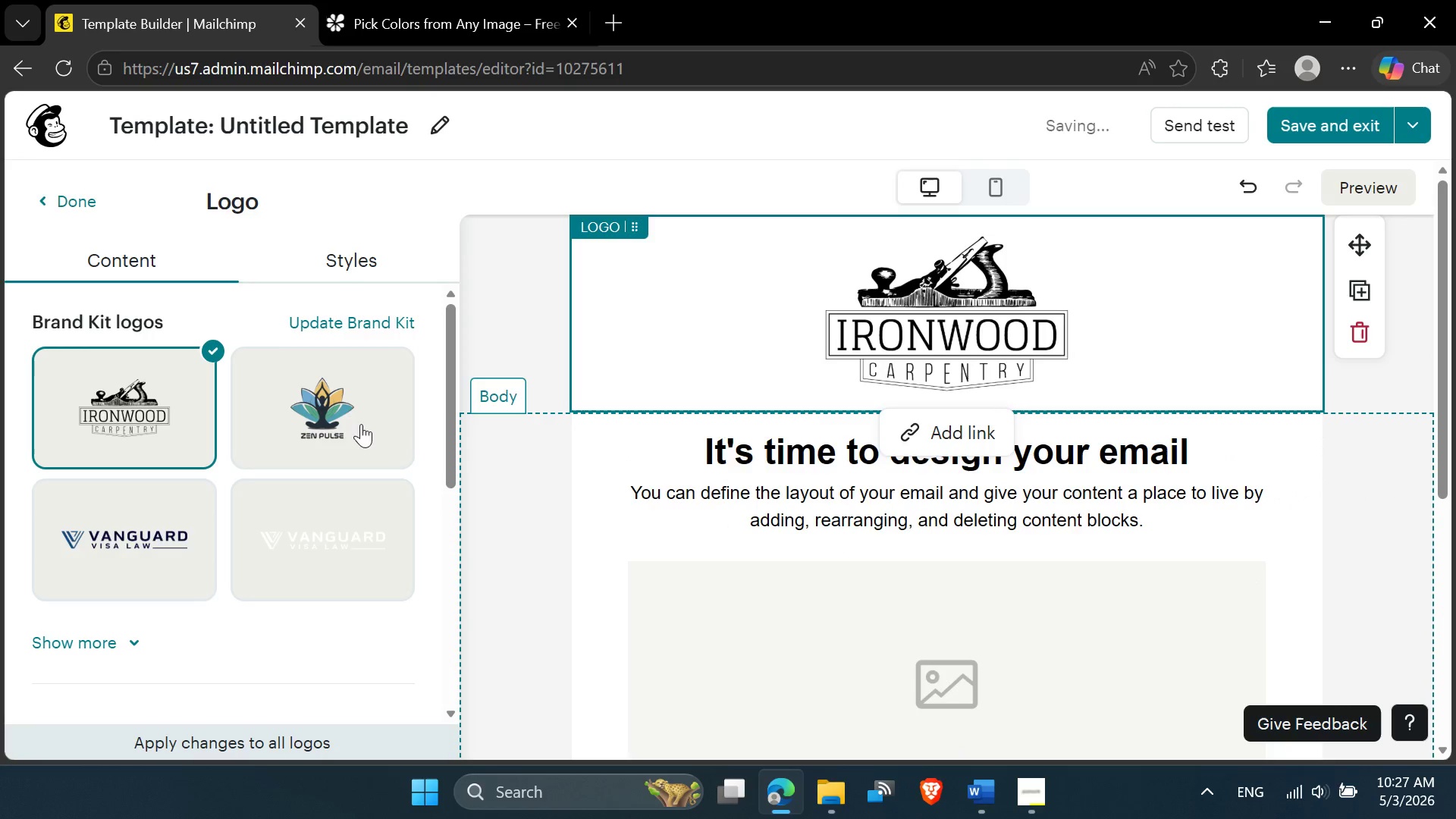 
scroll: coordinate [256, 548], scroll_direction: down, amount: 4.0
 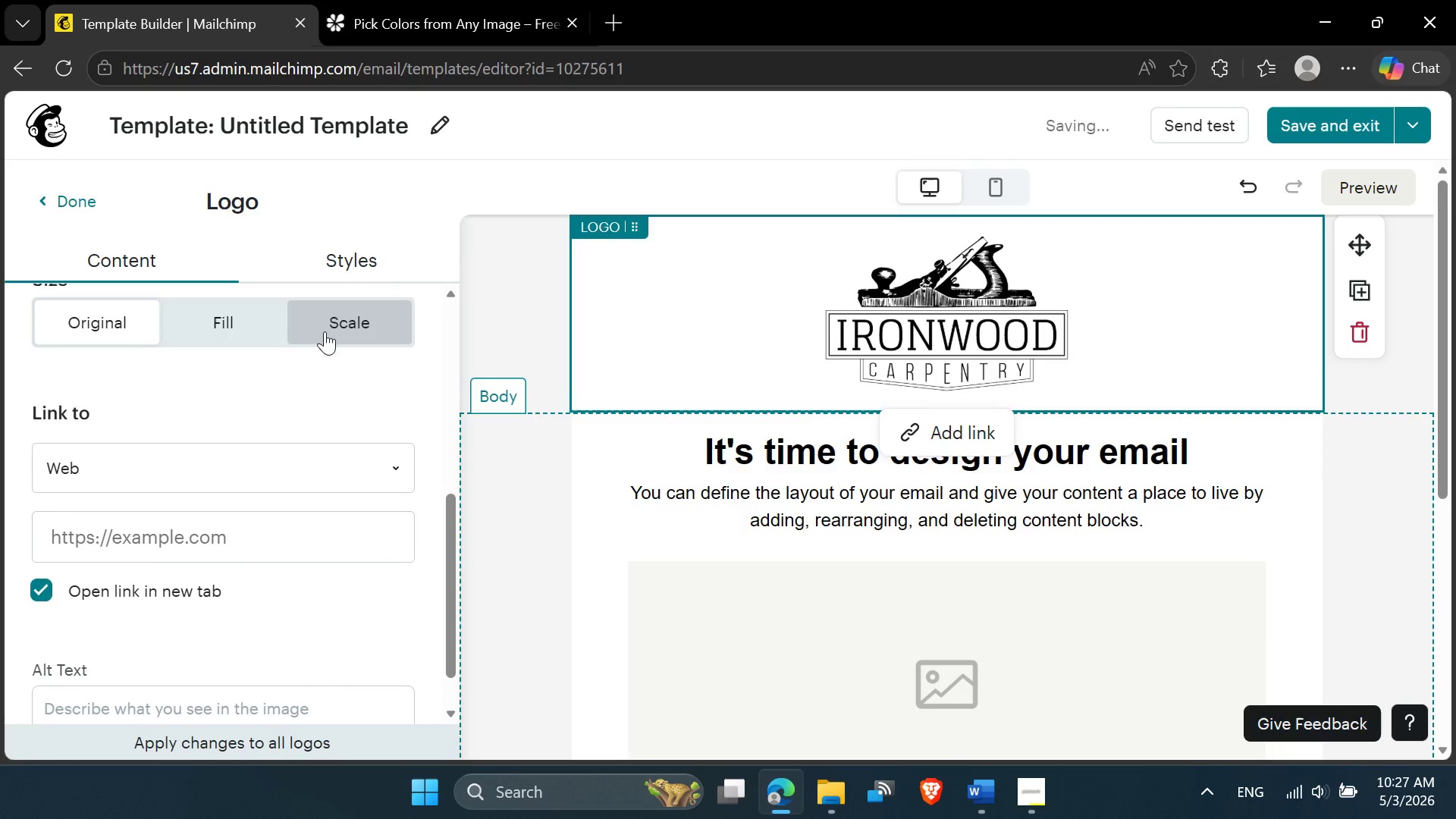 
left_click([328, 328])
 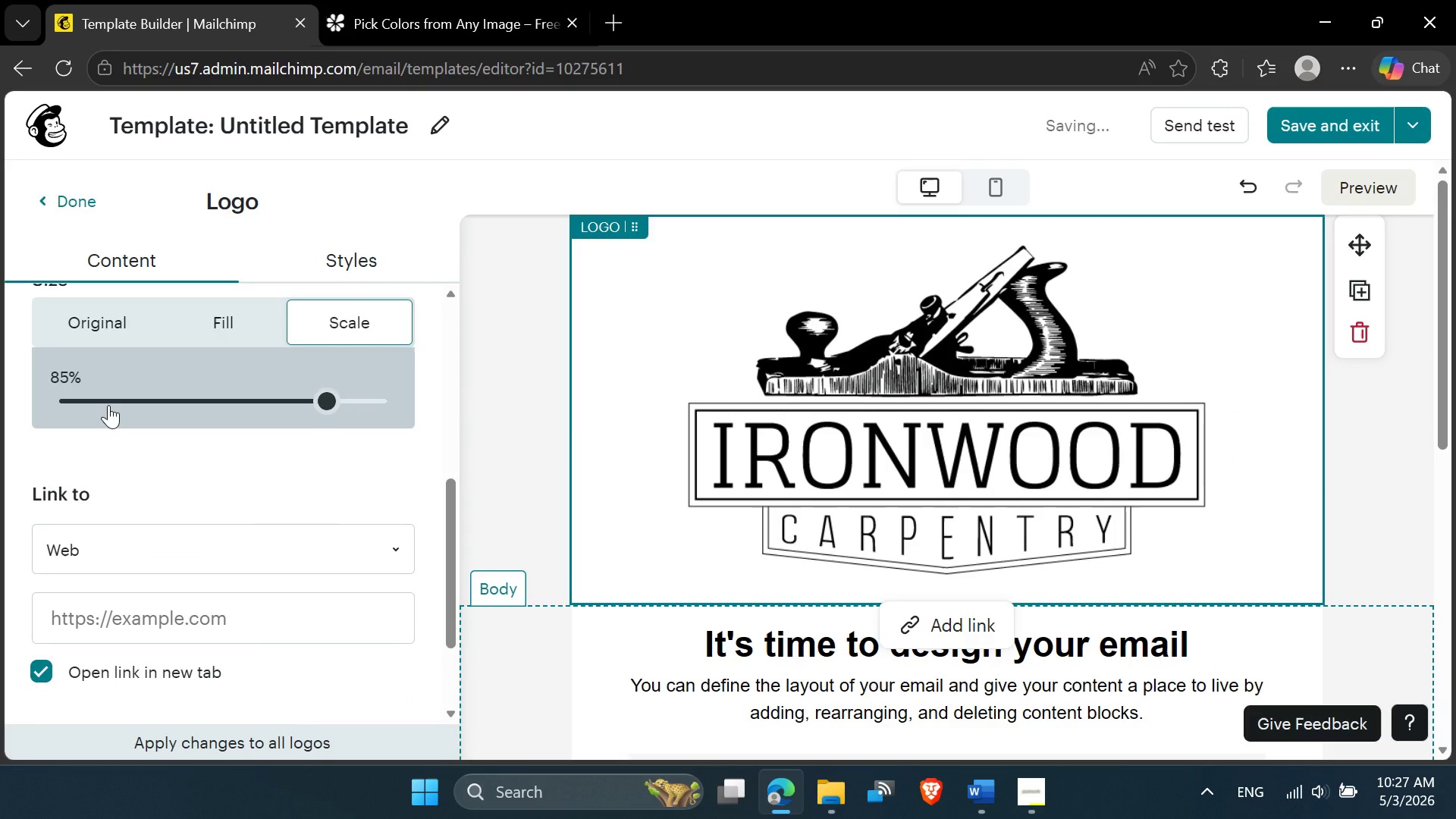 
left_click([97, 403])
 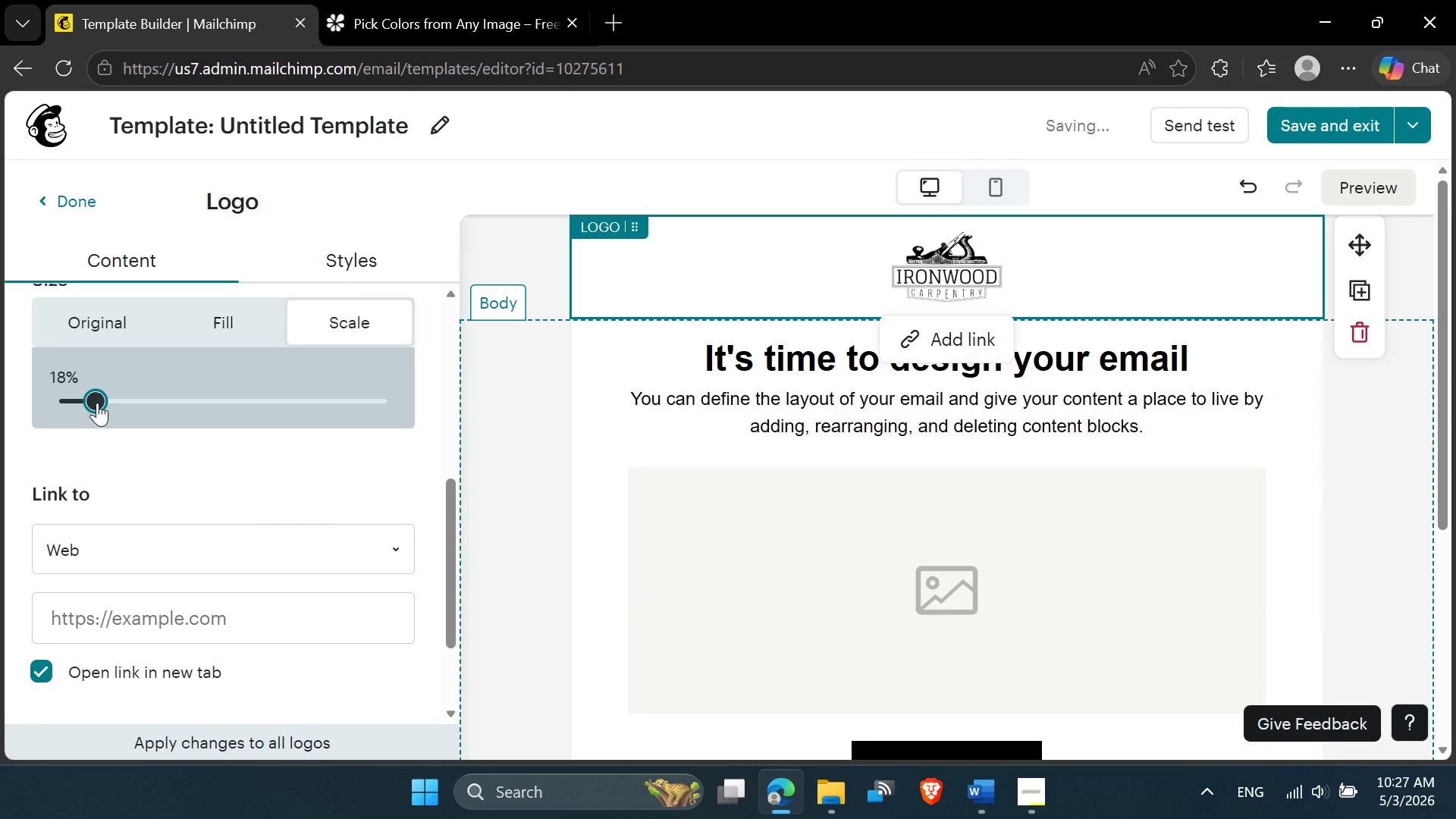 
left_click_drag(start_coordinate=[97, 403], to_coordinate=[115, 403])
 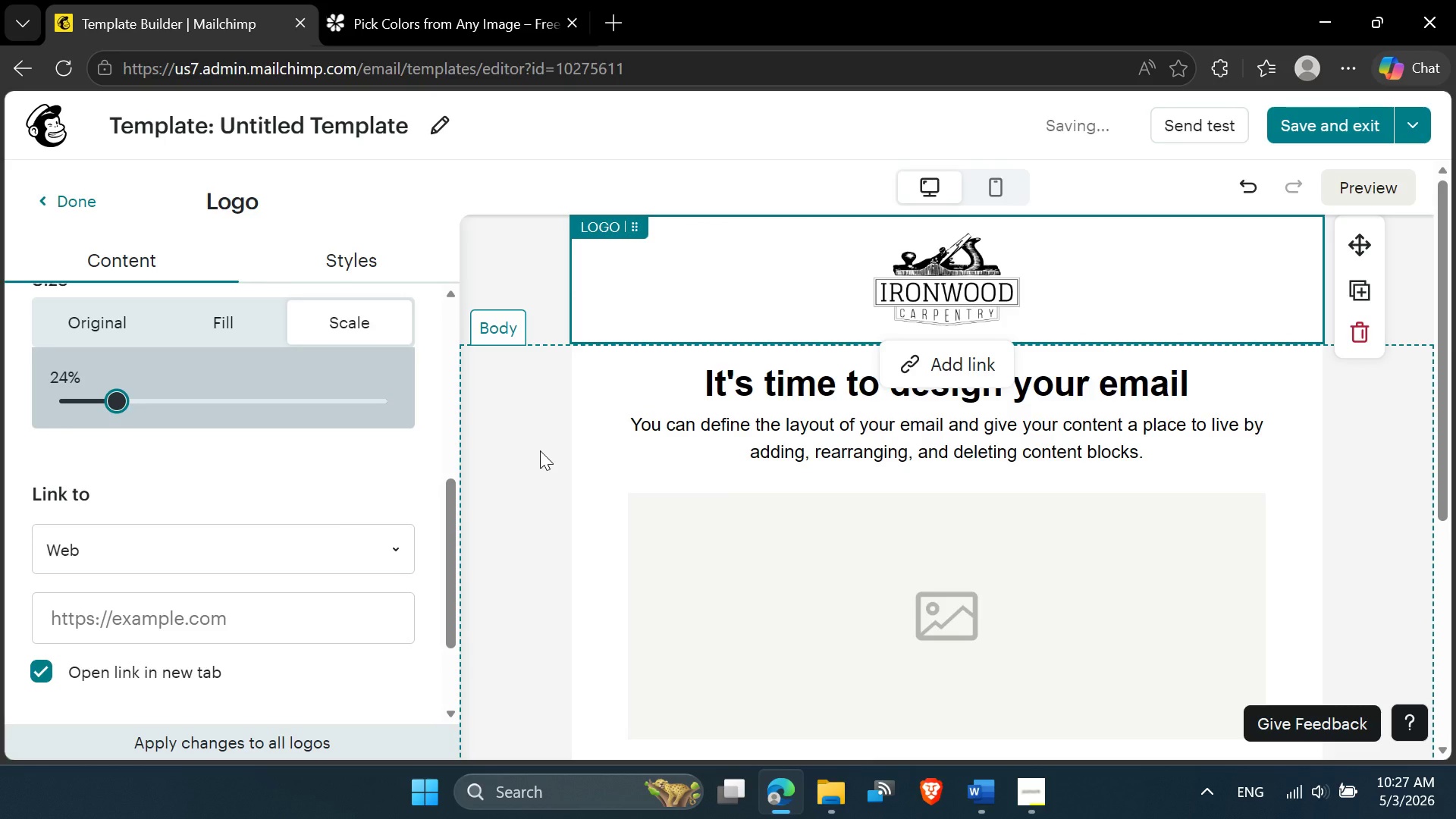 
left_click([541, 450])
 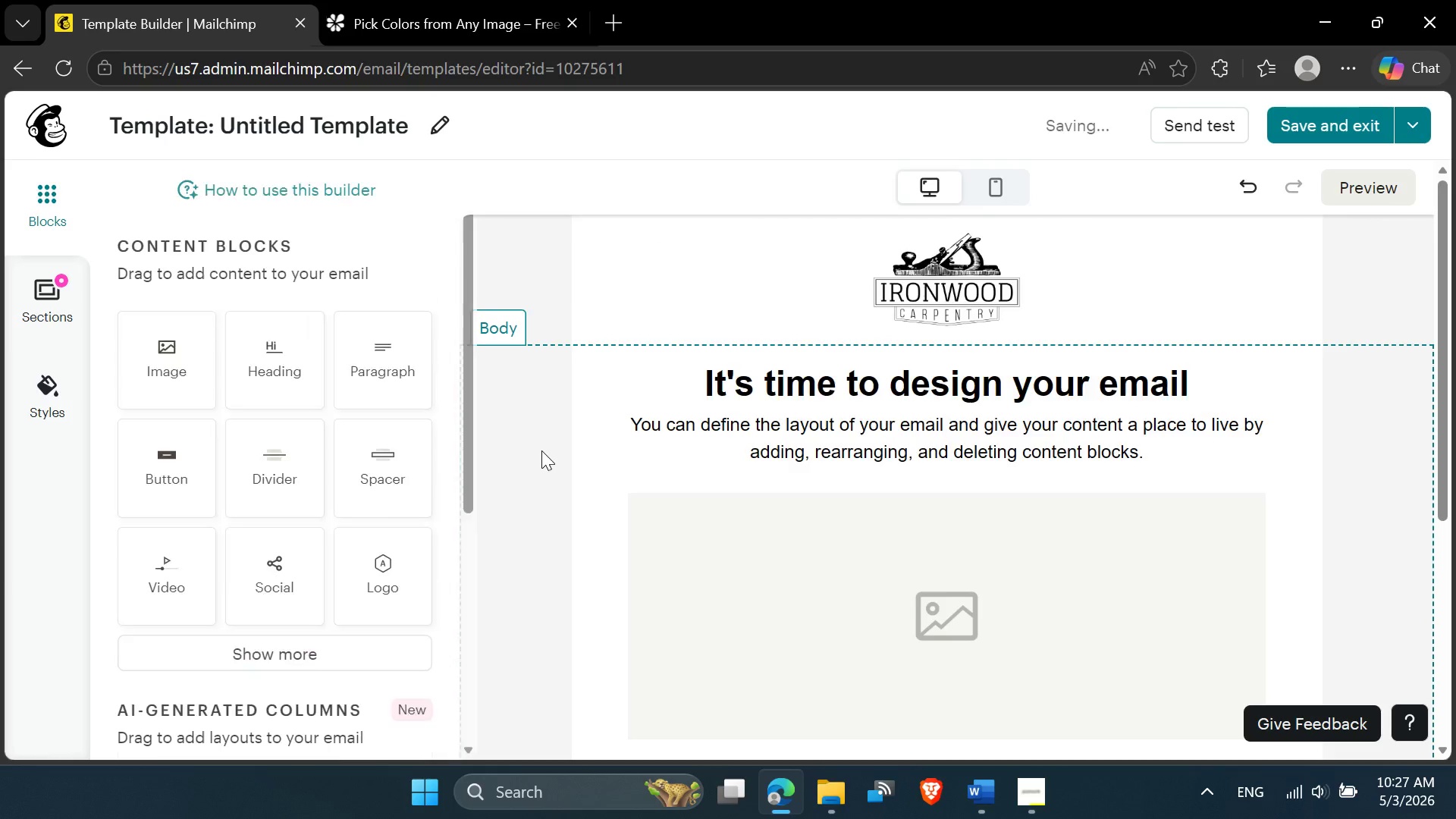 
scroll: coordinate [541, 451], scroll_direction: down, amount: 7.0
 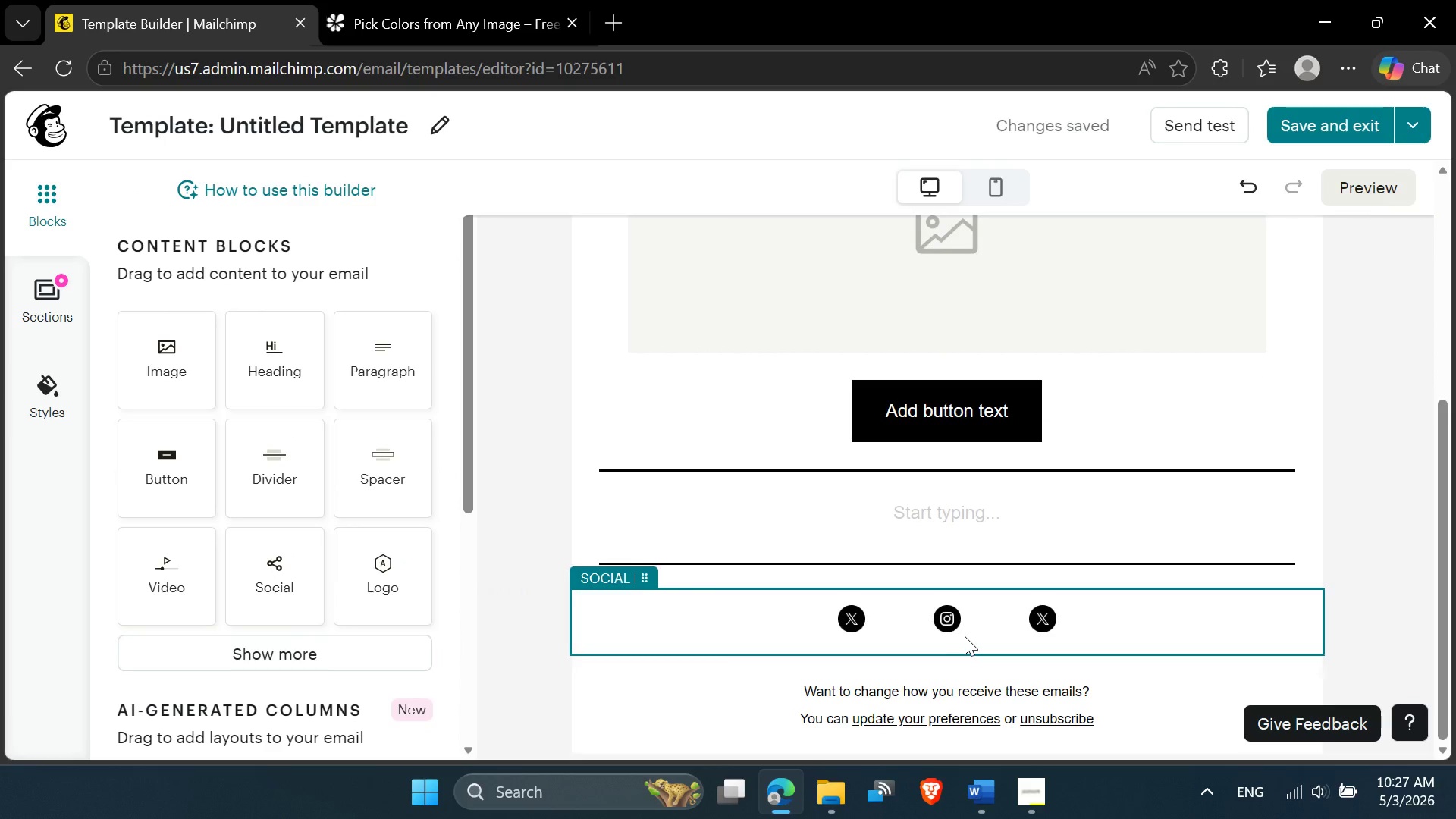 
scroll: coordinate [966, 636], scroll_direction: none, amount: 0.0
 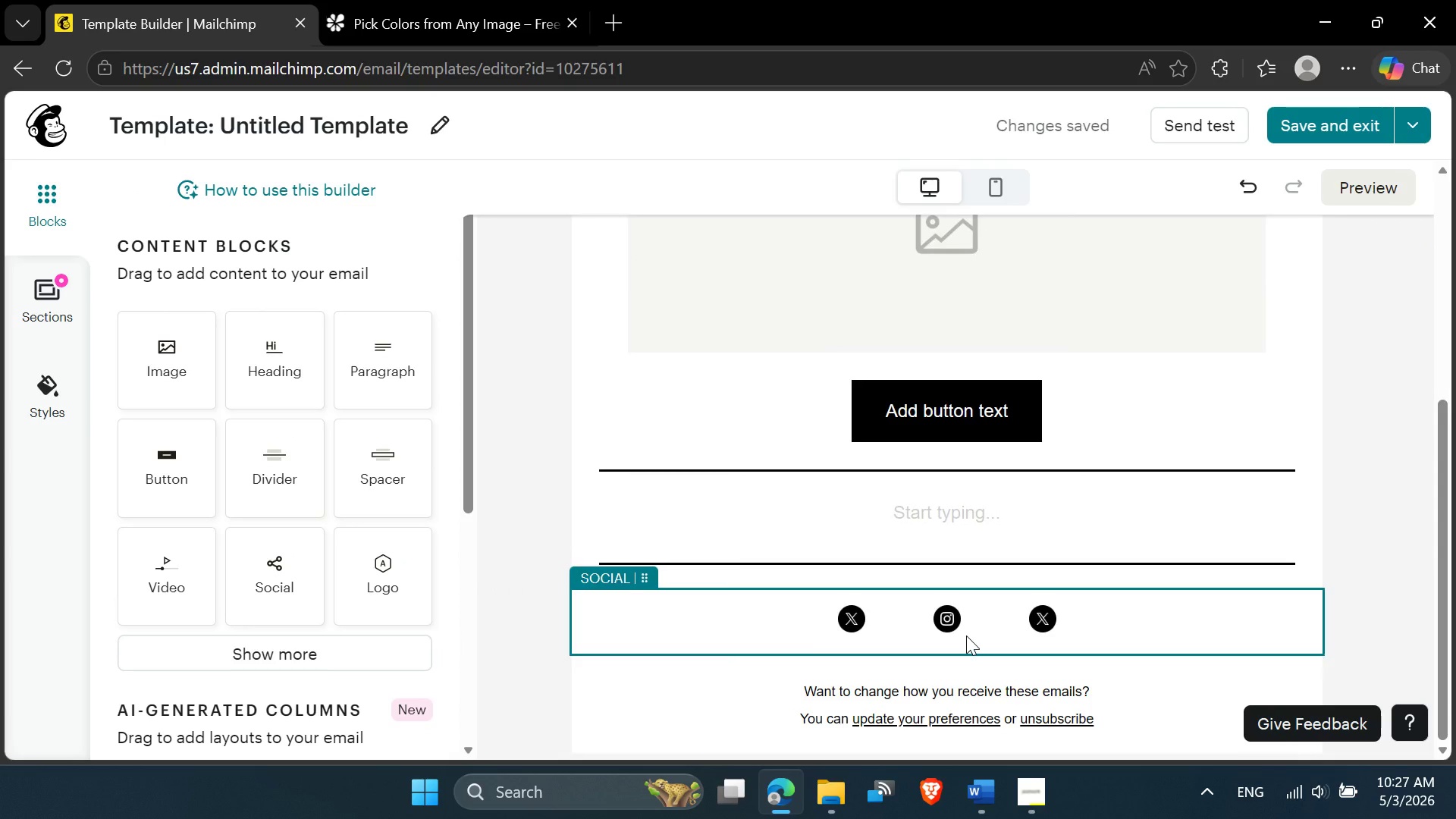 
scroll: coordinate [966, 635], scroll_direction: down, amount: 2.0
 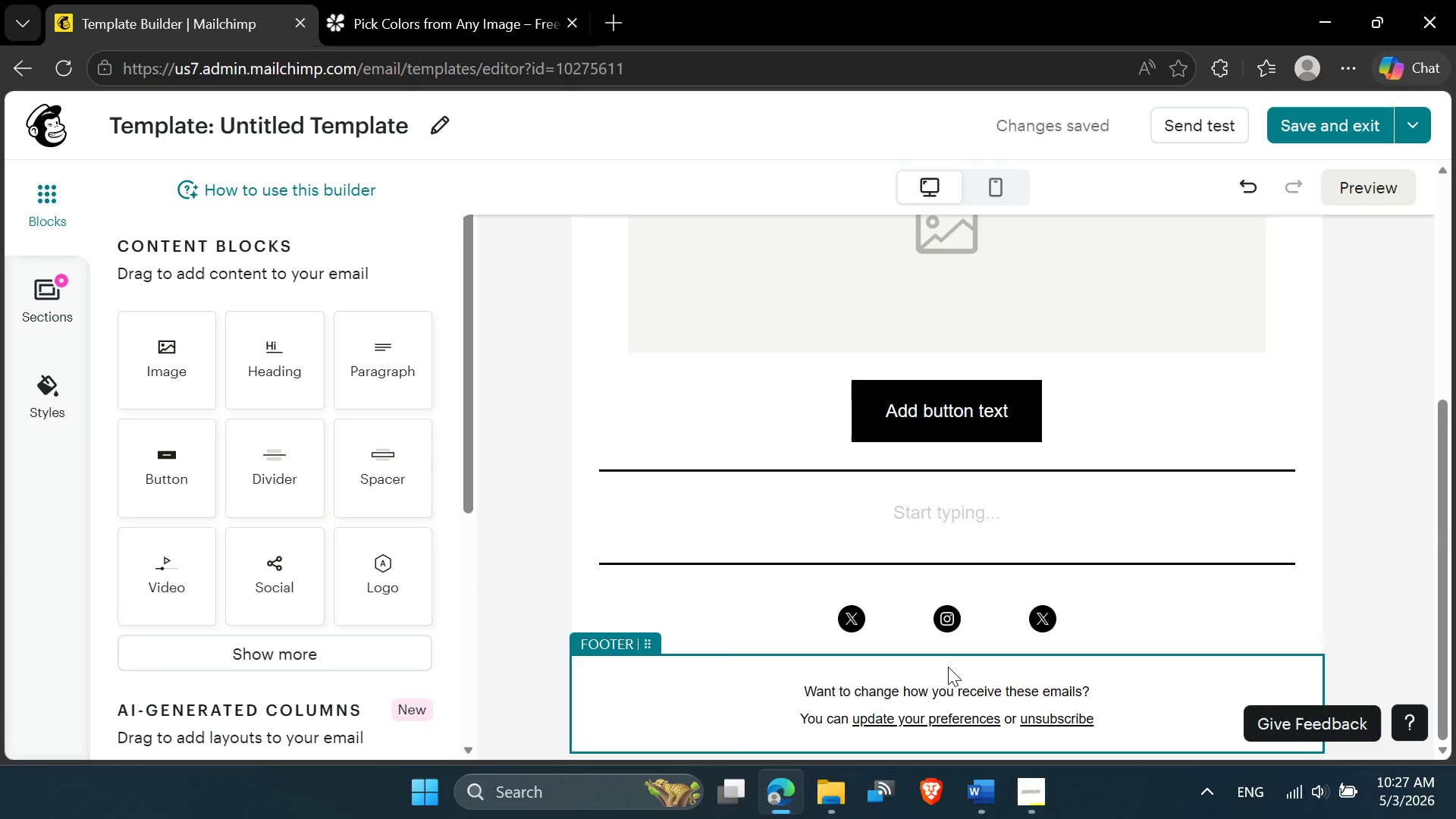 
left_click([948, 667])
 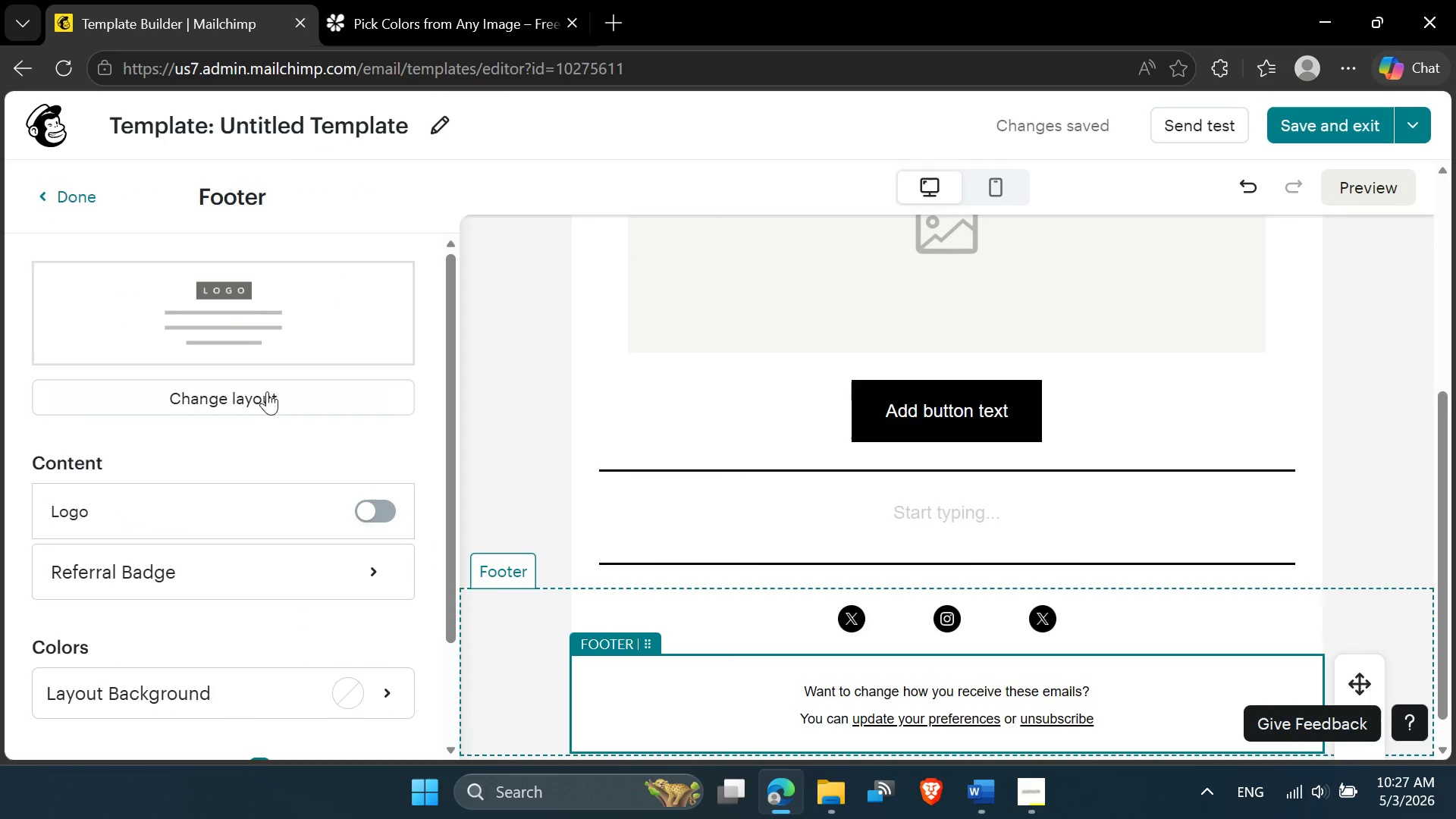 
left_click([218, 311])
 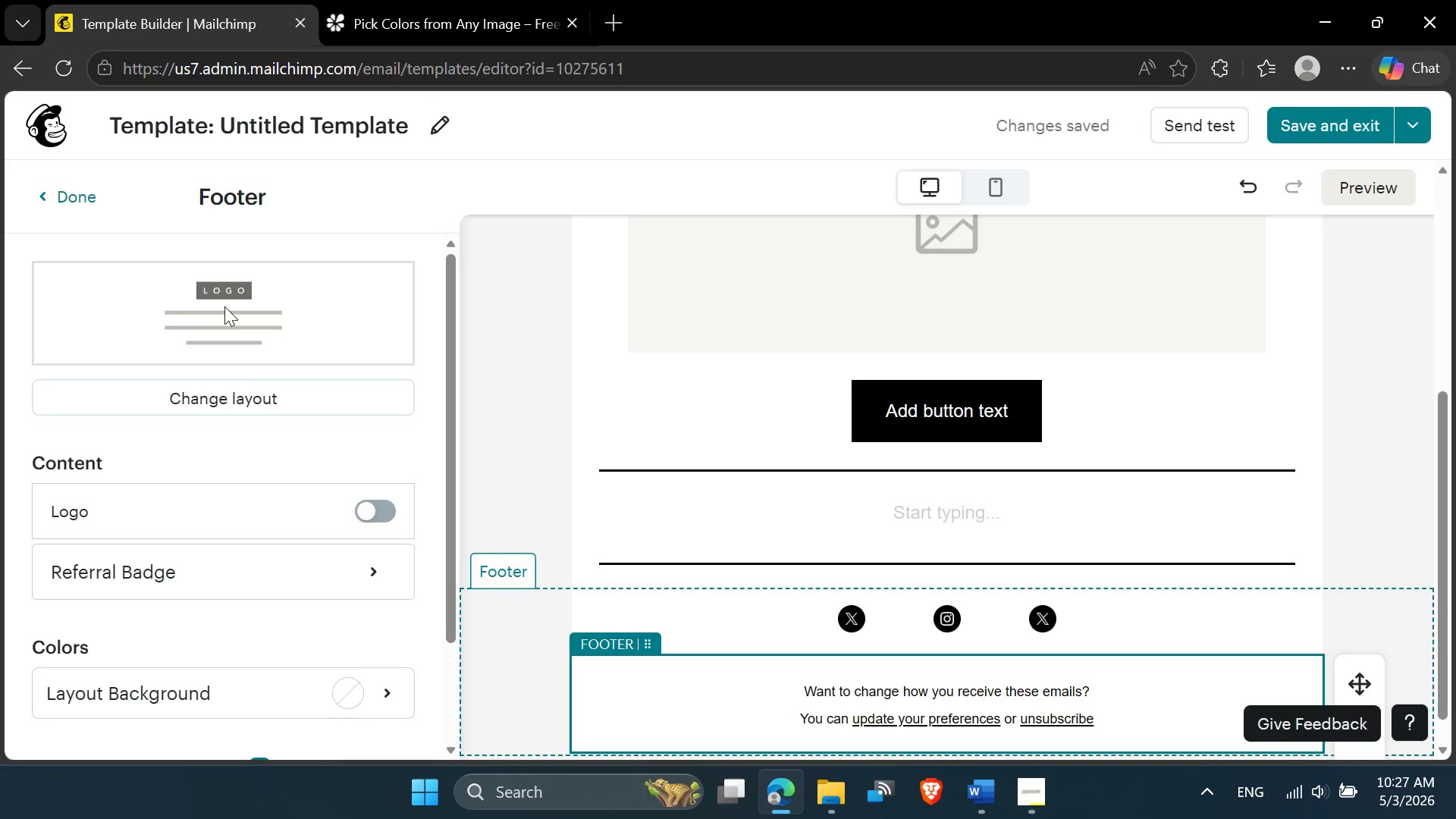 
left_click([247, 395])
 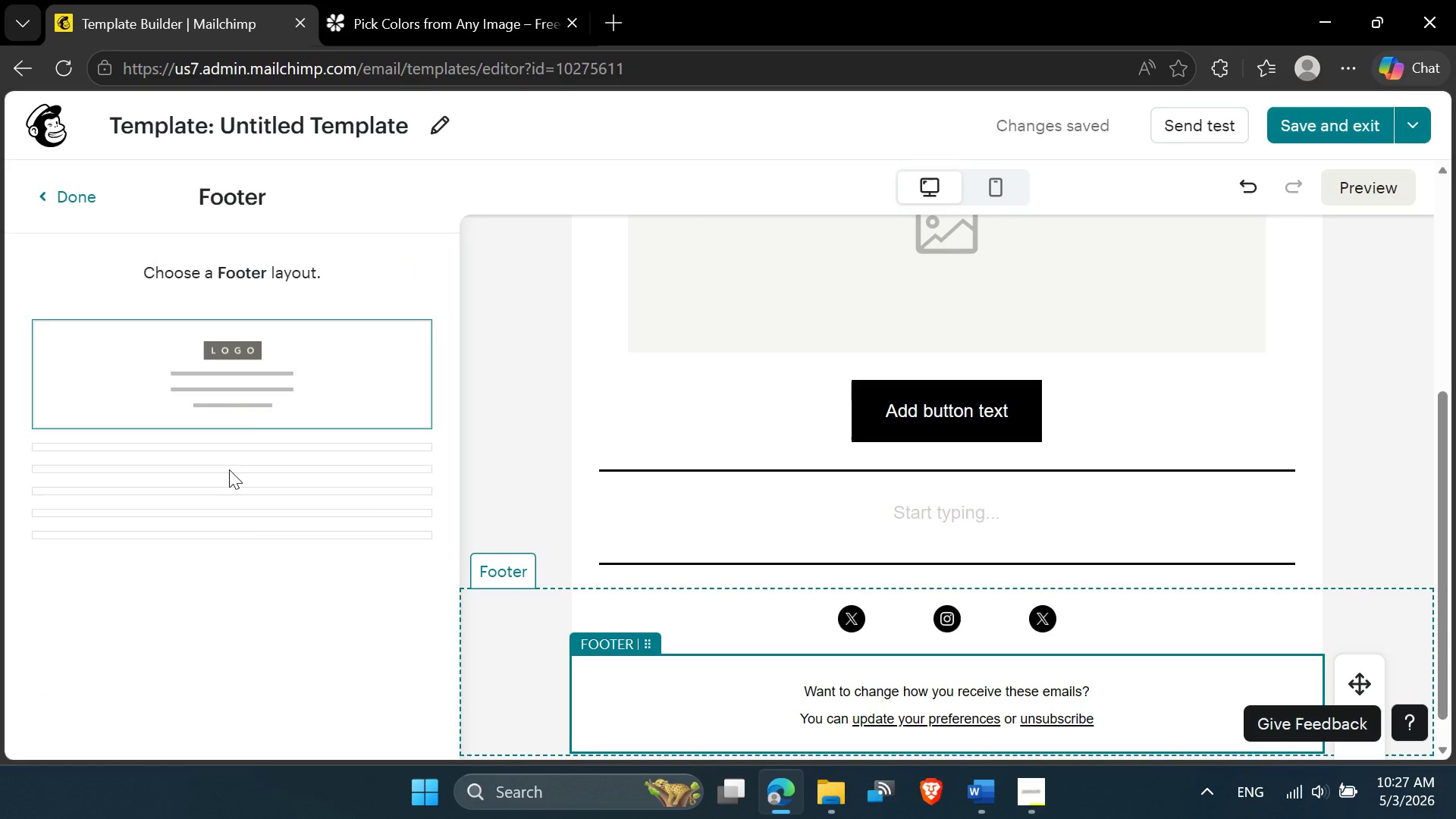 
scroll: coordinate [245, 413], scroll_direction: down, amount: 1.0
 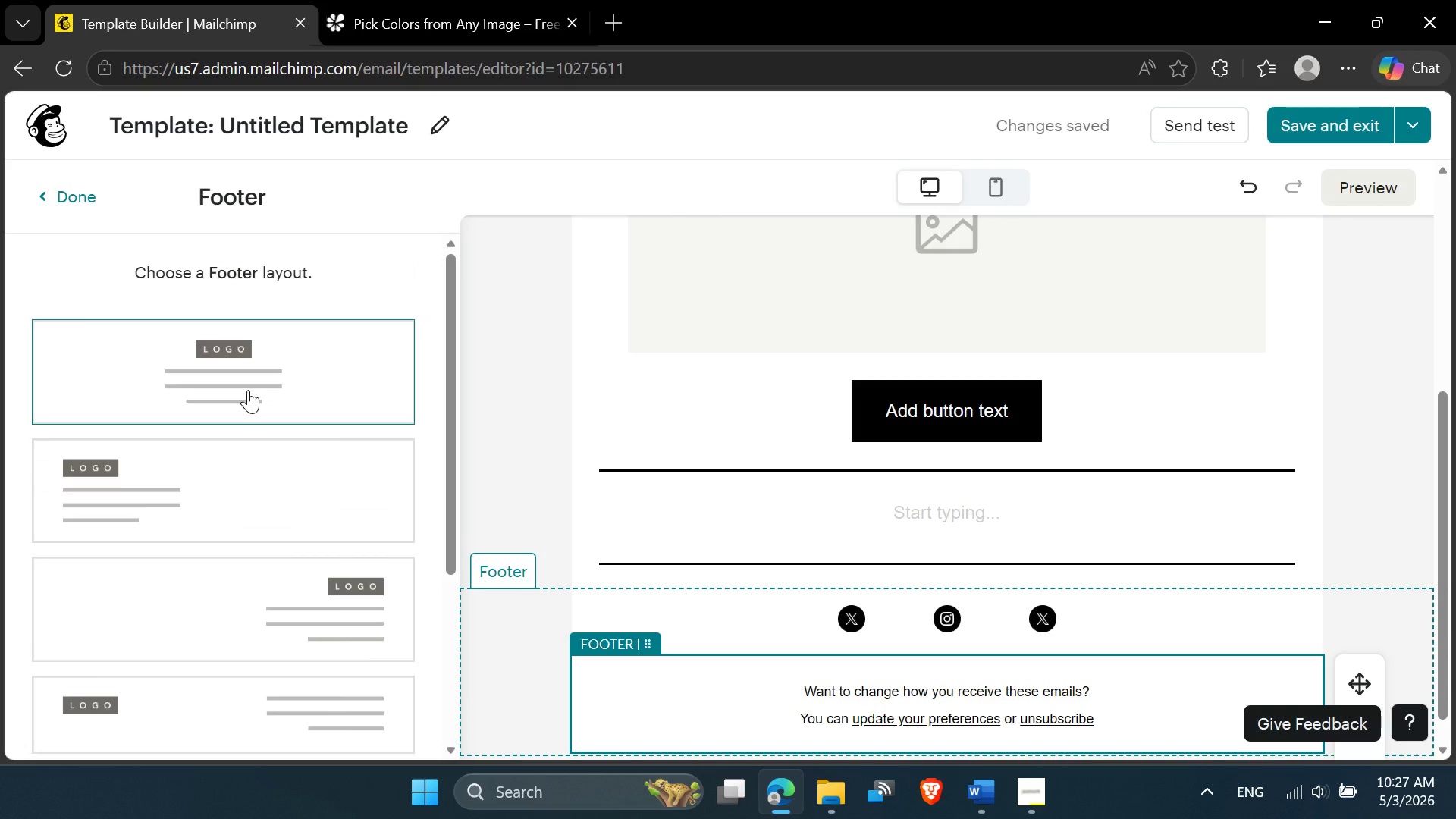 
left_click([248, 390])
 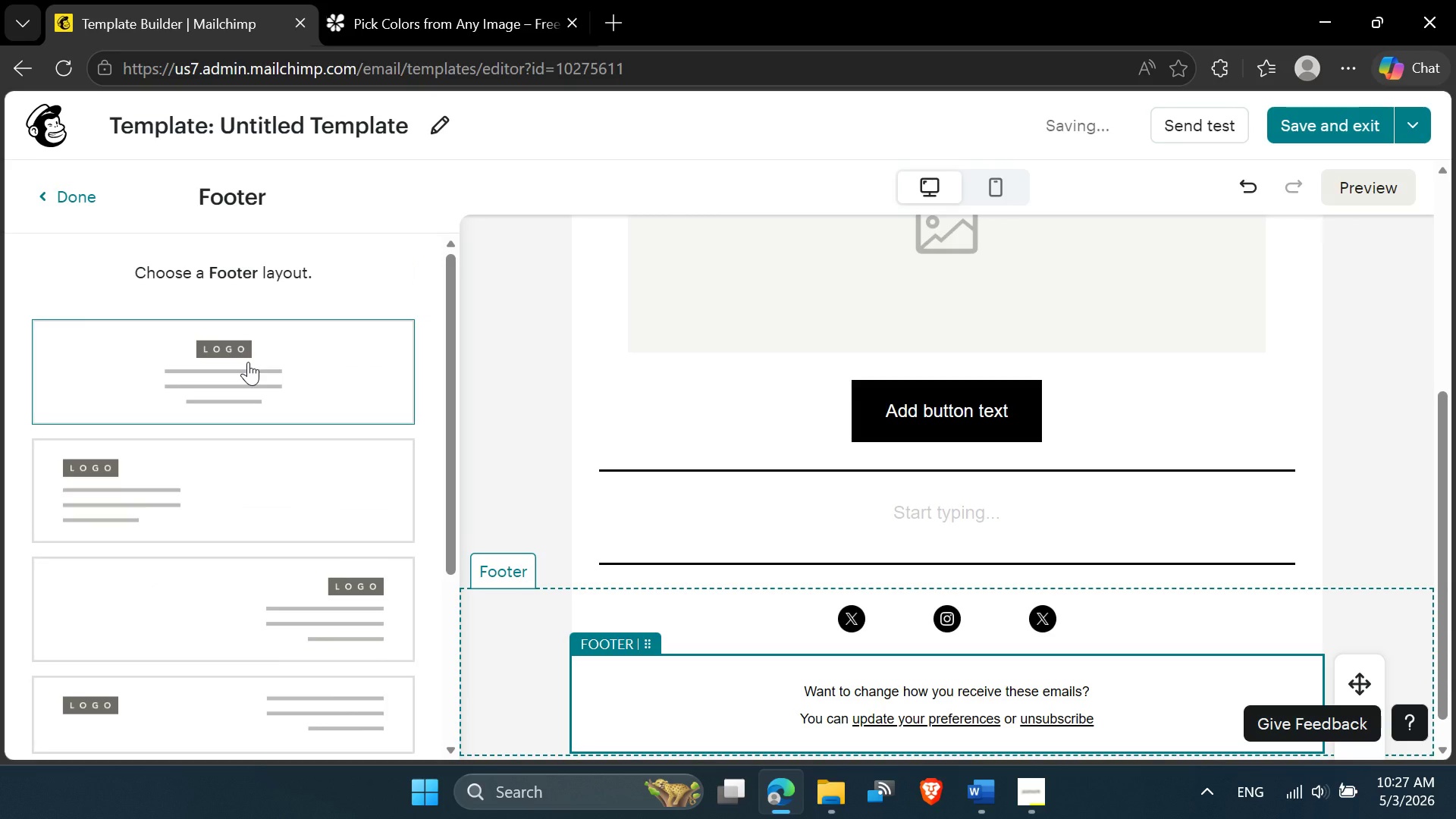 
left_click([248, 362])
 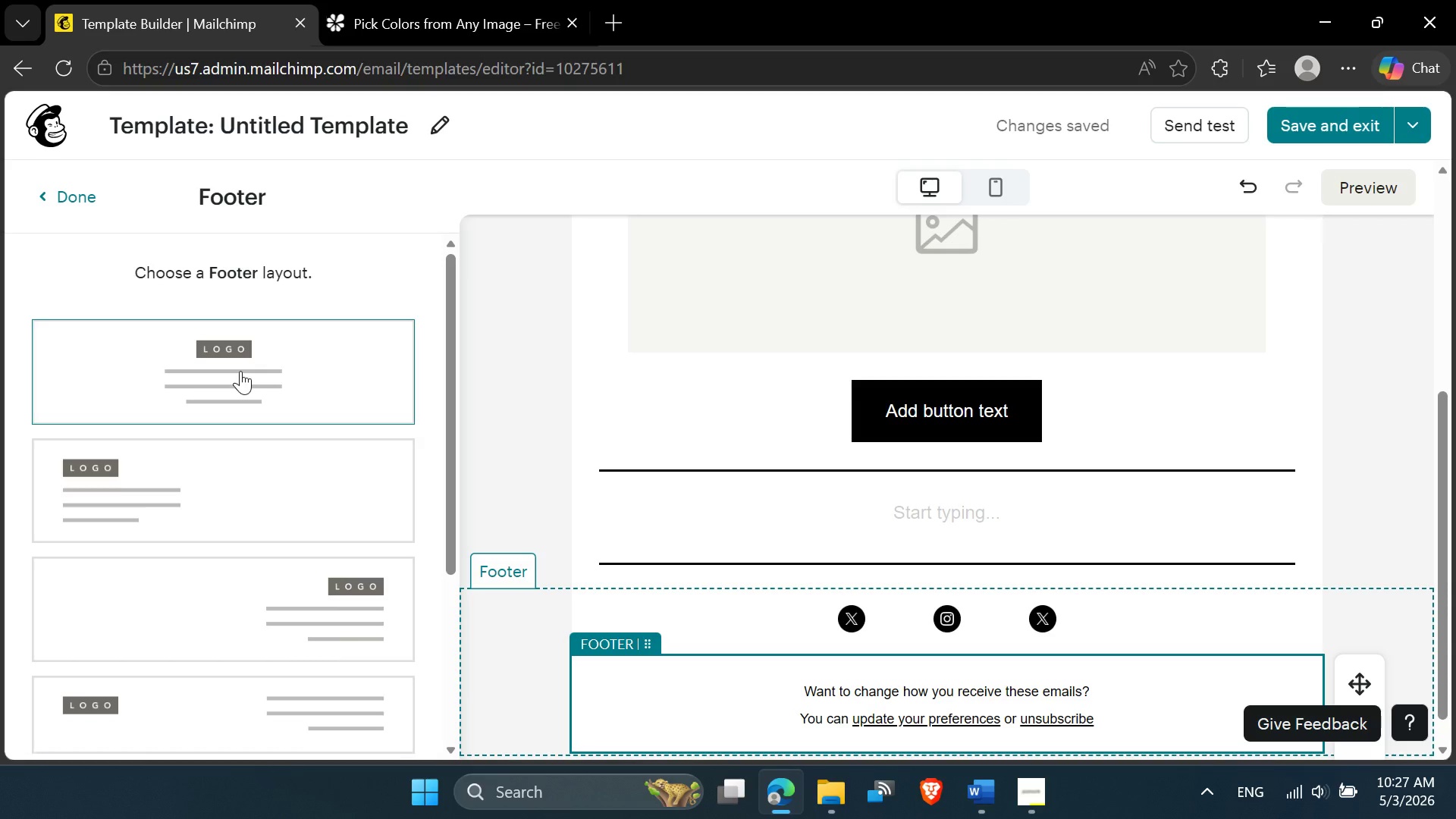 
wait(13.03)
 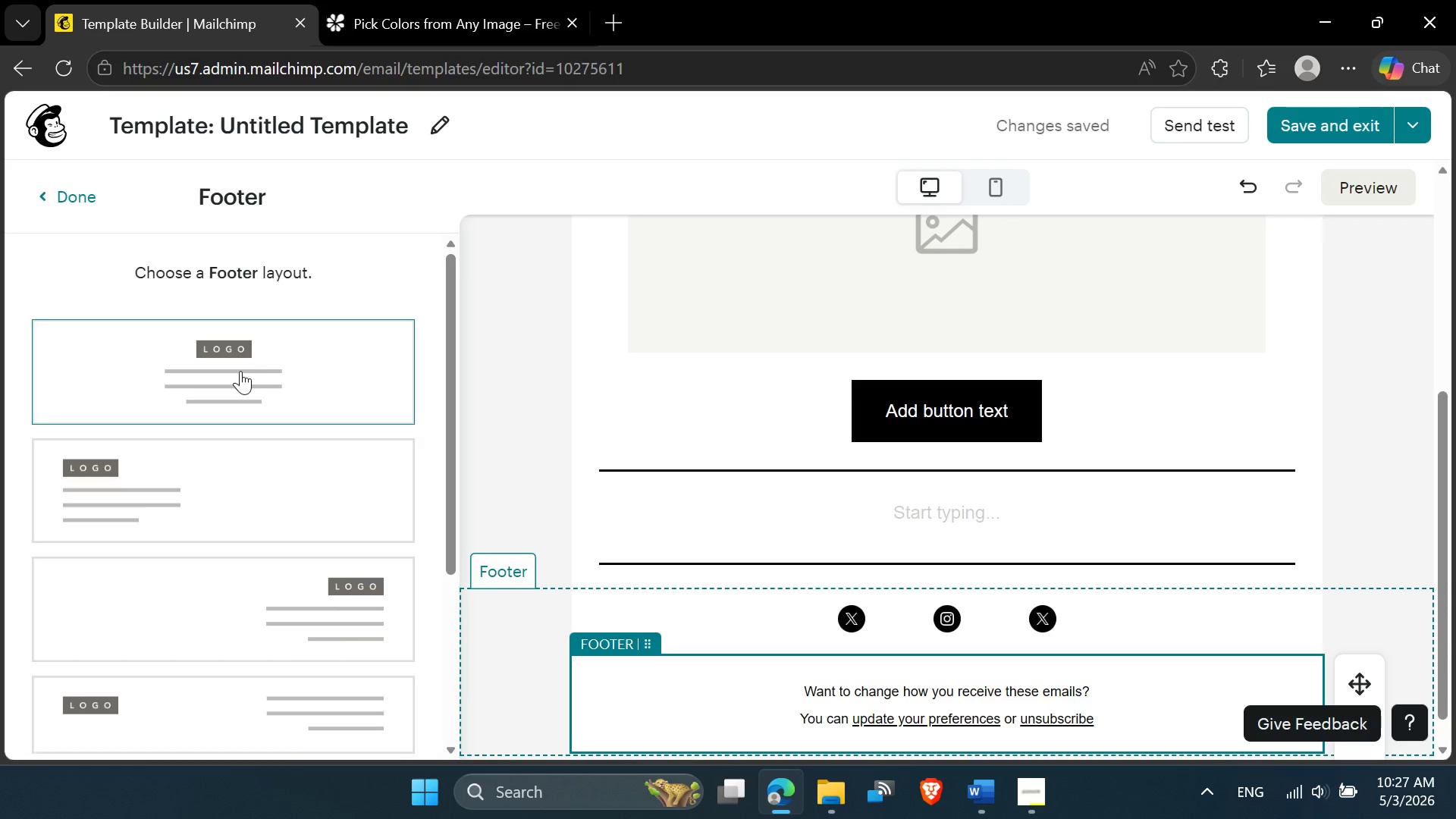 
scroll: coordinate [249, 547], scroll_direction: down, amount: 7.0
 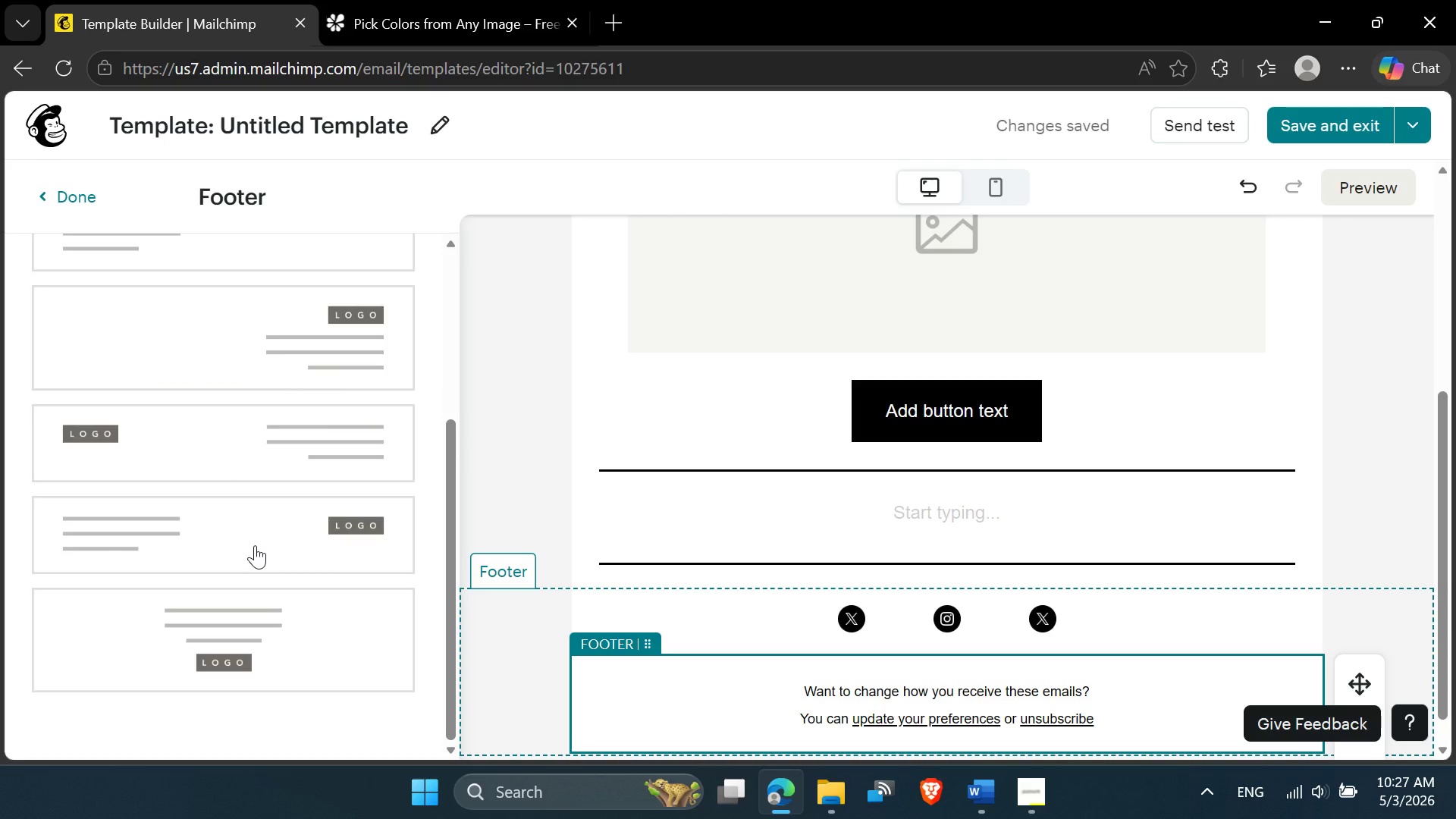 
left_click([255, 545])
 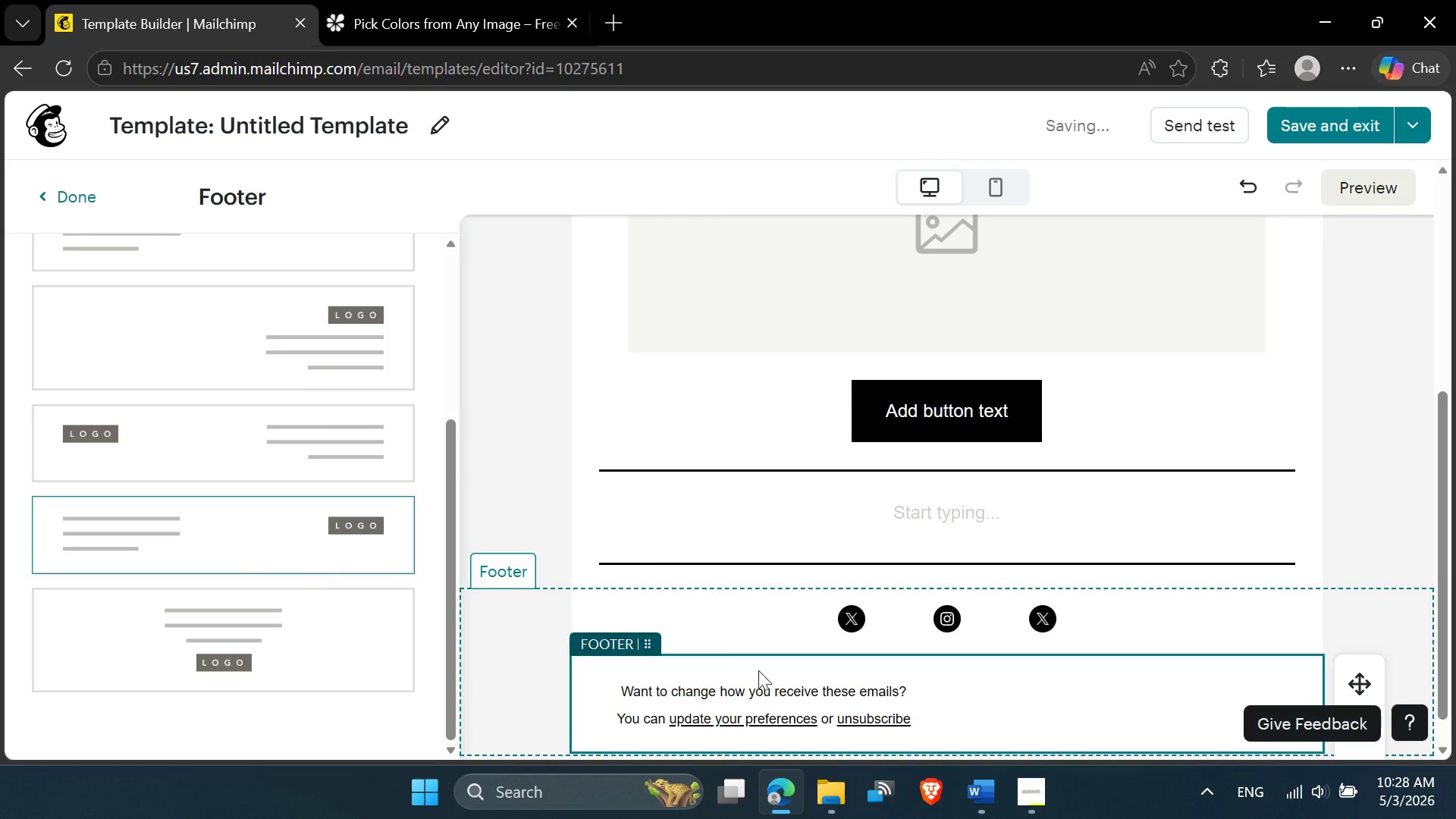 
scroll: coordinate [950, 686], scroll_direction: down, amount: 3.0
 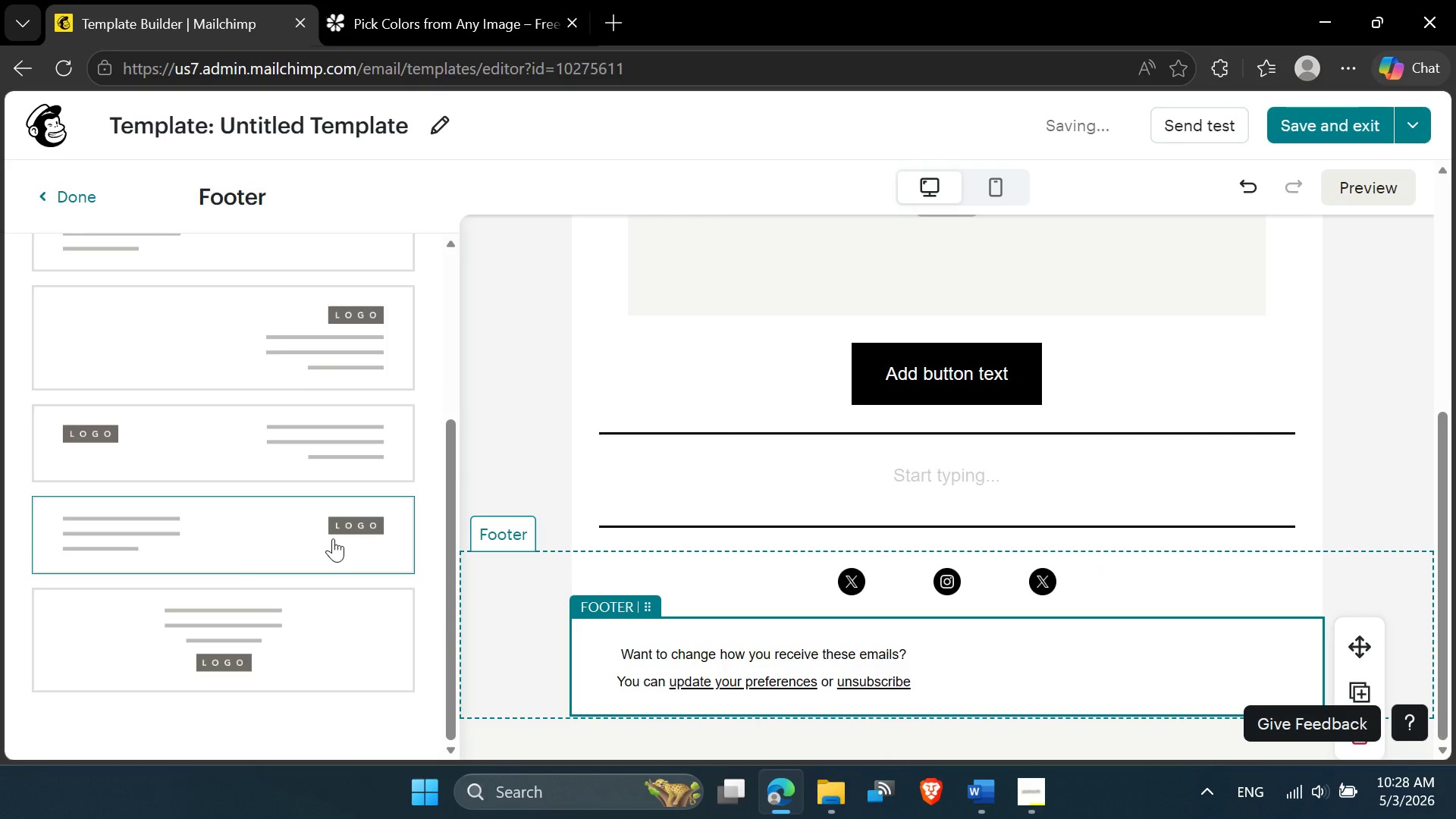 
left_click([343, 517])
 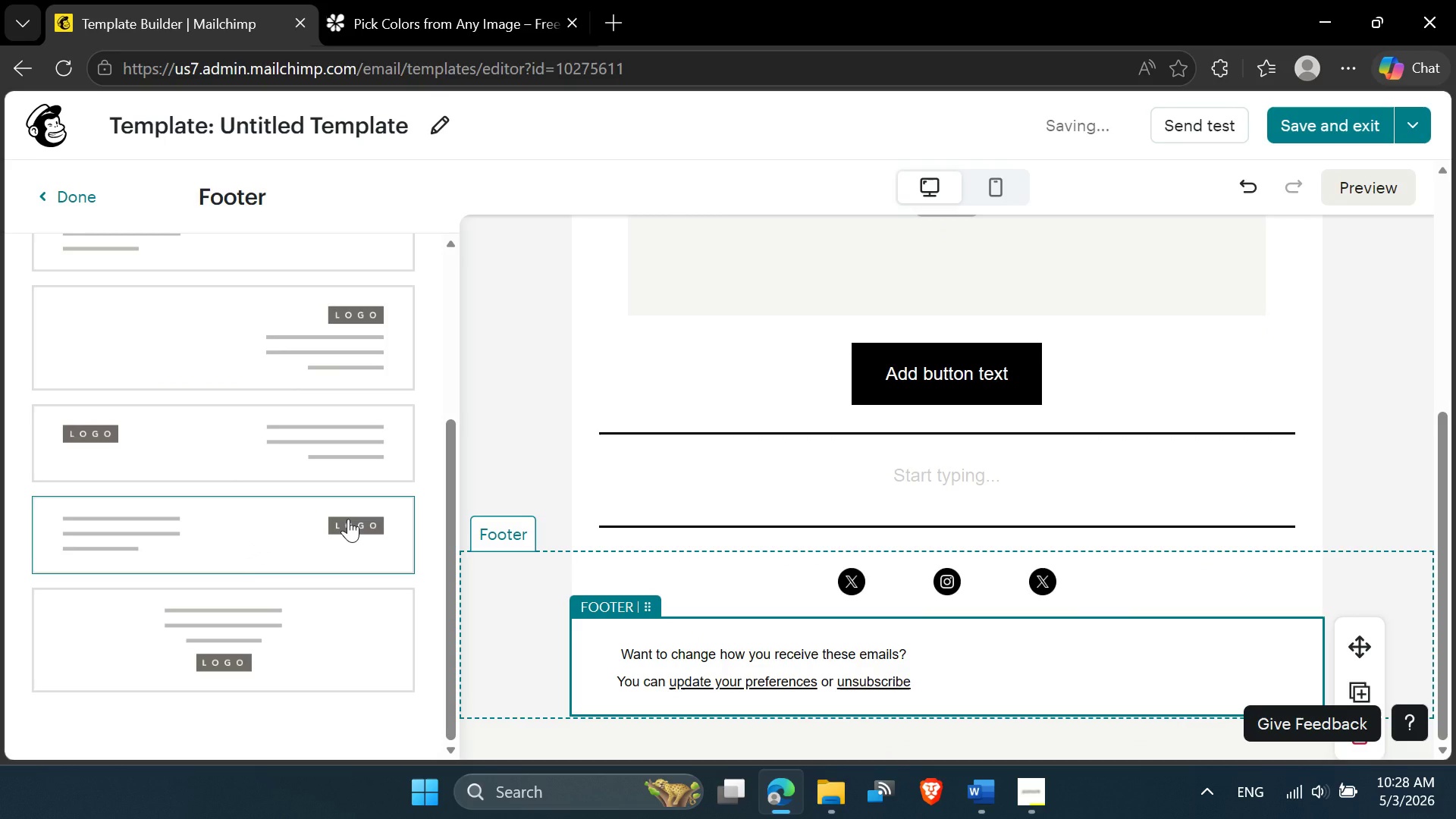 
left_click([348, 519])
 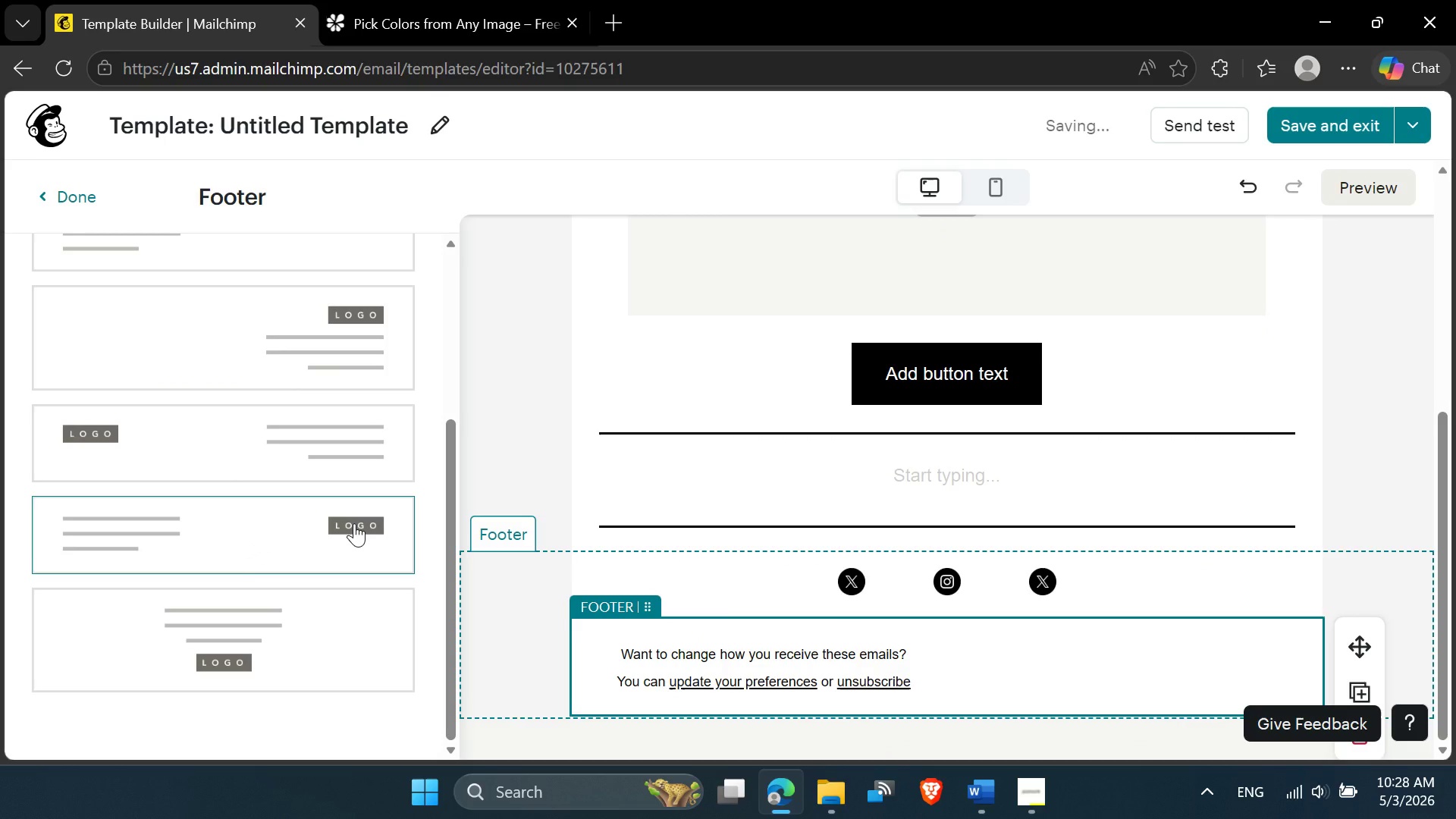 
left_click_drag(start_coordinate=[348, 519], to_coordinate=[924, 667])
 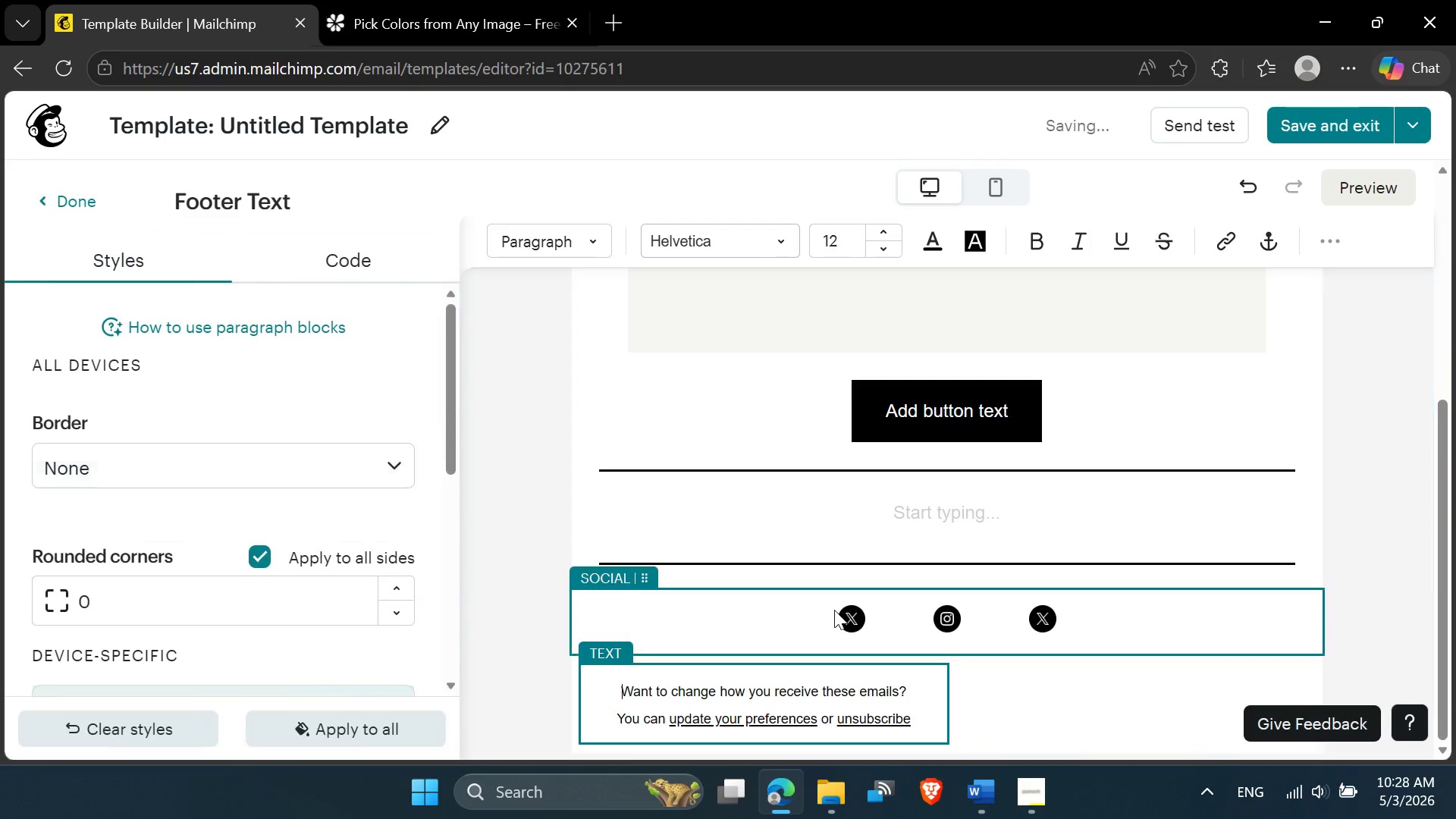 
scroll: coordinate [834, 610], scroll_direction: down, amount: 3.0
 